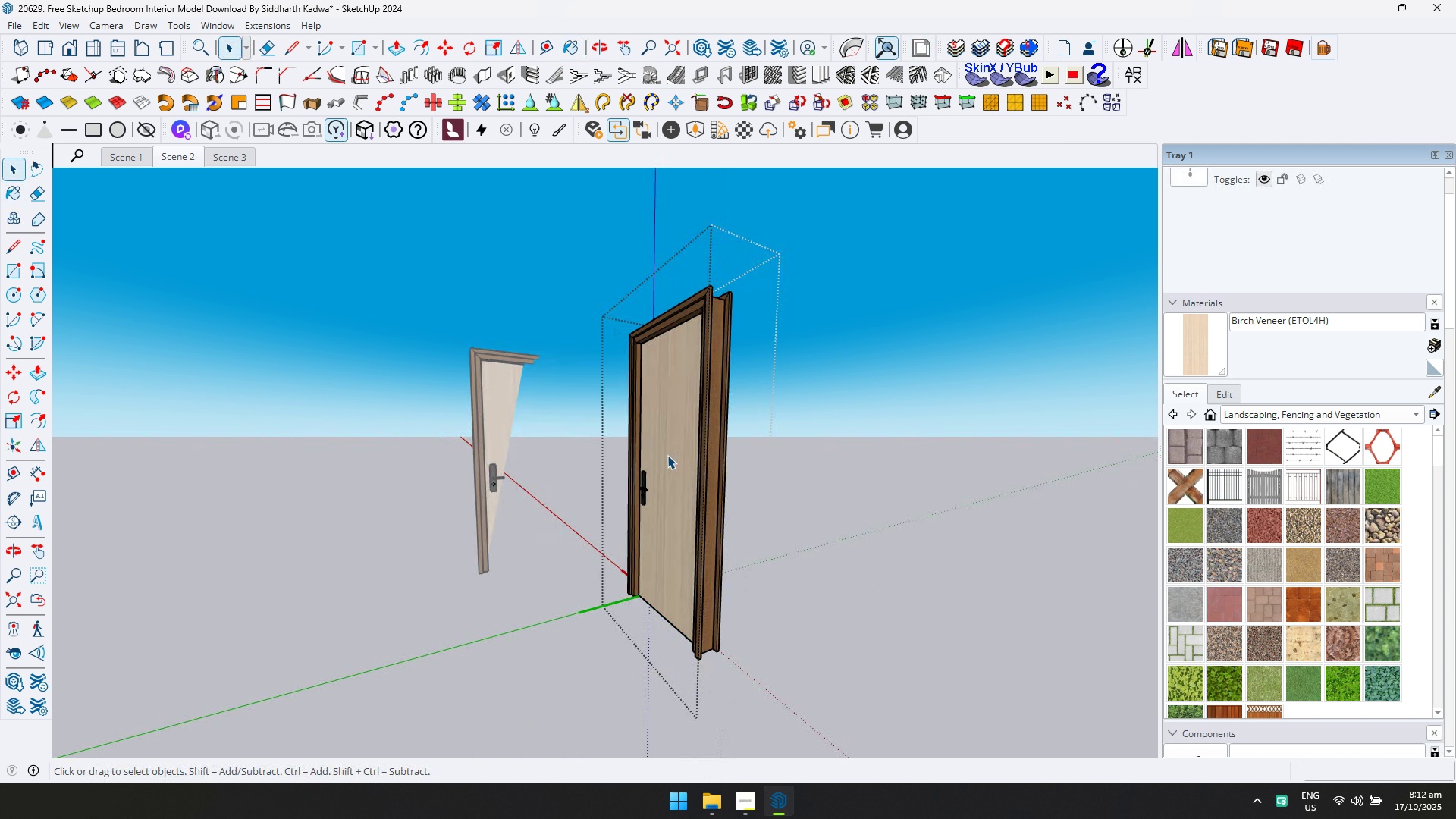 
key(Escape)
 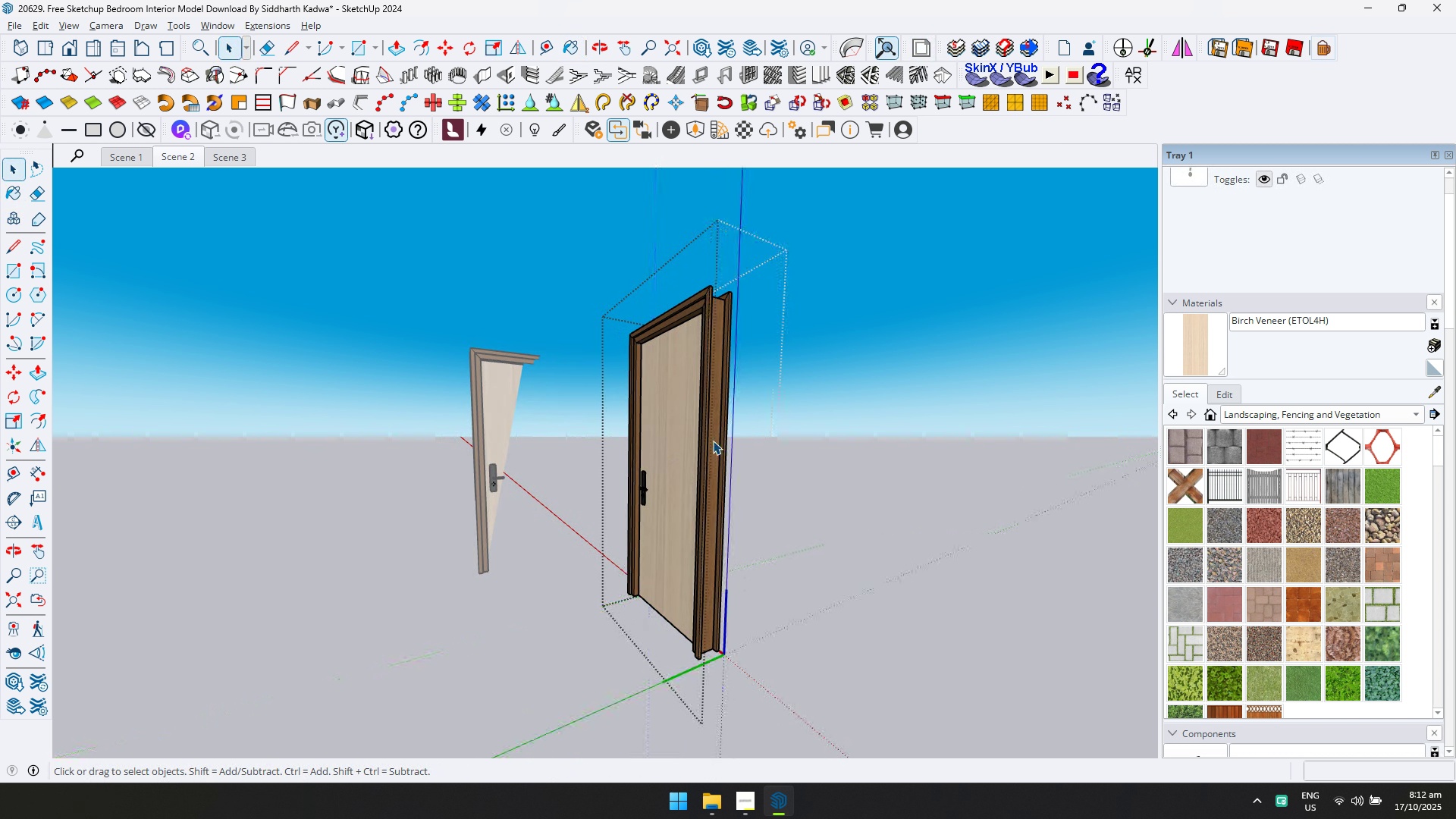 
double_click([713, 441])
 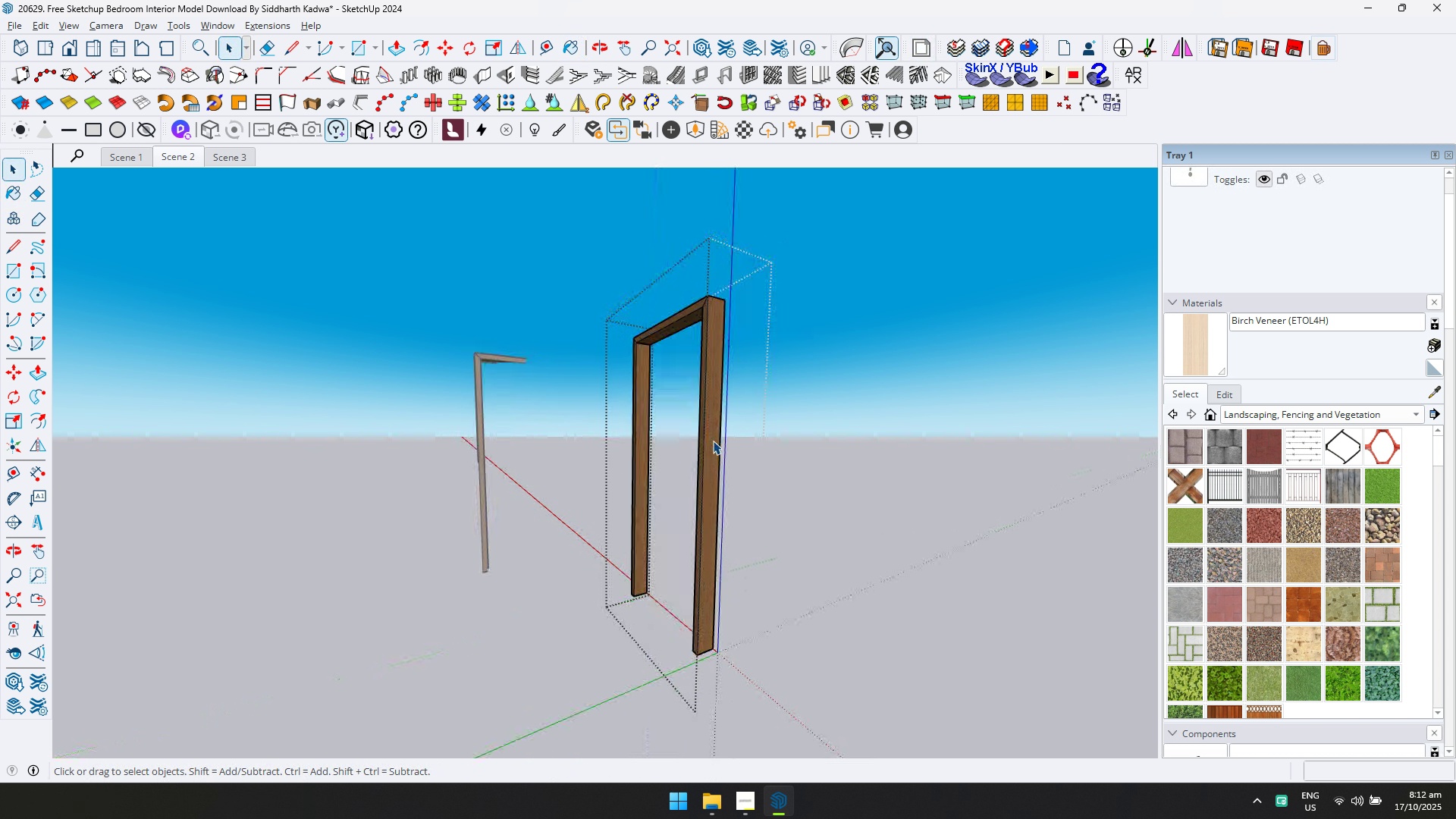 
triple_click([713, 441])
 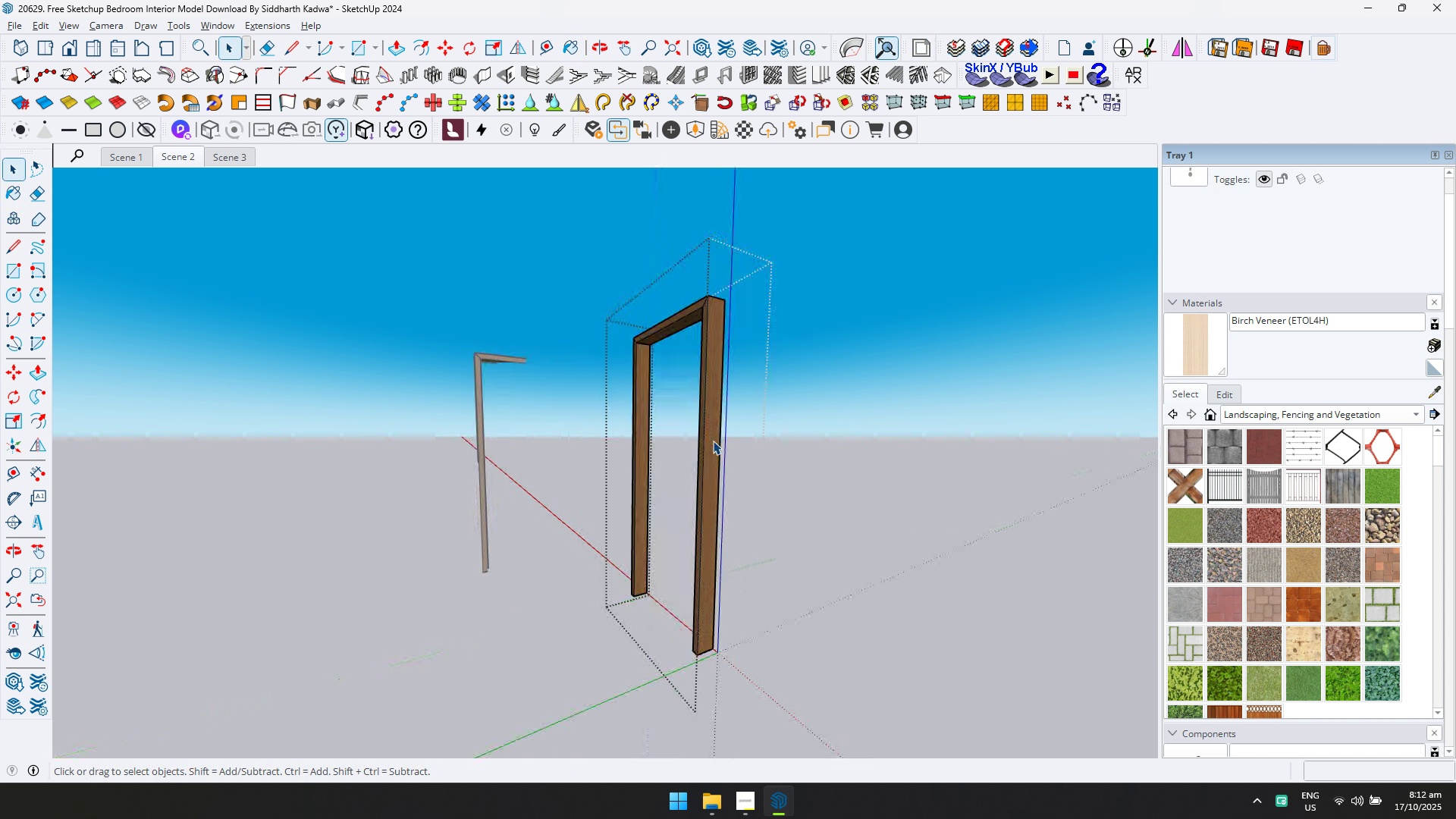 
triple_click([713, 441])
 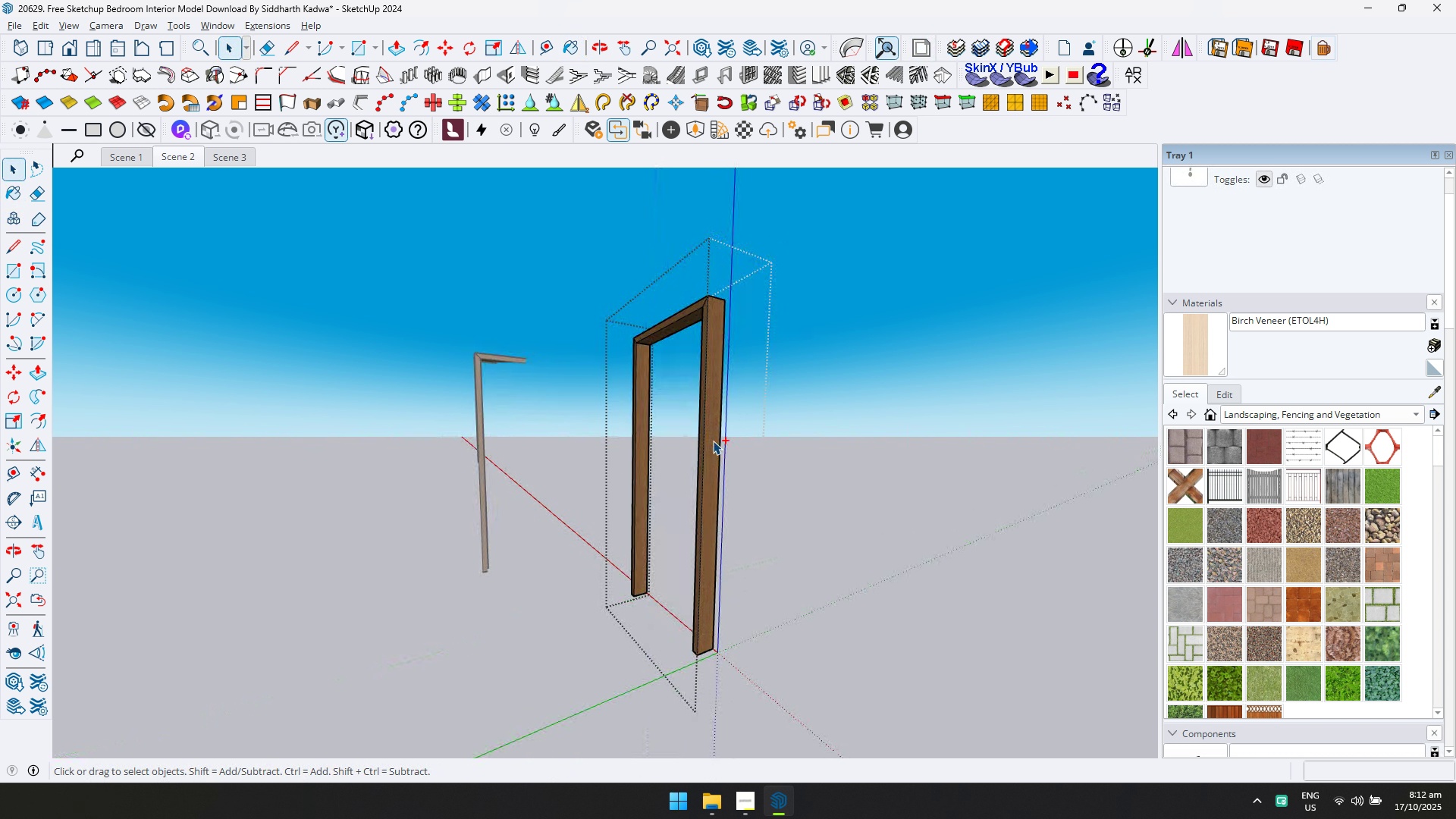 
key(Control+ControlLeft)
 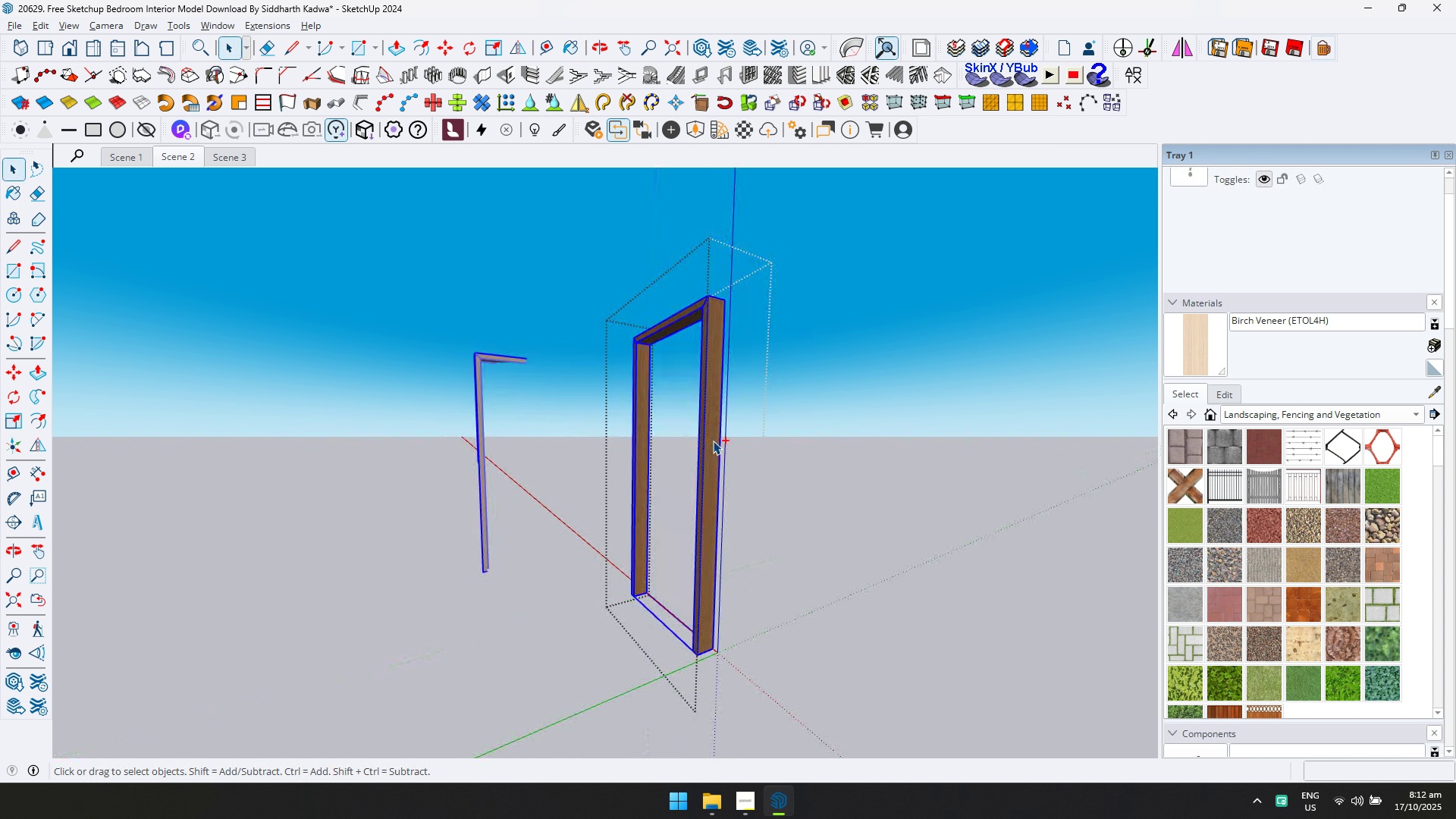 
key(Control+A)
 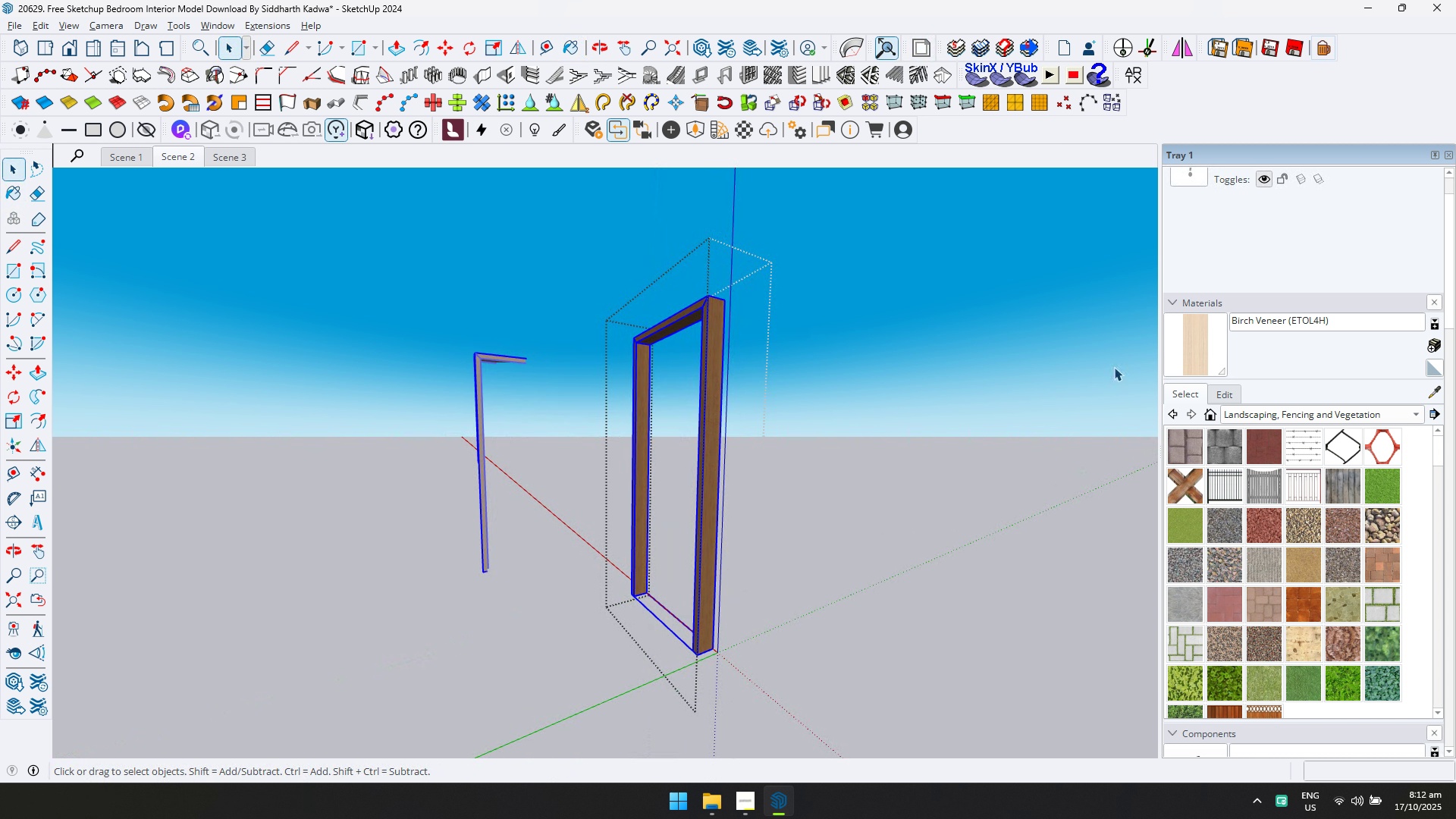 
key(Control+ControlLeft)
 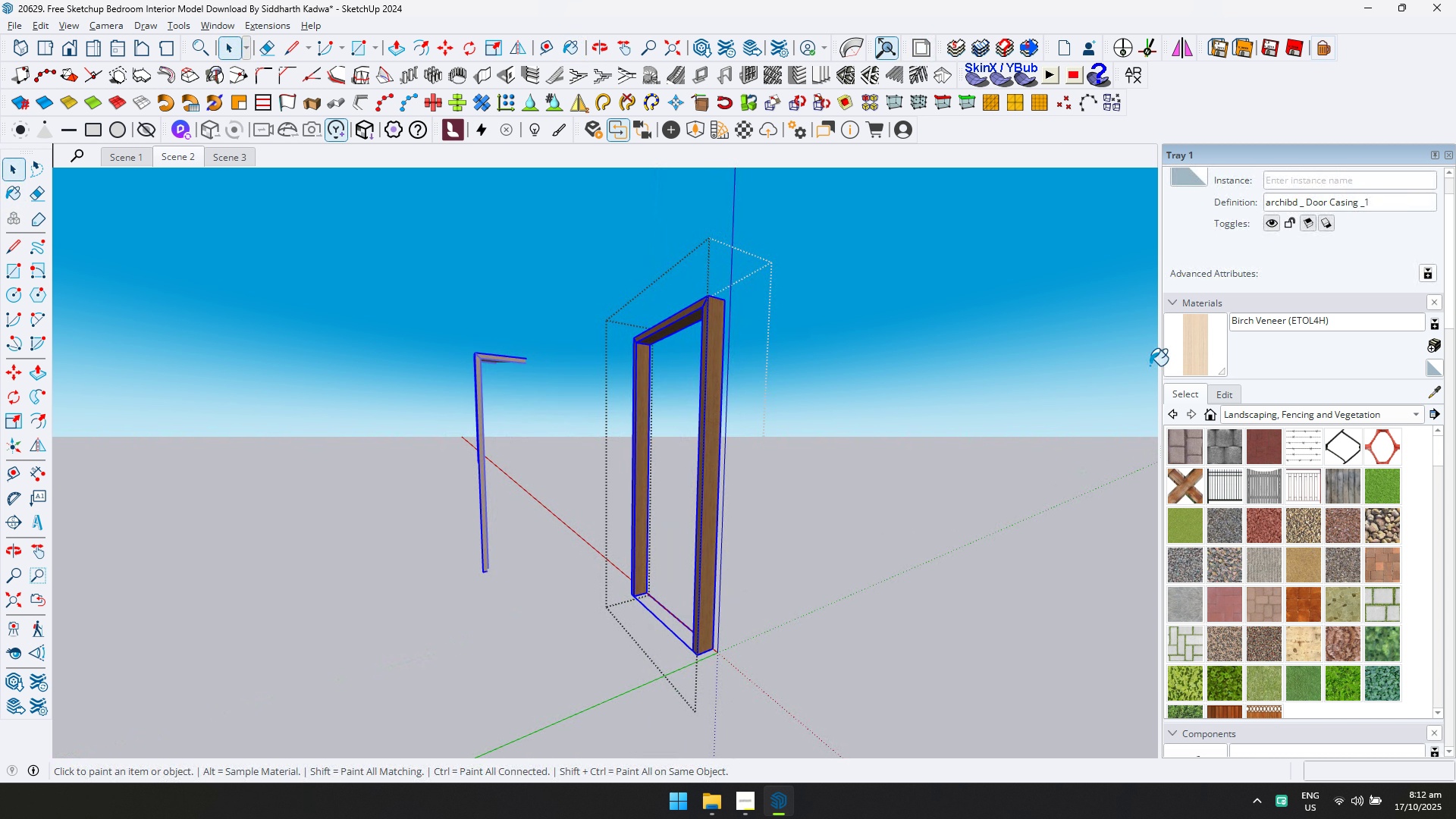 
left_click([1197, 356])
 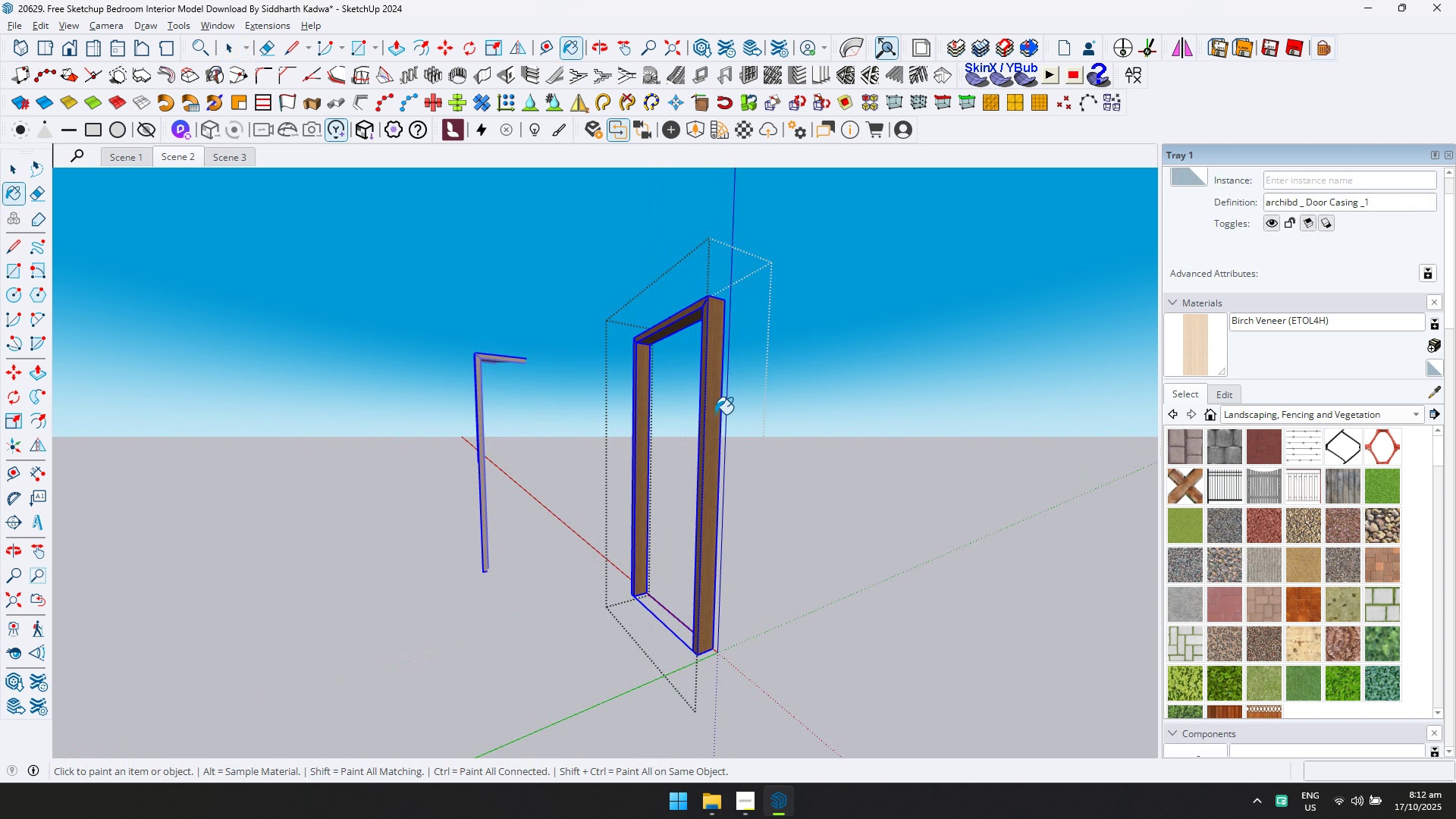 
left_click([715, 414])
 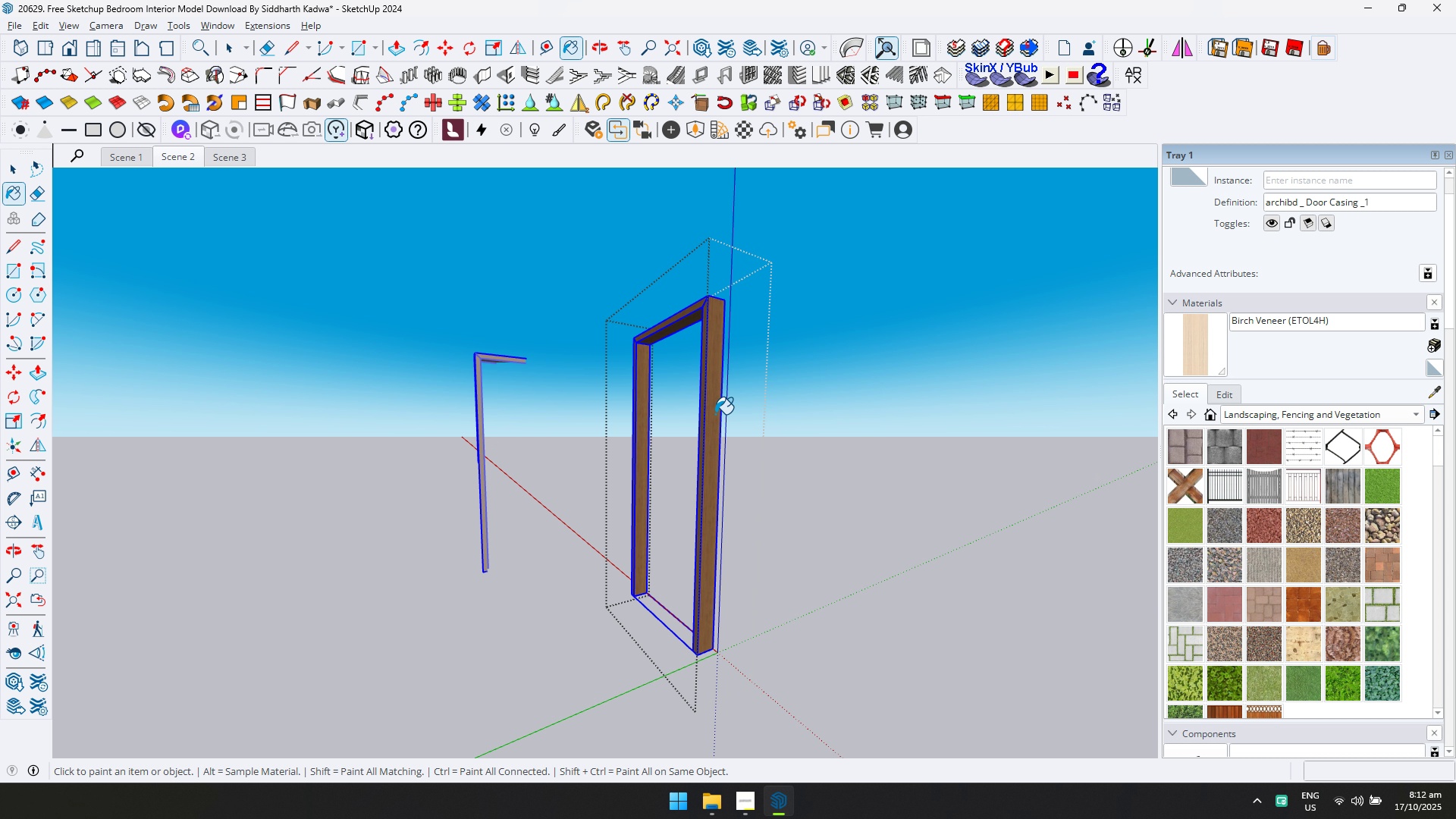 
key(Escape)
 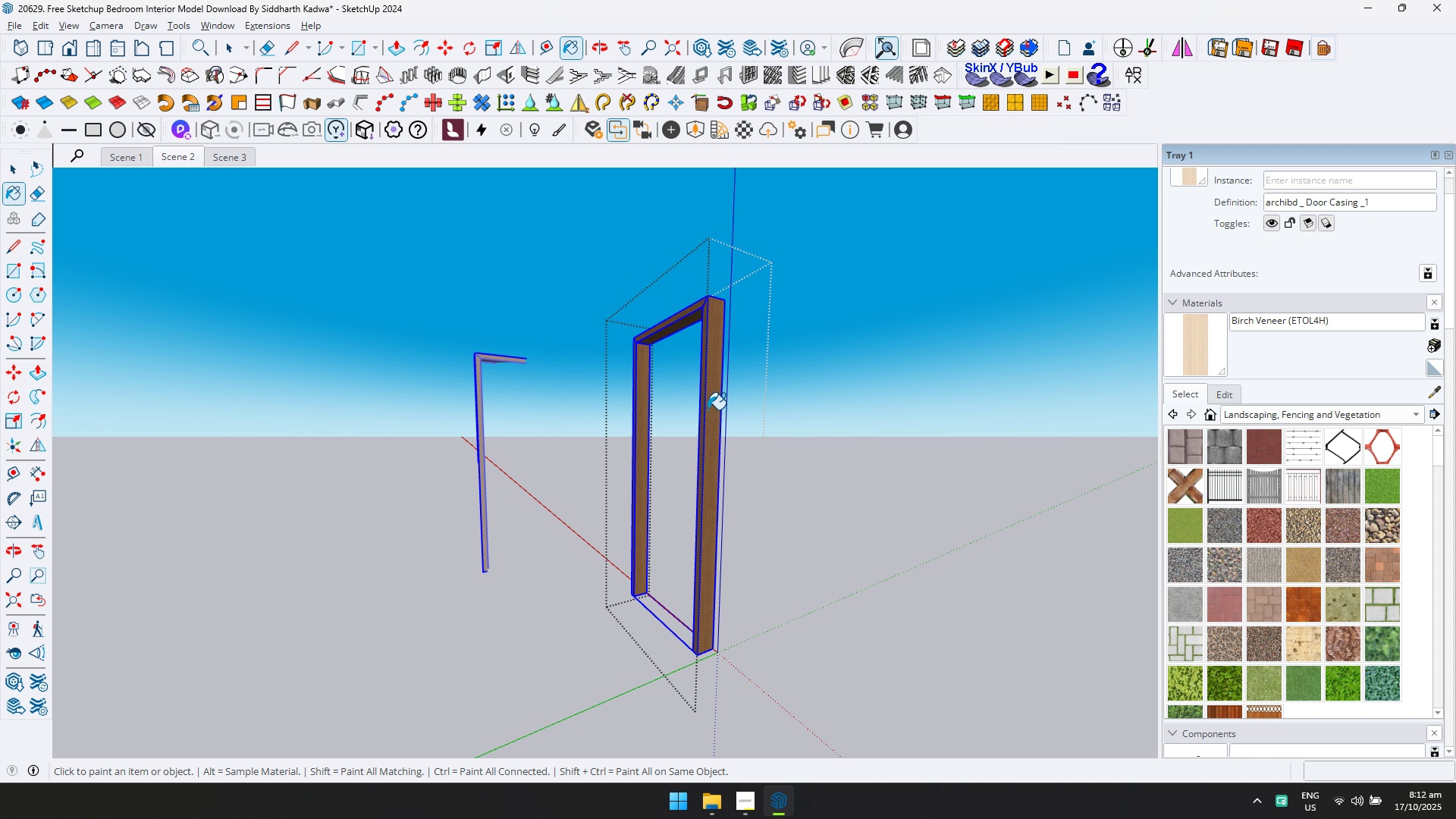 
double_click([708, 410])
 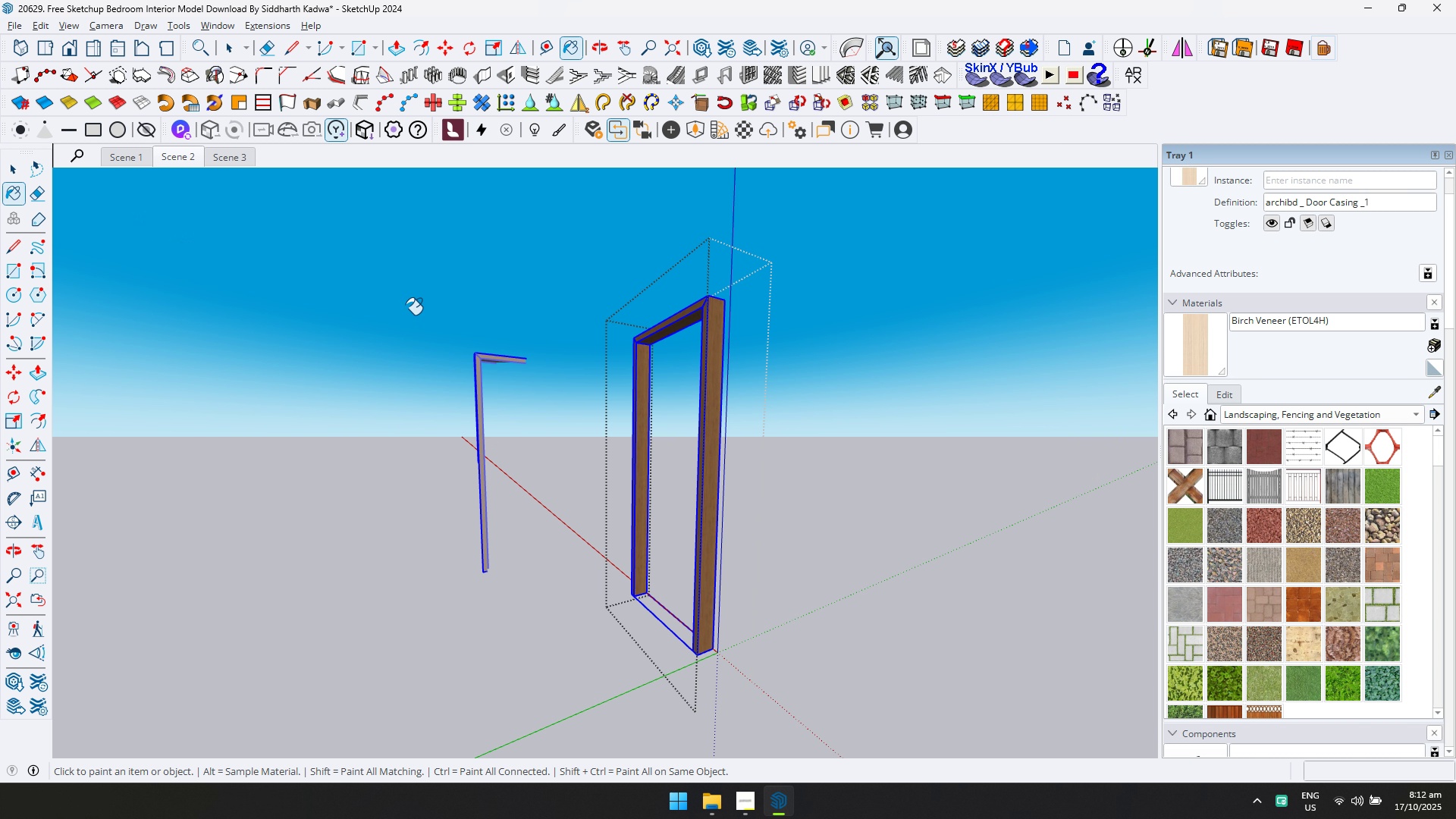 
key(Space)
 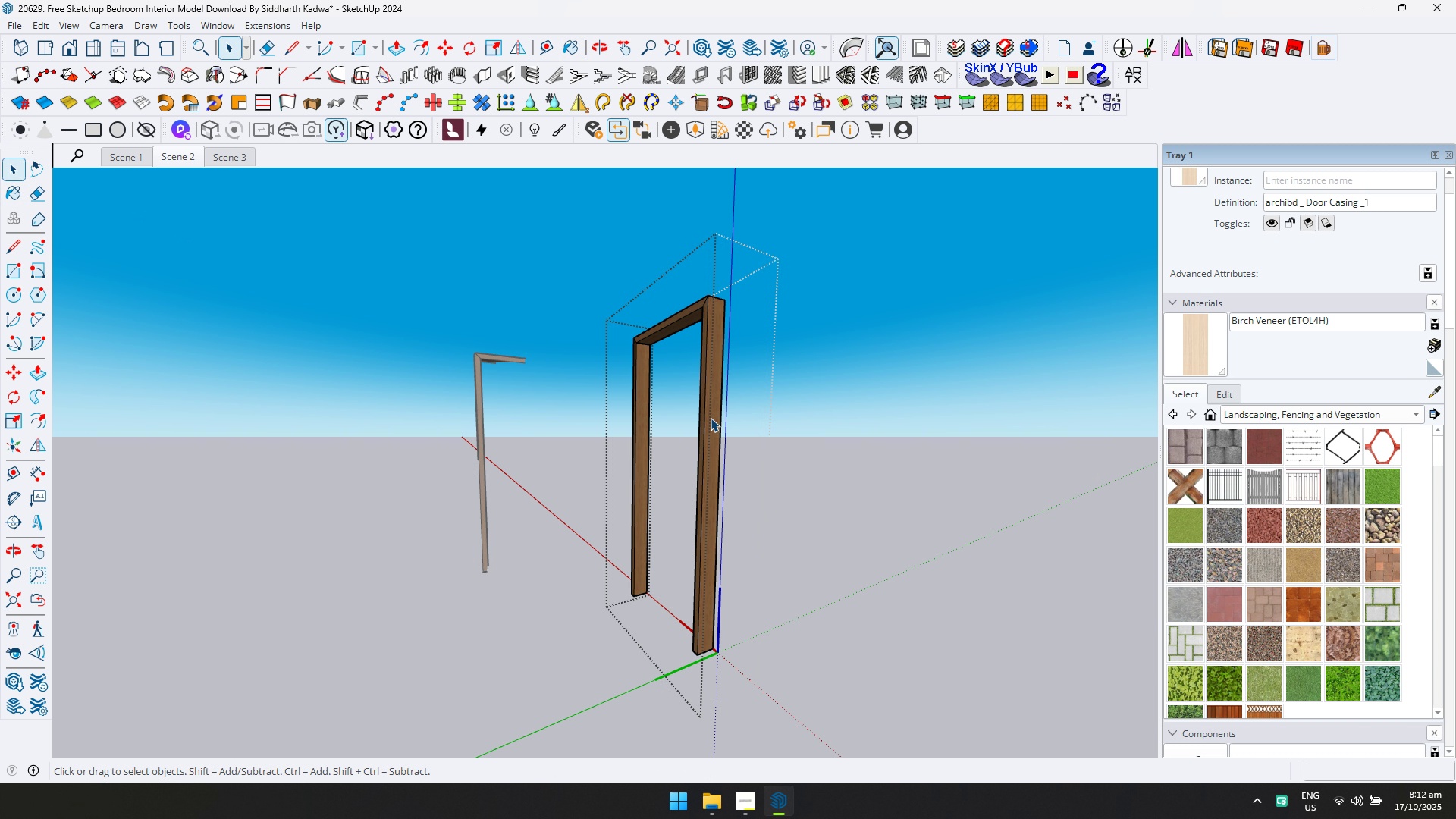 
double_click([711, 418])
 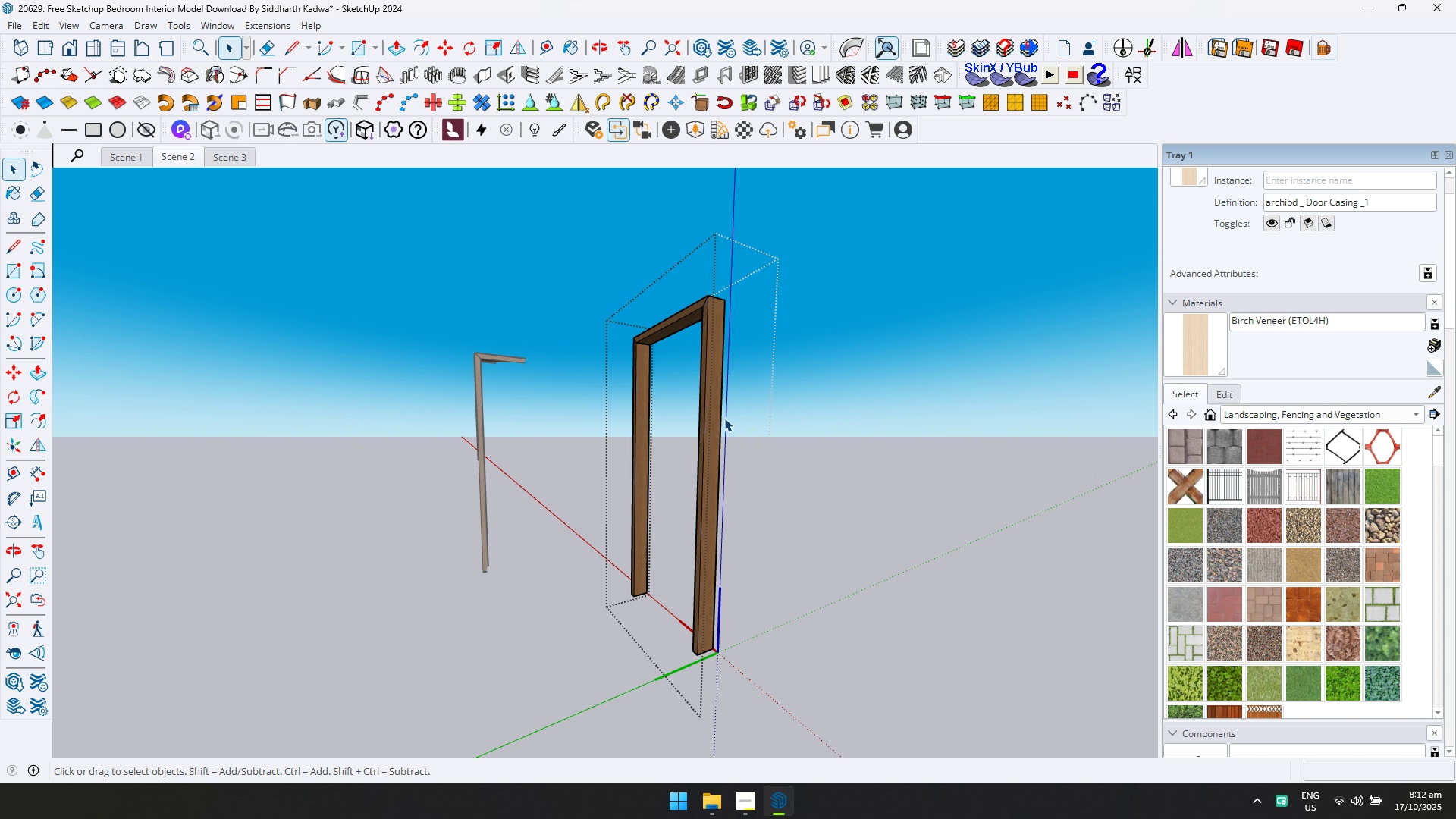 
key(Control+ControlLeft)
 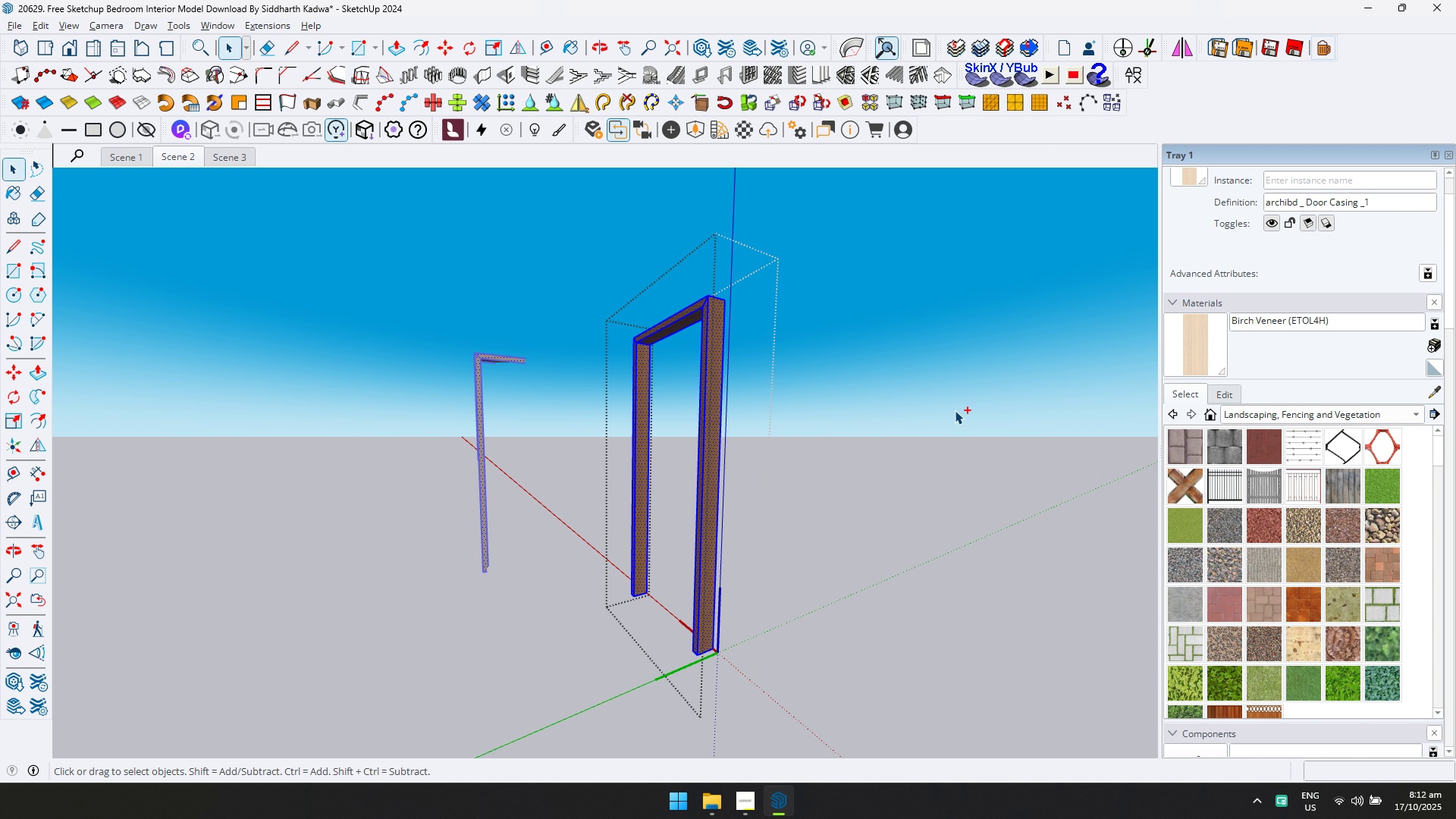 
key(Control+A)
 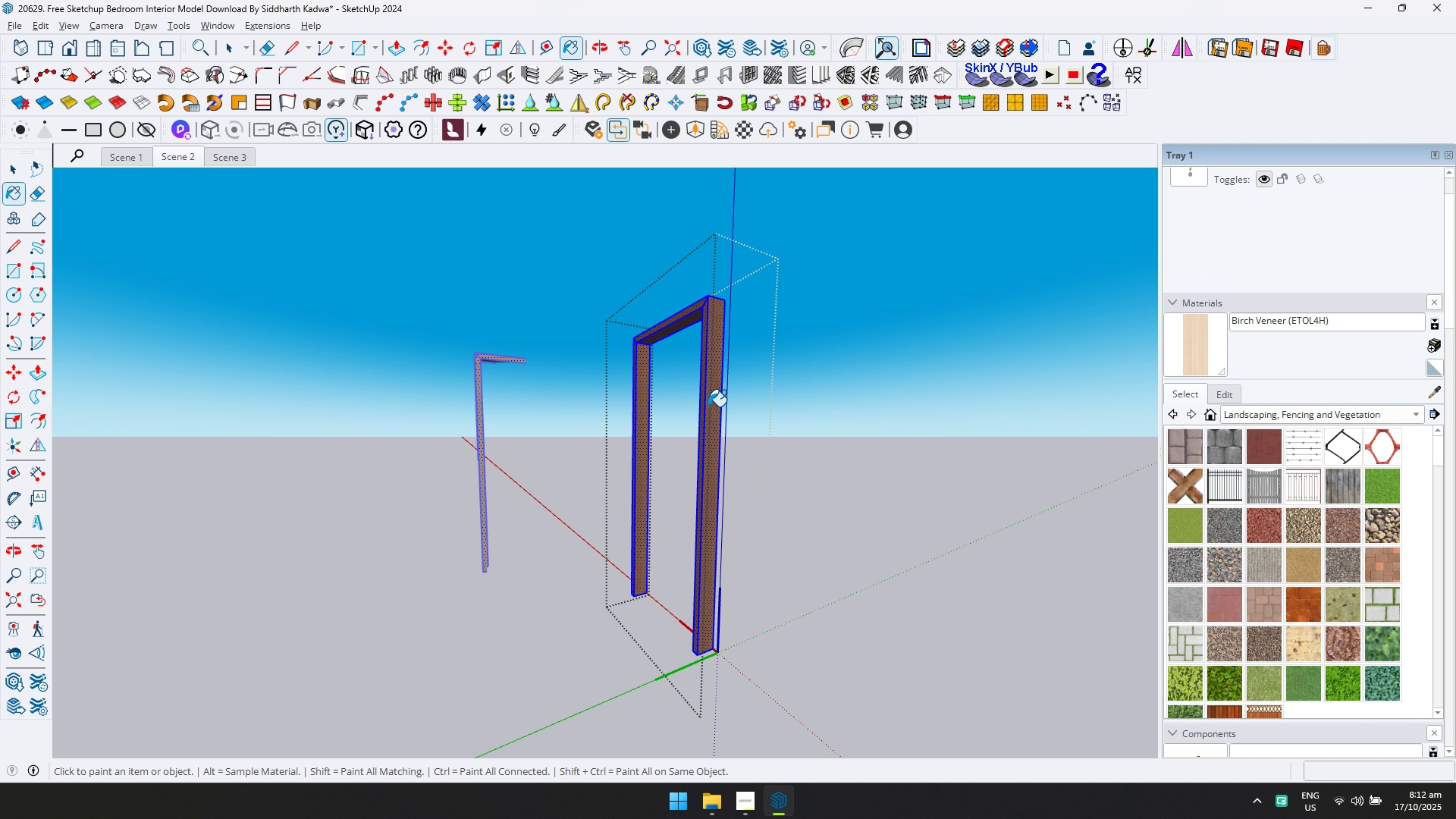 
double_click([708, 406])
 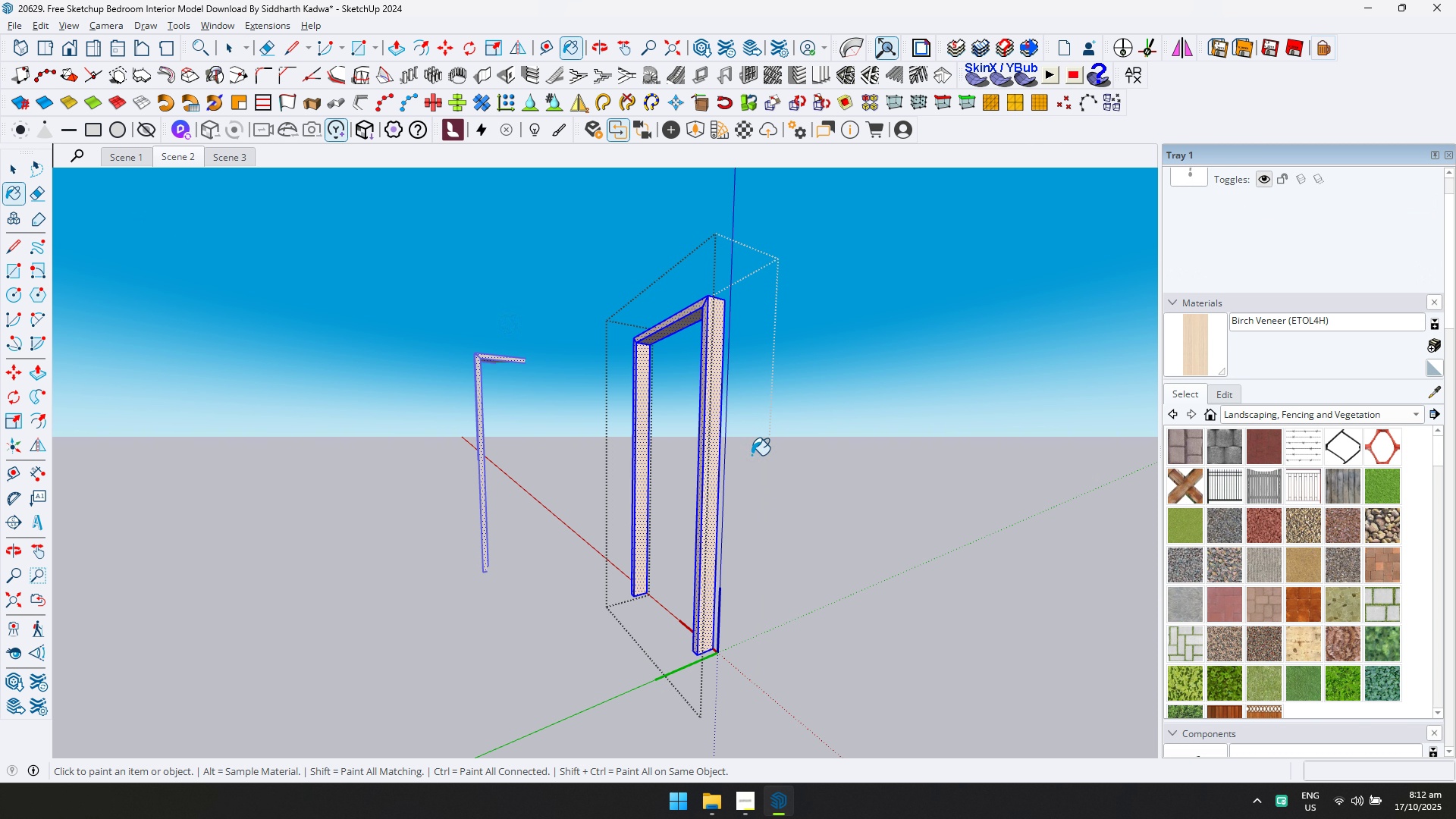 
key(Escape)
 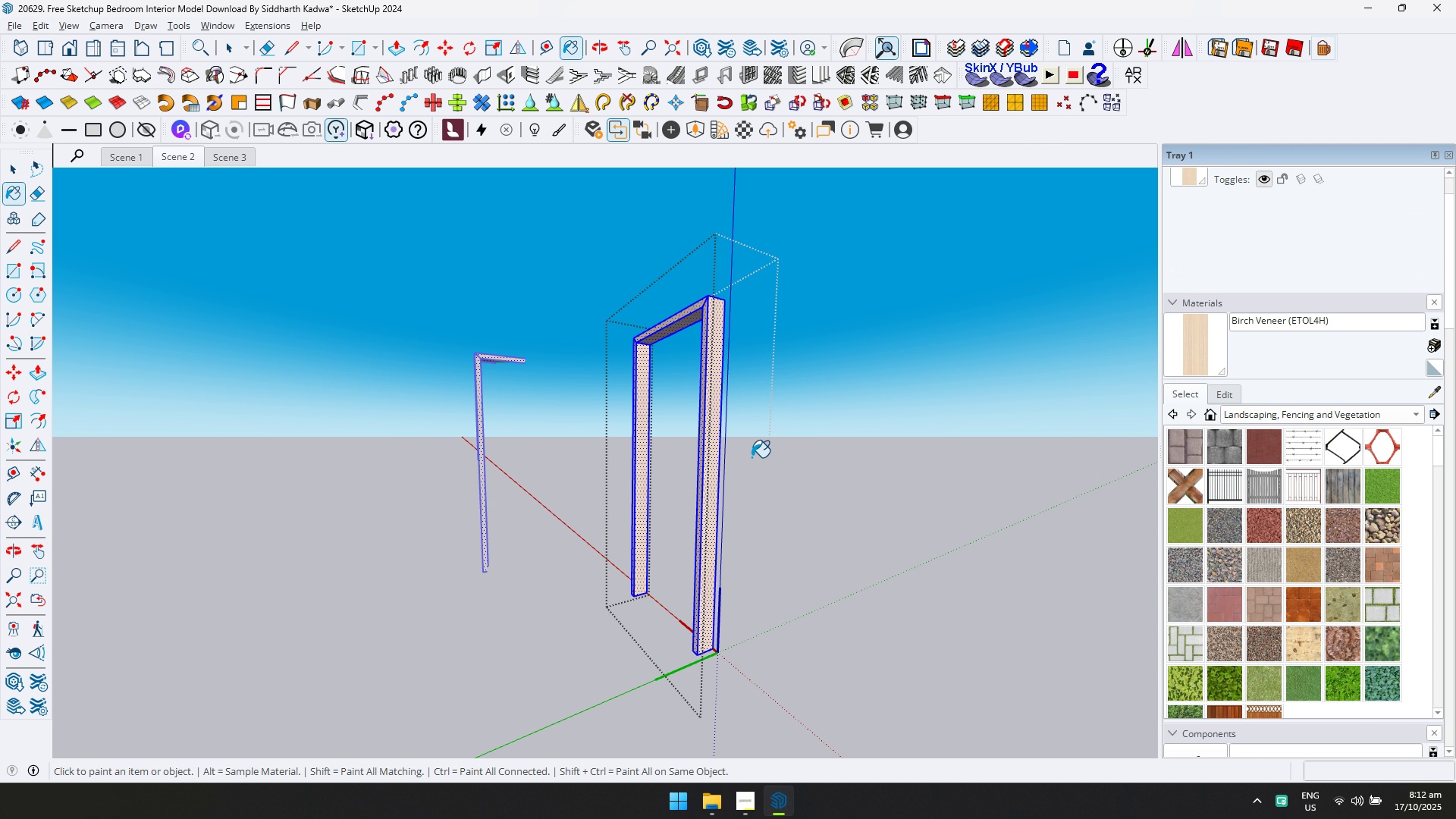 
key(Space)
 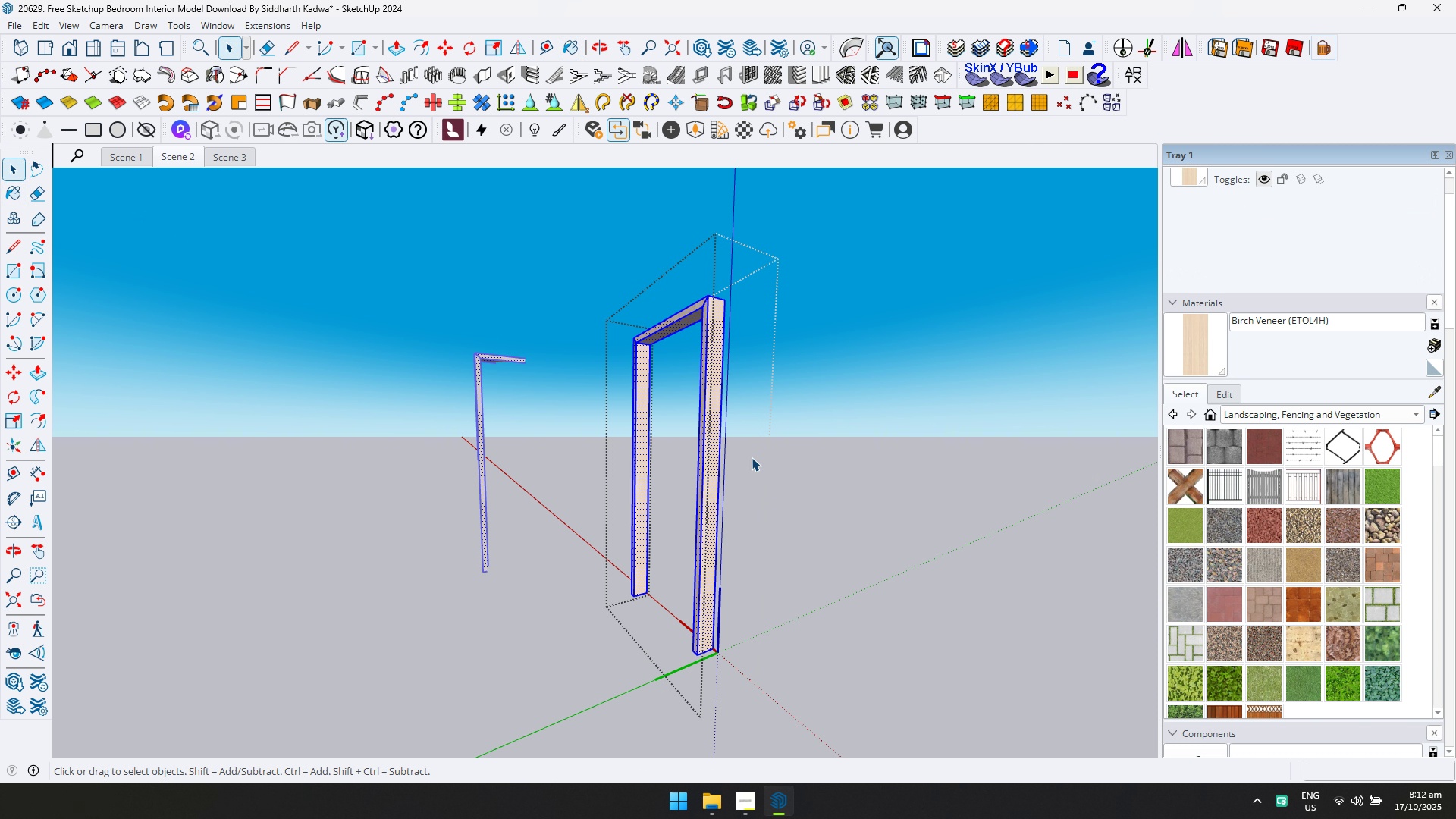 
key(Escape)
 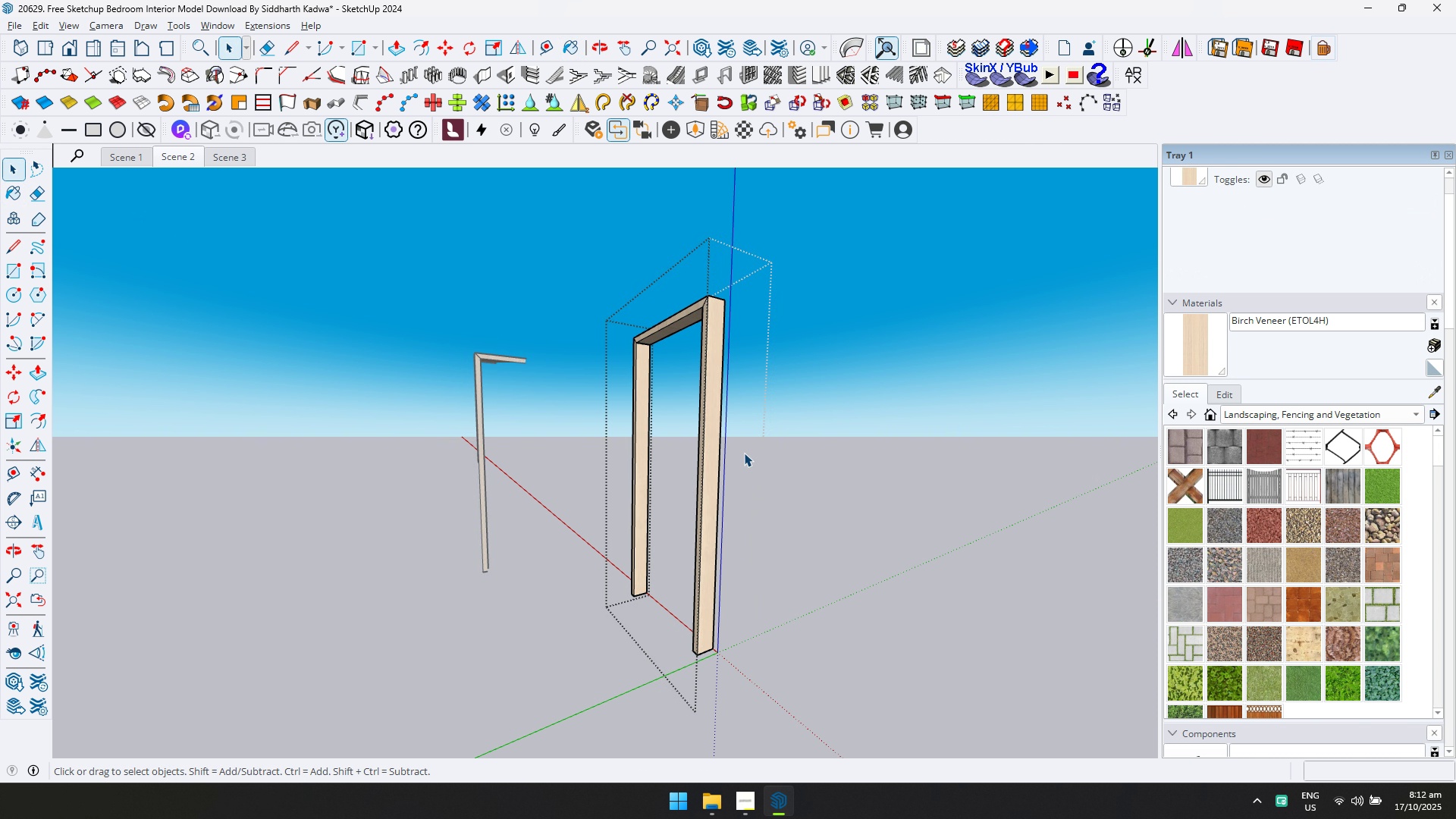 
key(Space)
 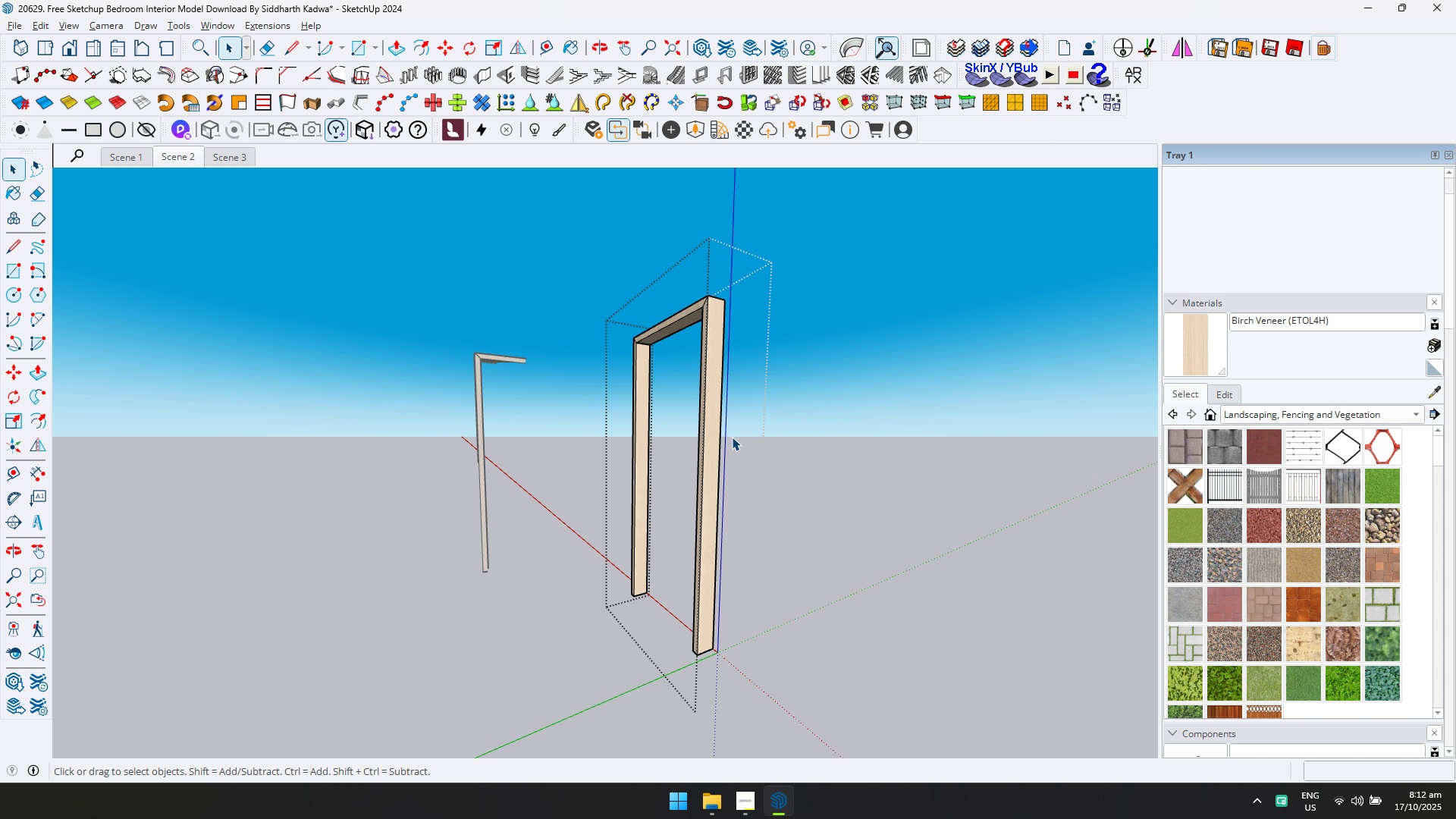 
key(Space)
 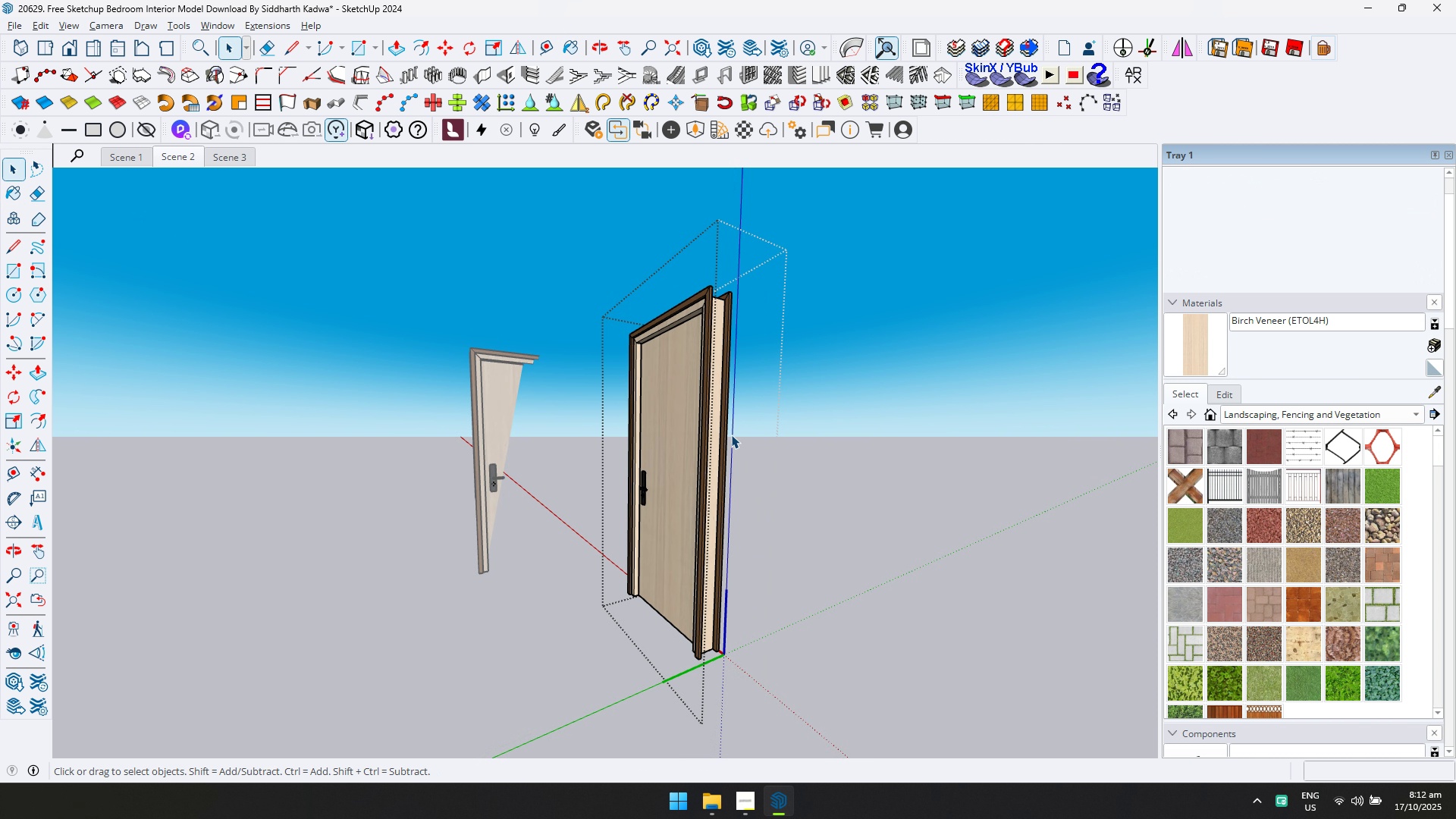 
key(Escape)
 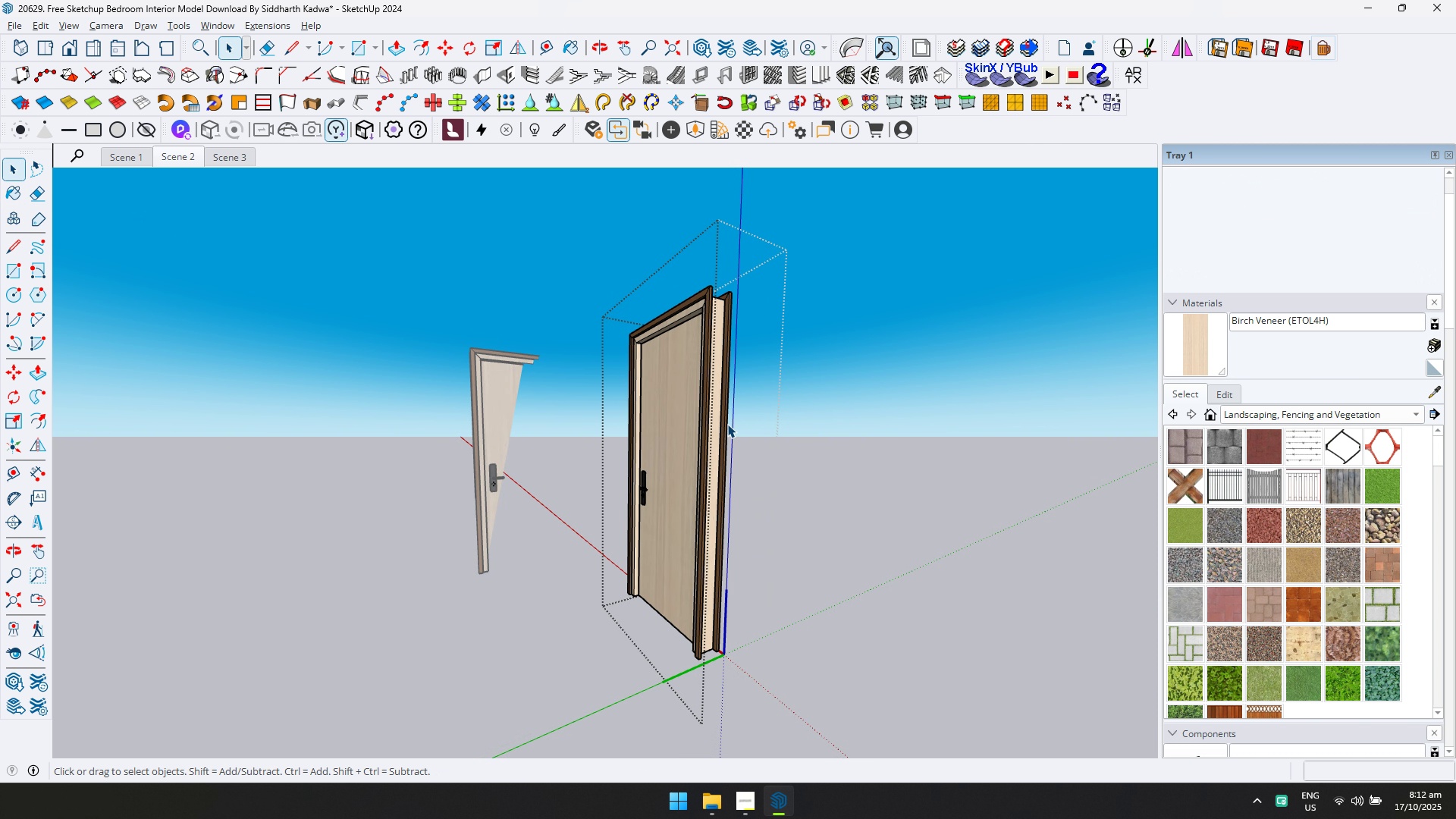 
left_click([727, 424])
 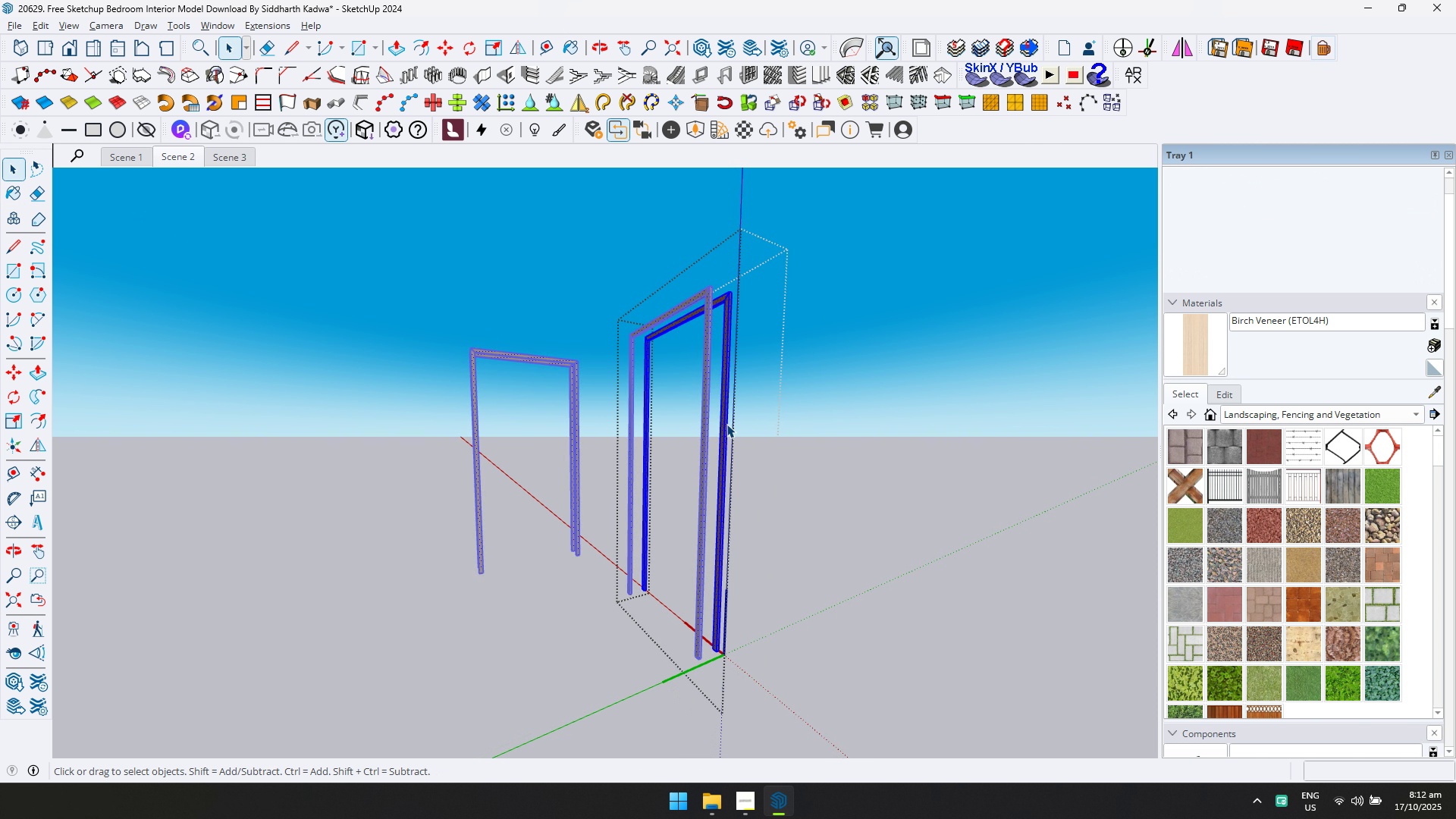 
triple_click([726, 424])
 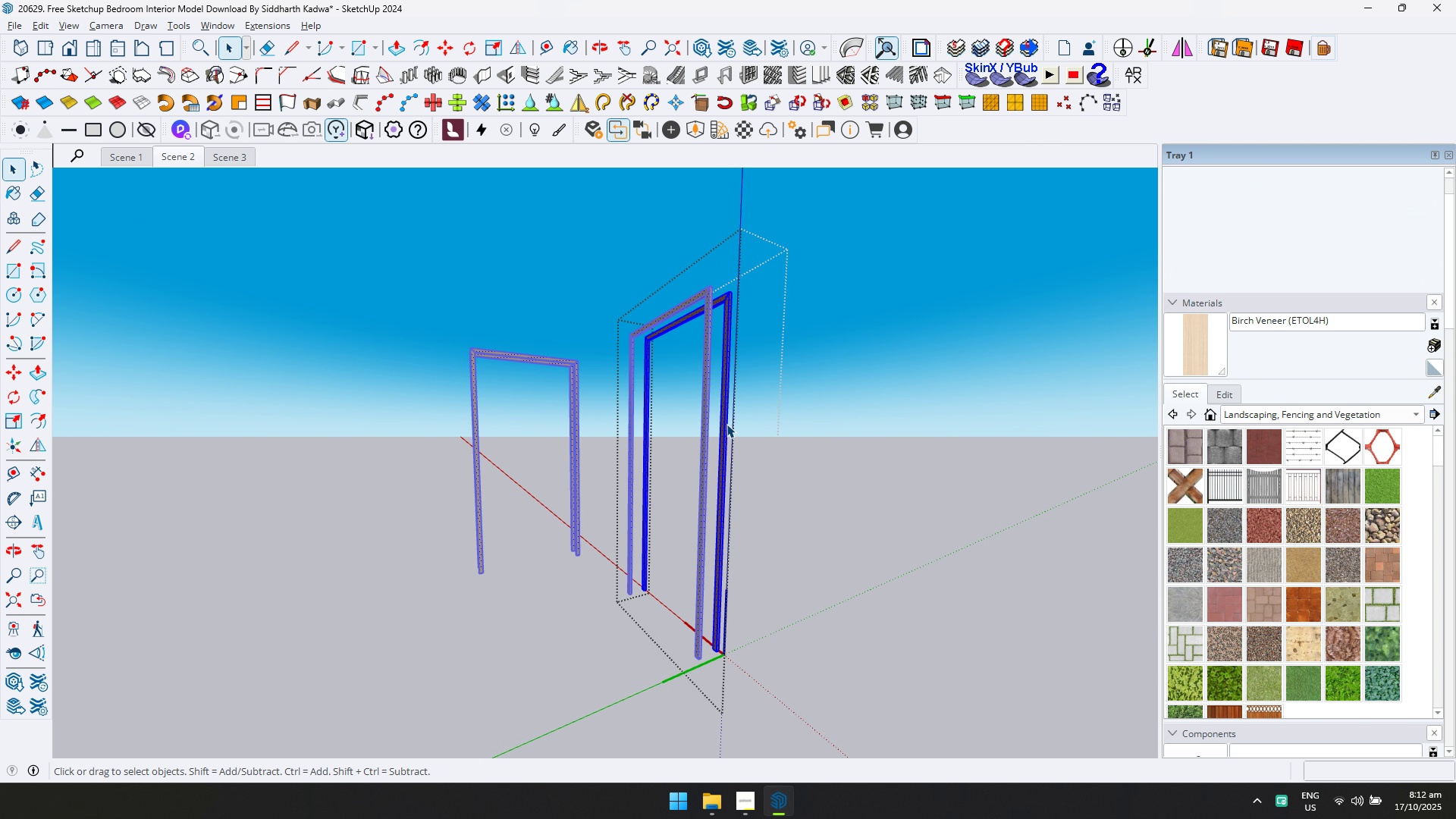 
triple_click([726, 424])
 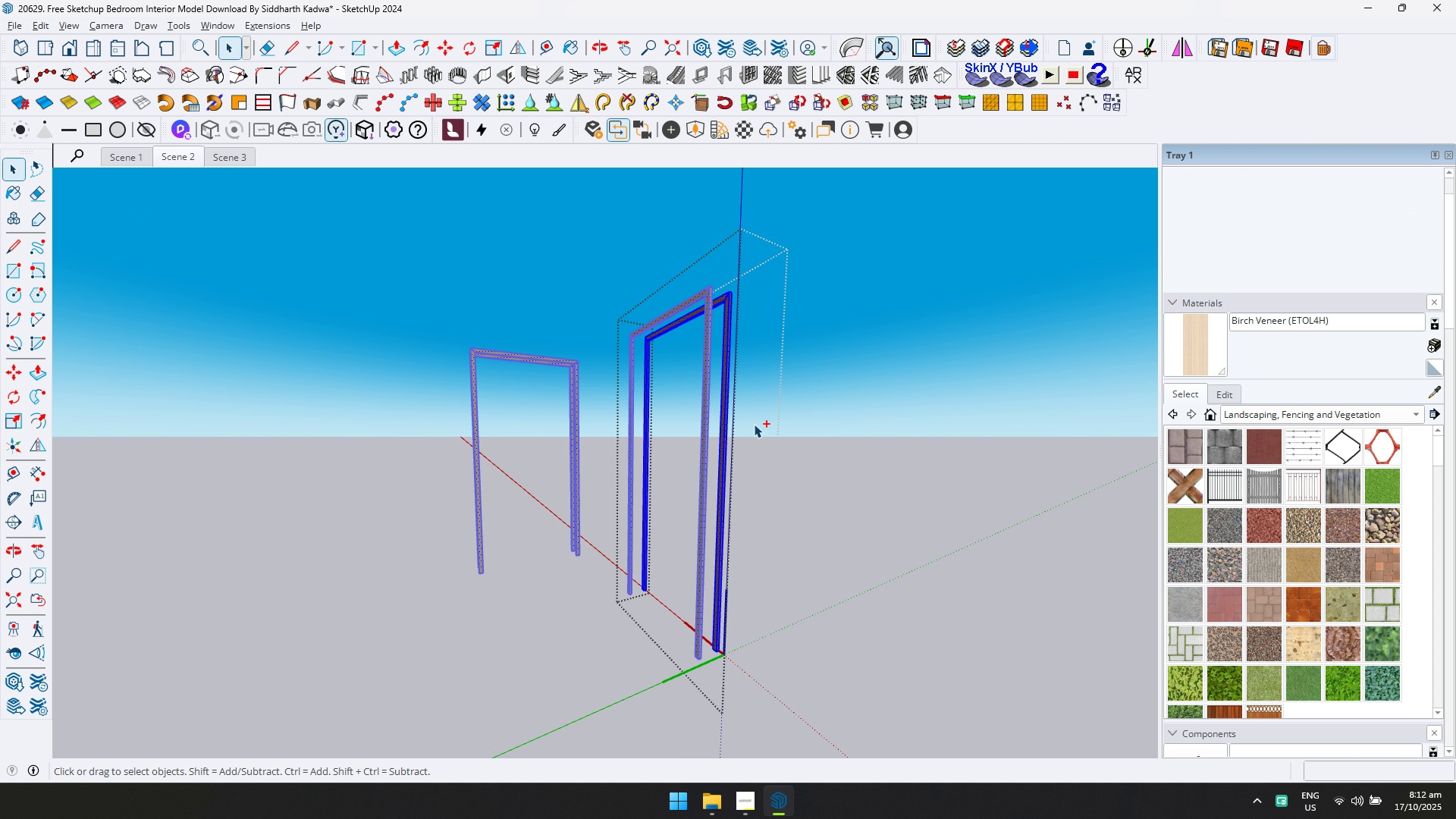 
hold_key(key=ControlLeft, duration=0.43)
 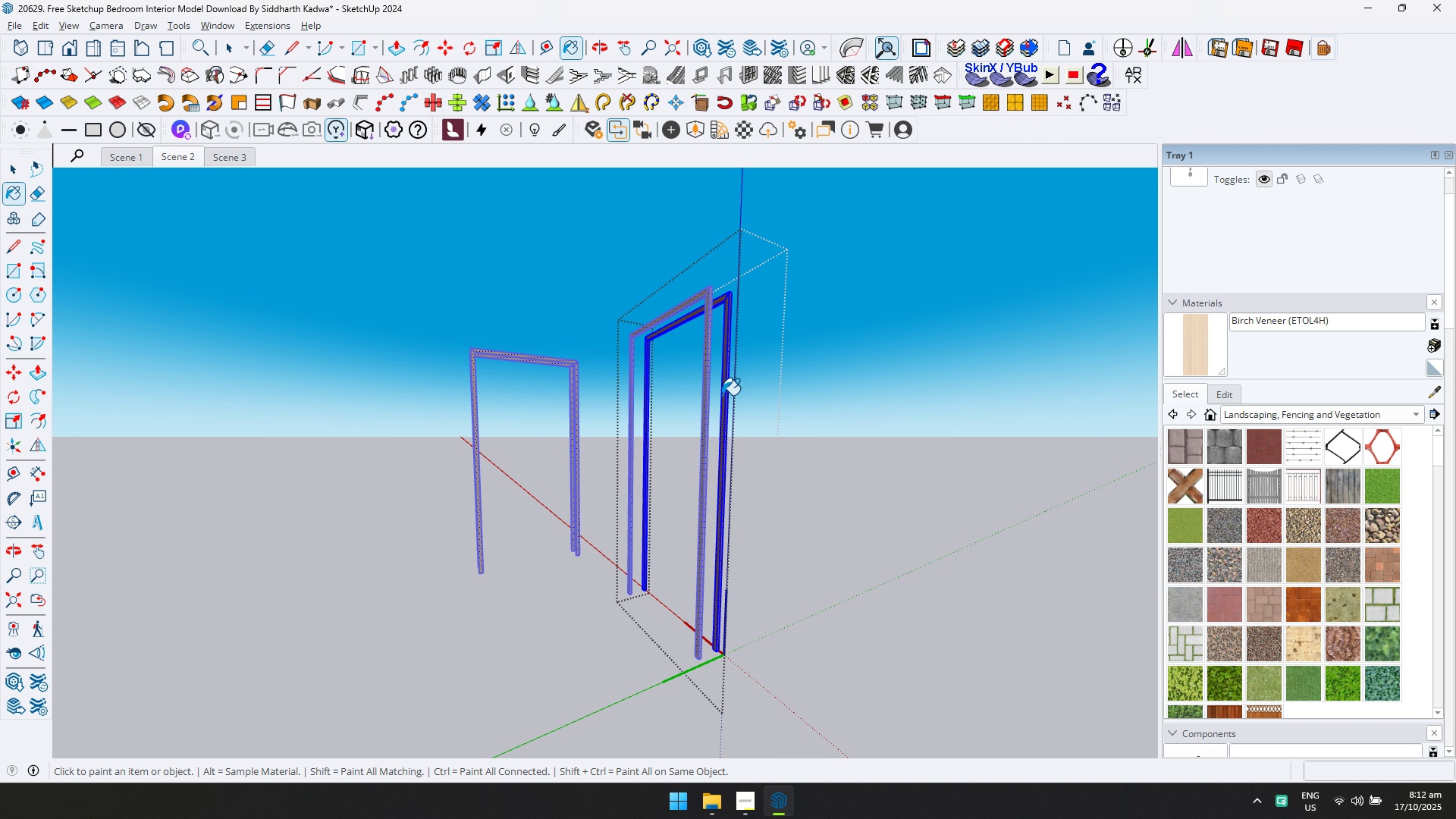 
left_click([722, 394])
 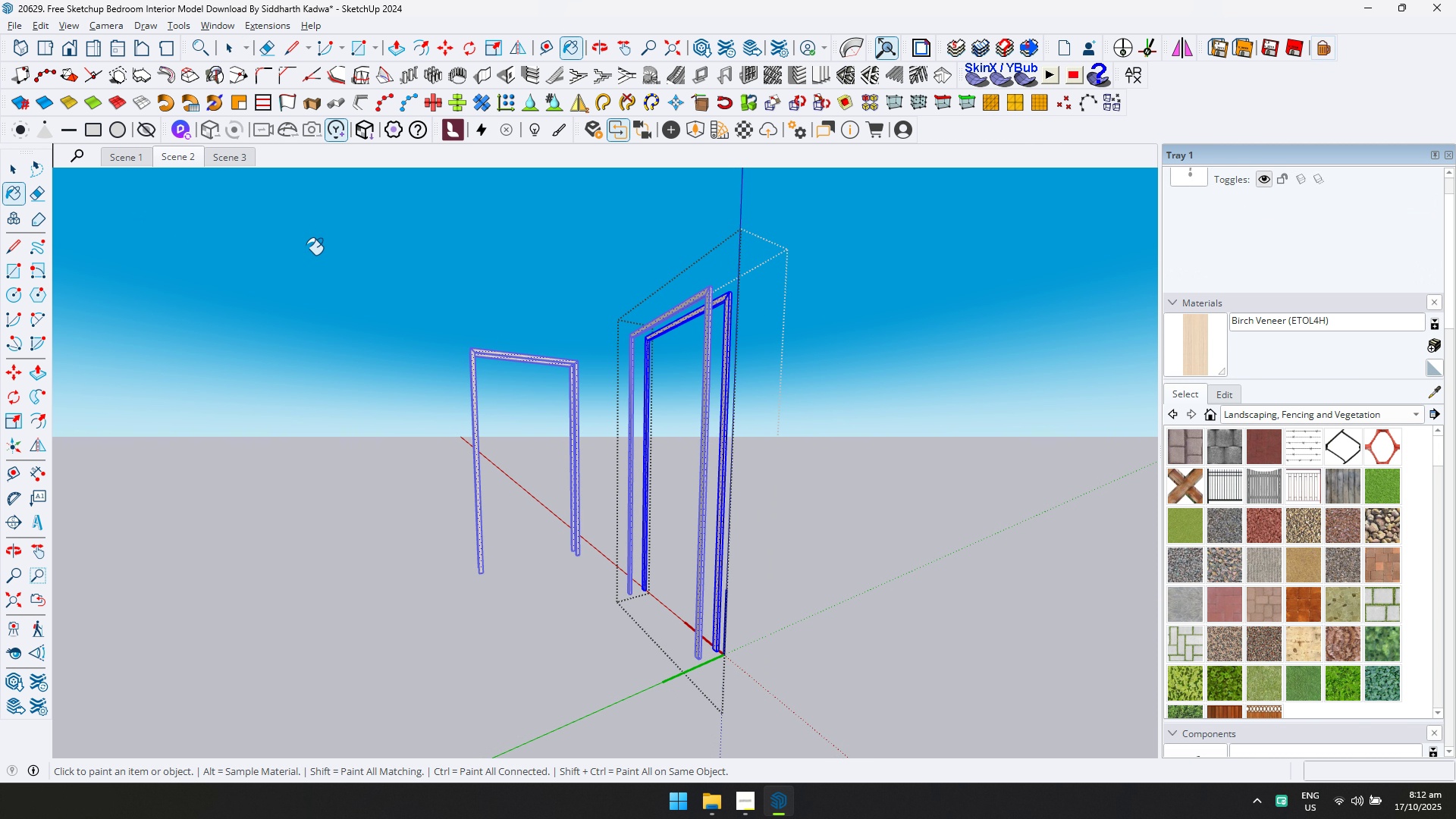 
key(Escape)
 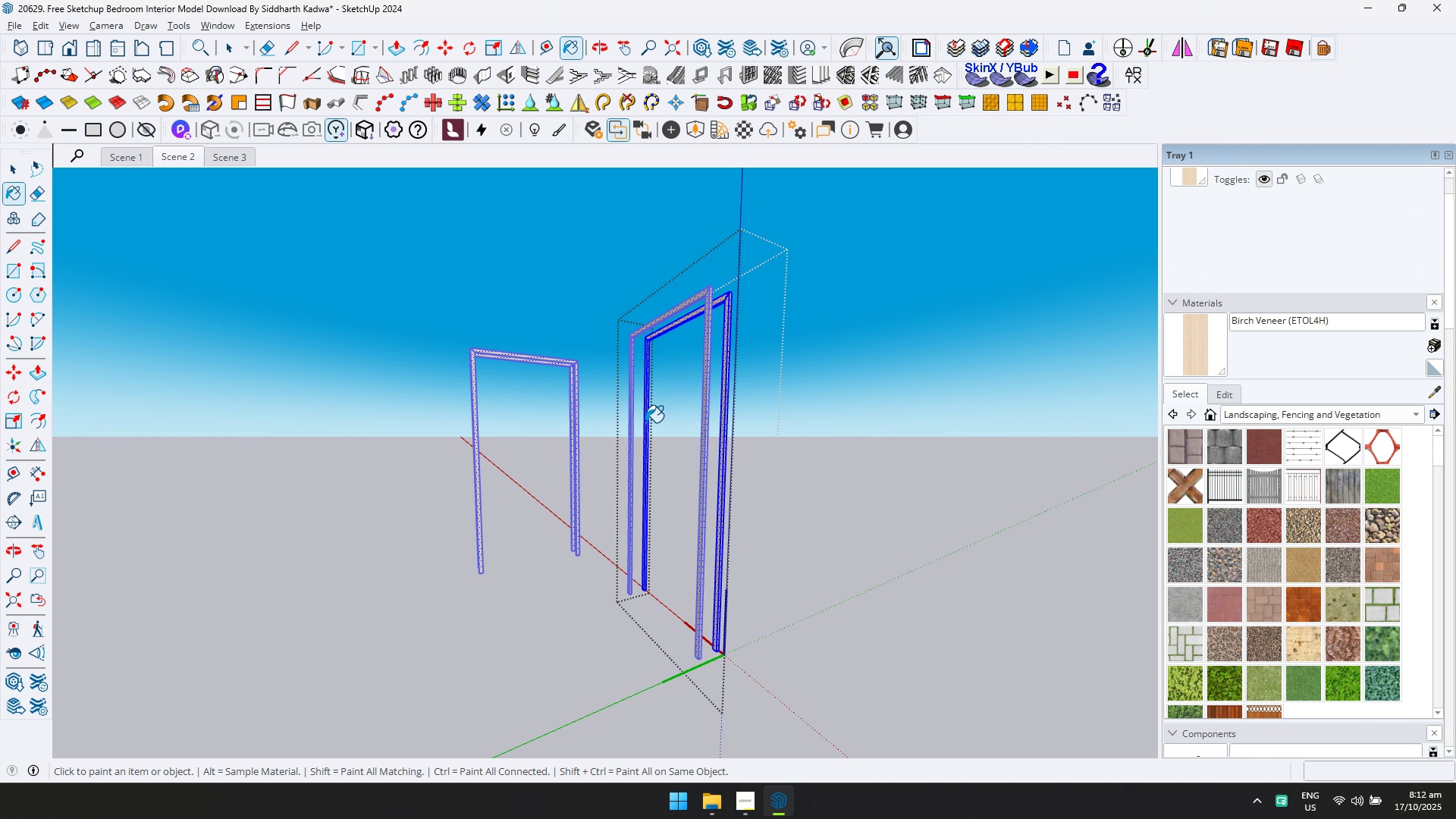 
key(Space)
 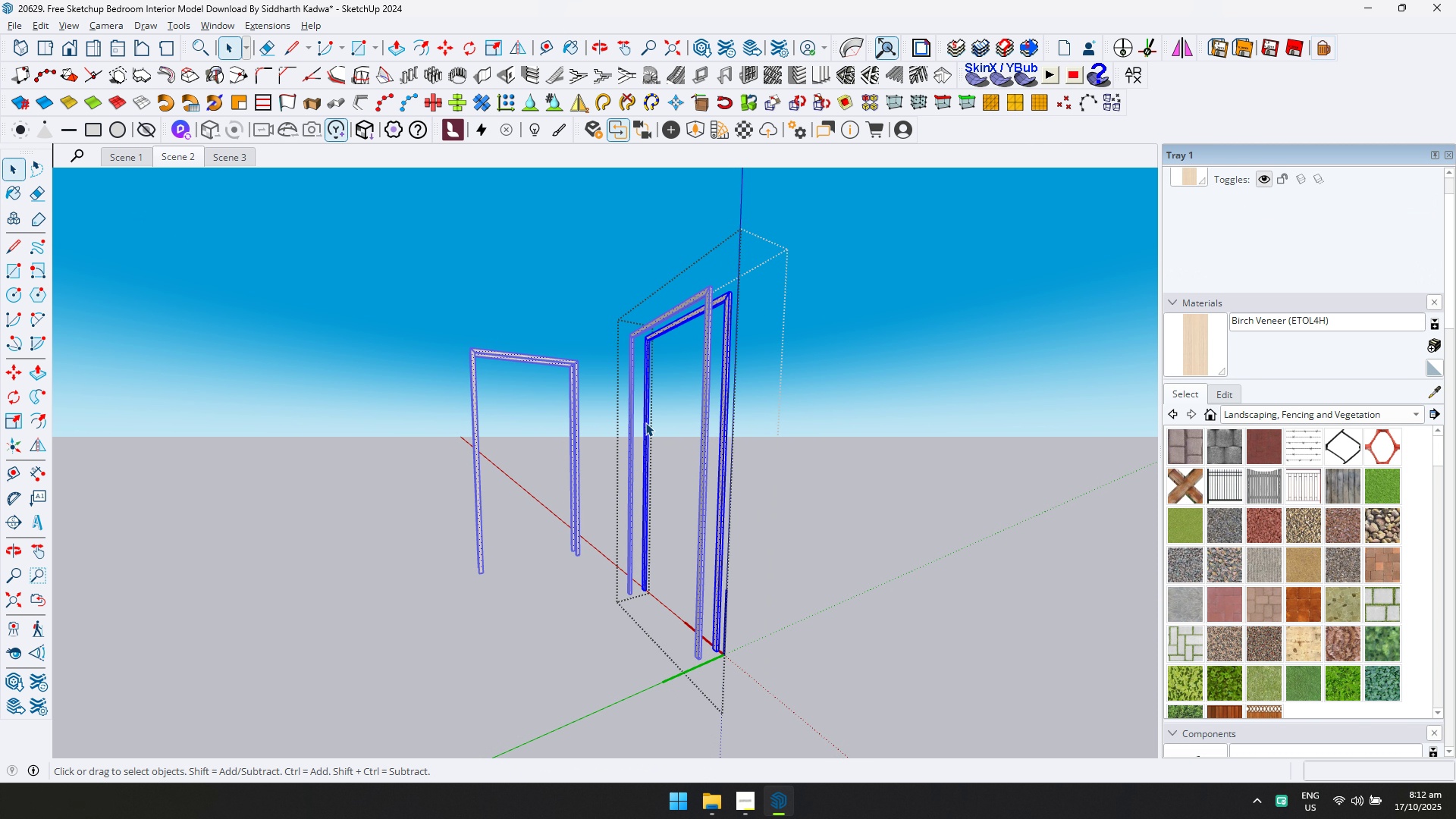 
key(Escape)
 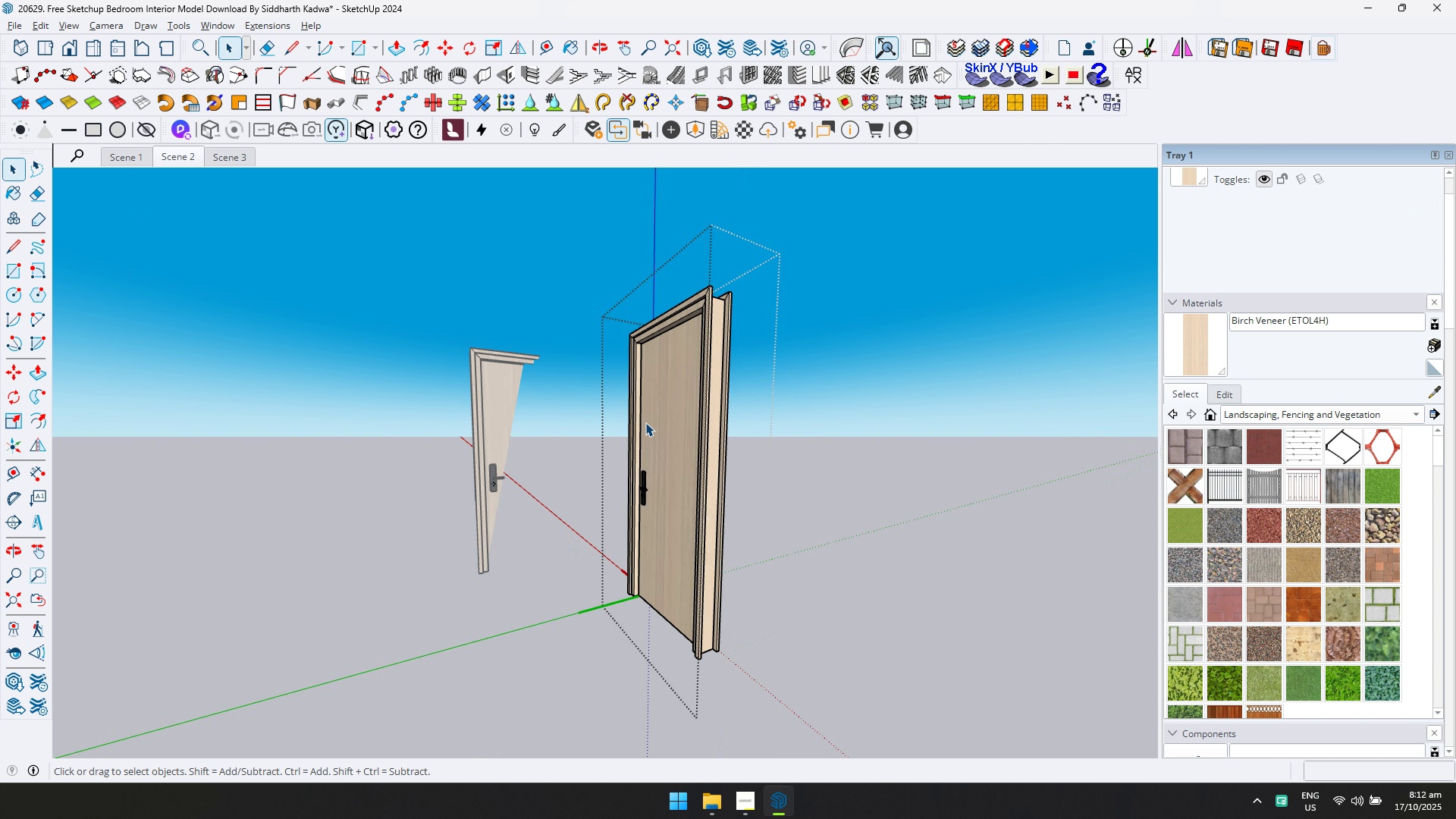 
key(Escape)
 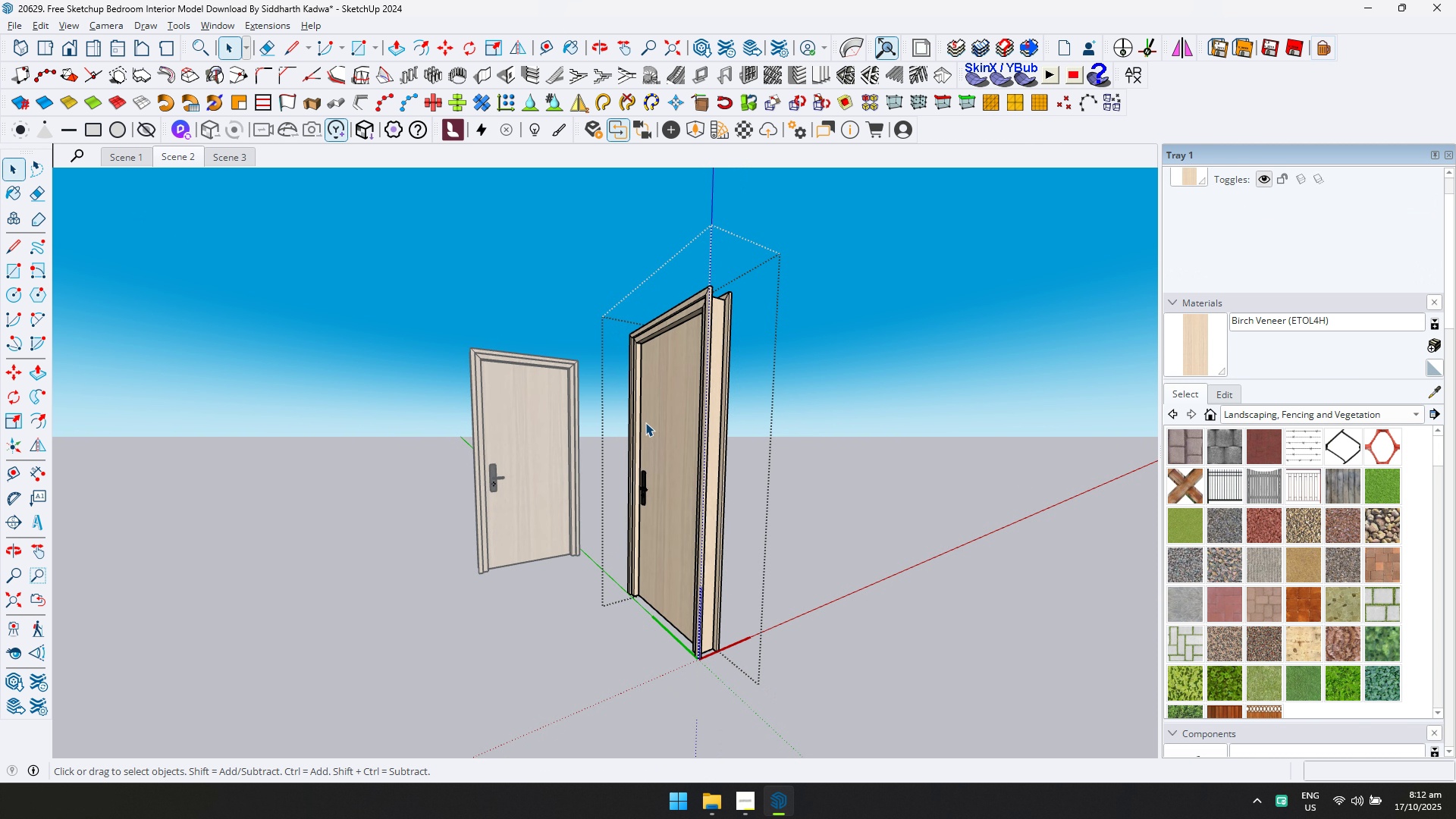 
key(Escape)
 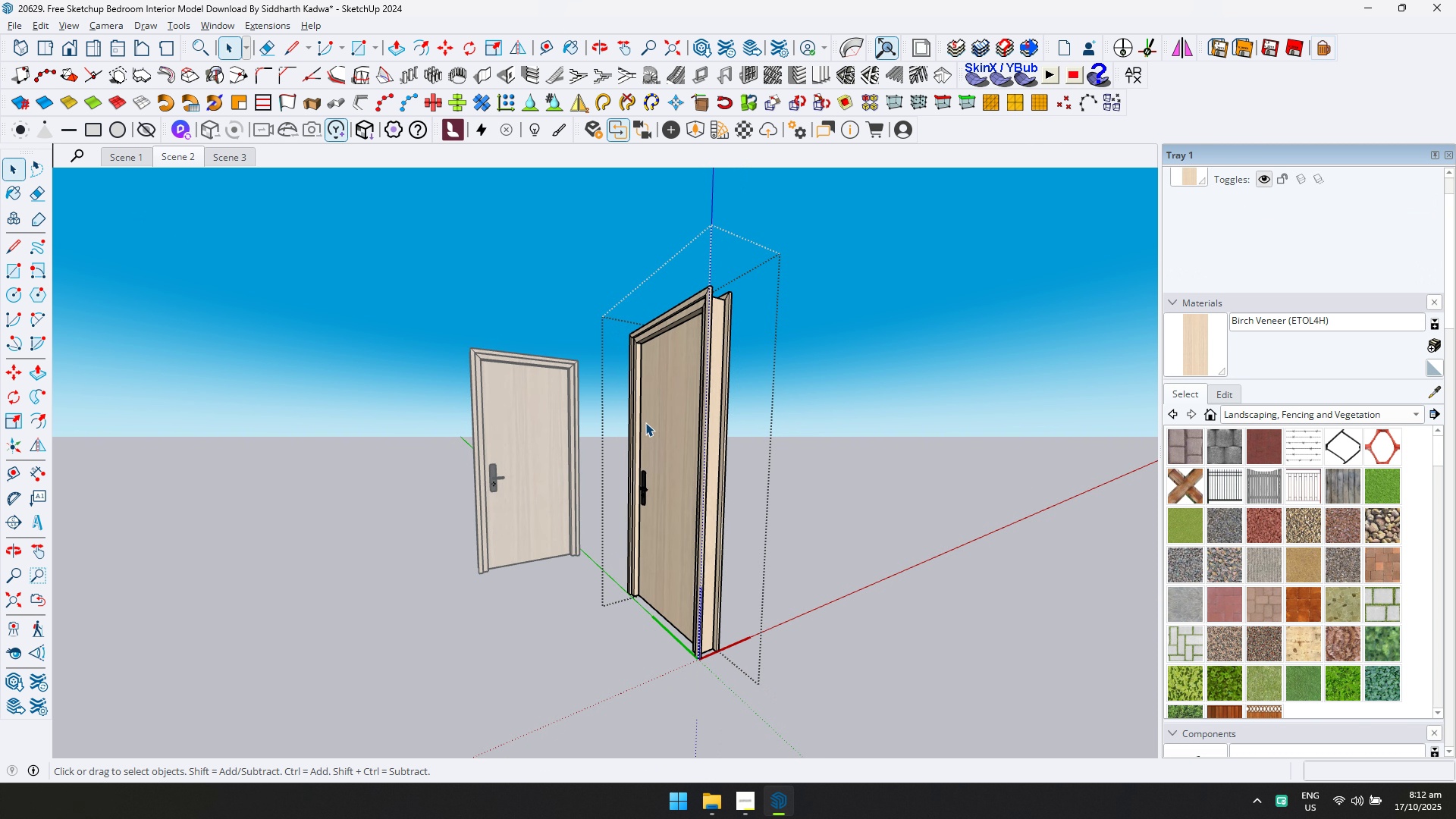 
scroll: coordinate [645, 424], scroll_direction: down, amount: 6.0
 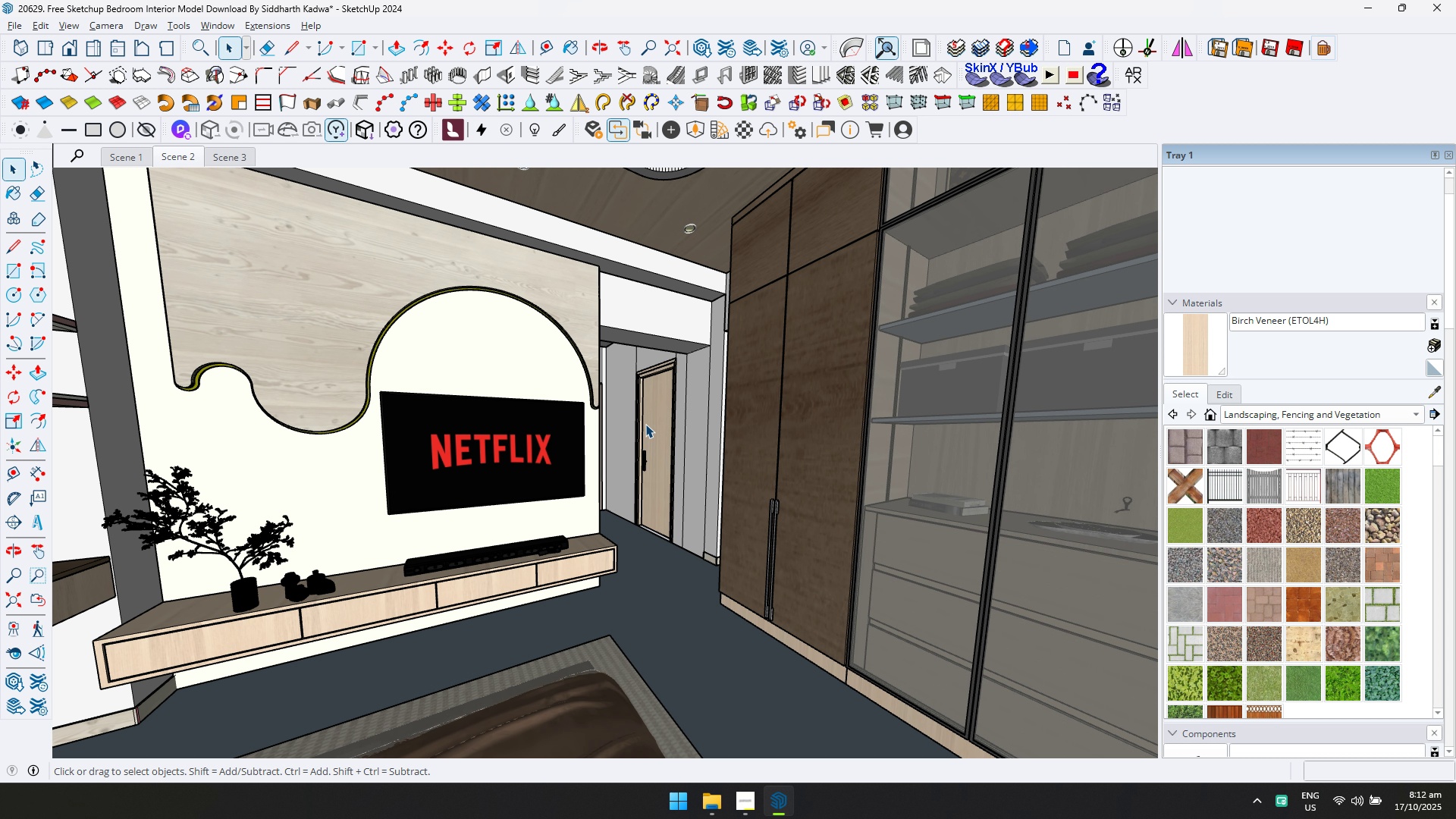 
key(Escape)
 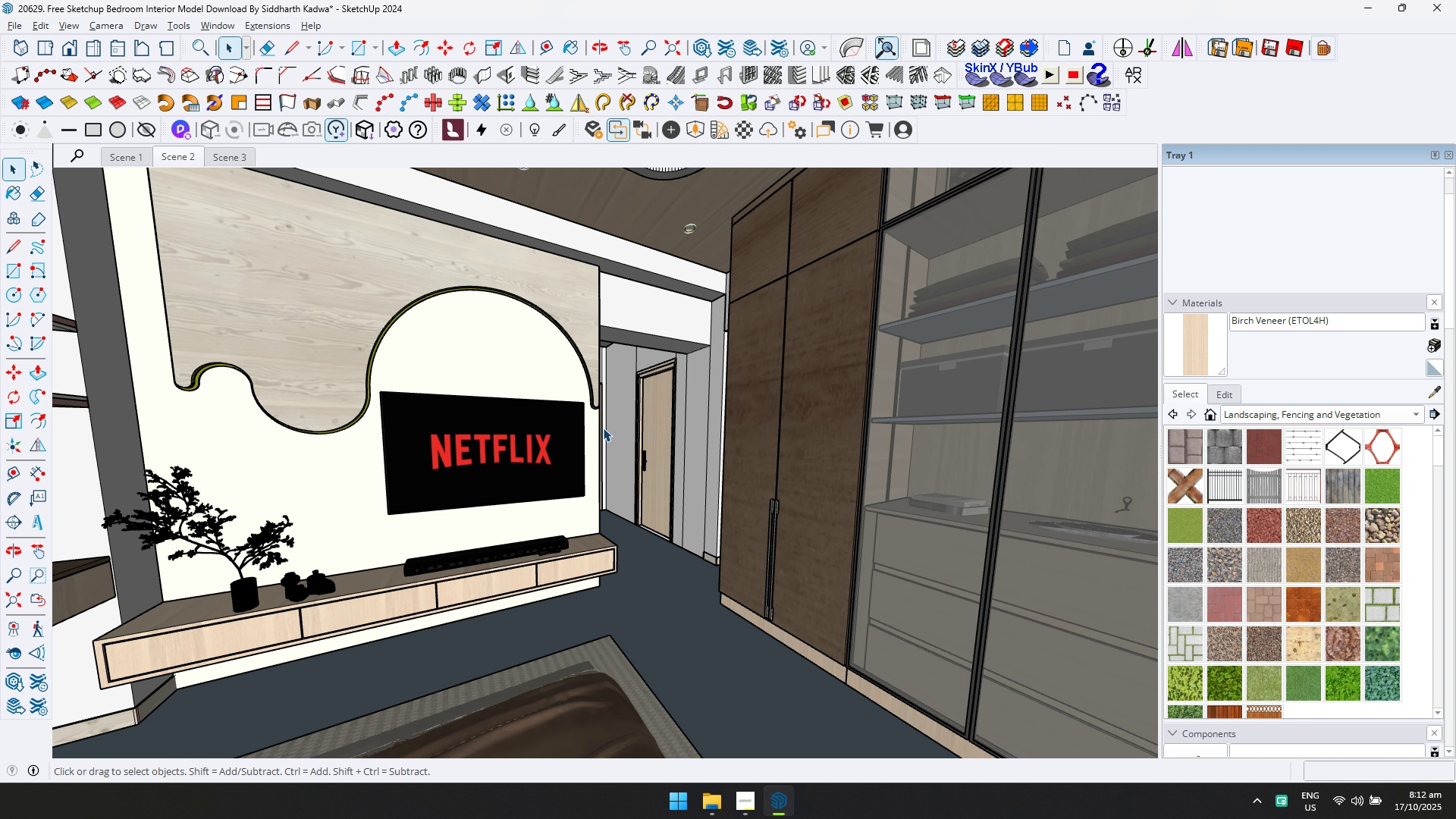 
scroll: coordinate [558, 398], scroll_direction: up, amount: 4.0
 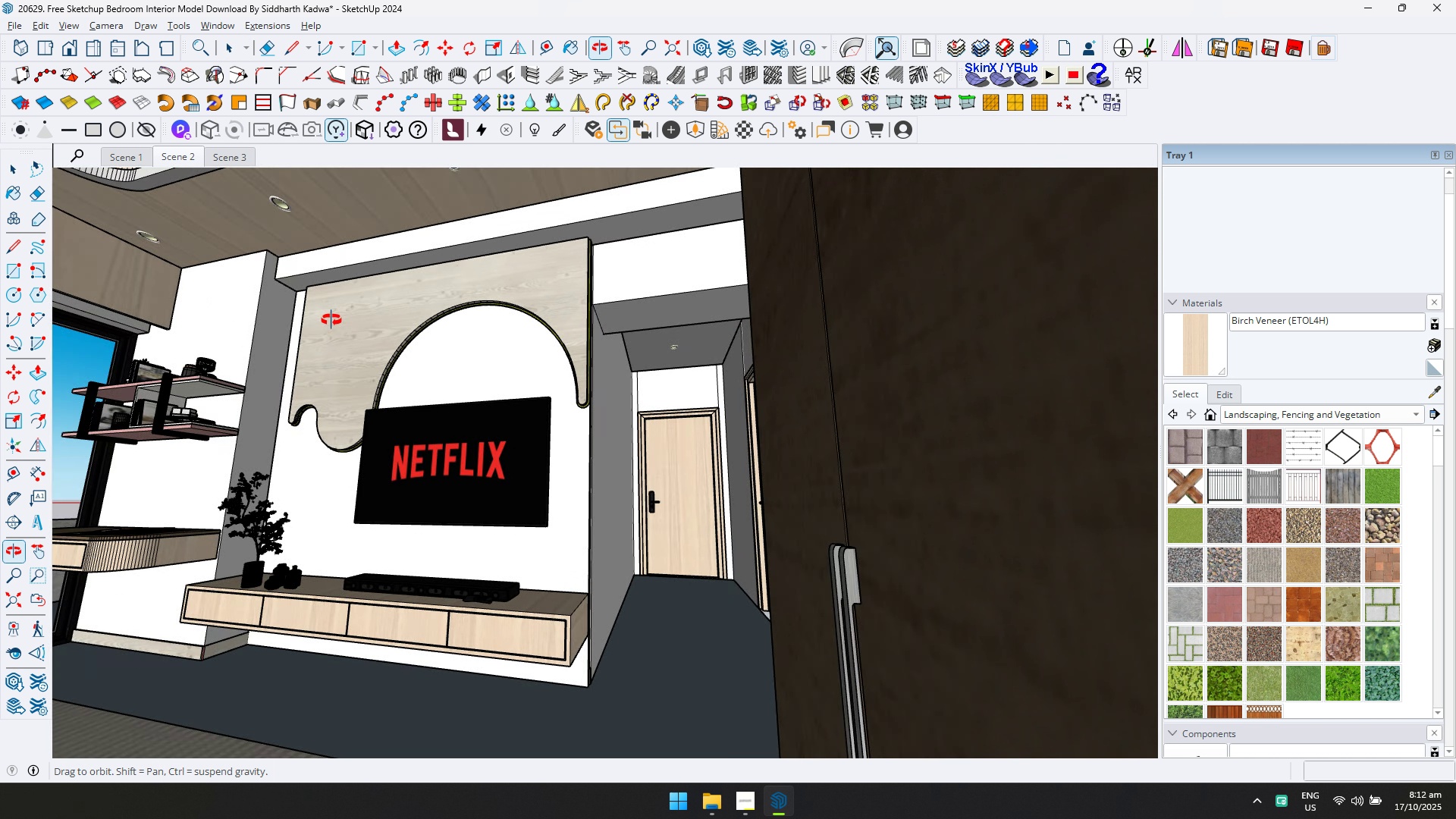 
hold_key(key=ShiftLeft, duration=0.59)
 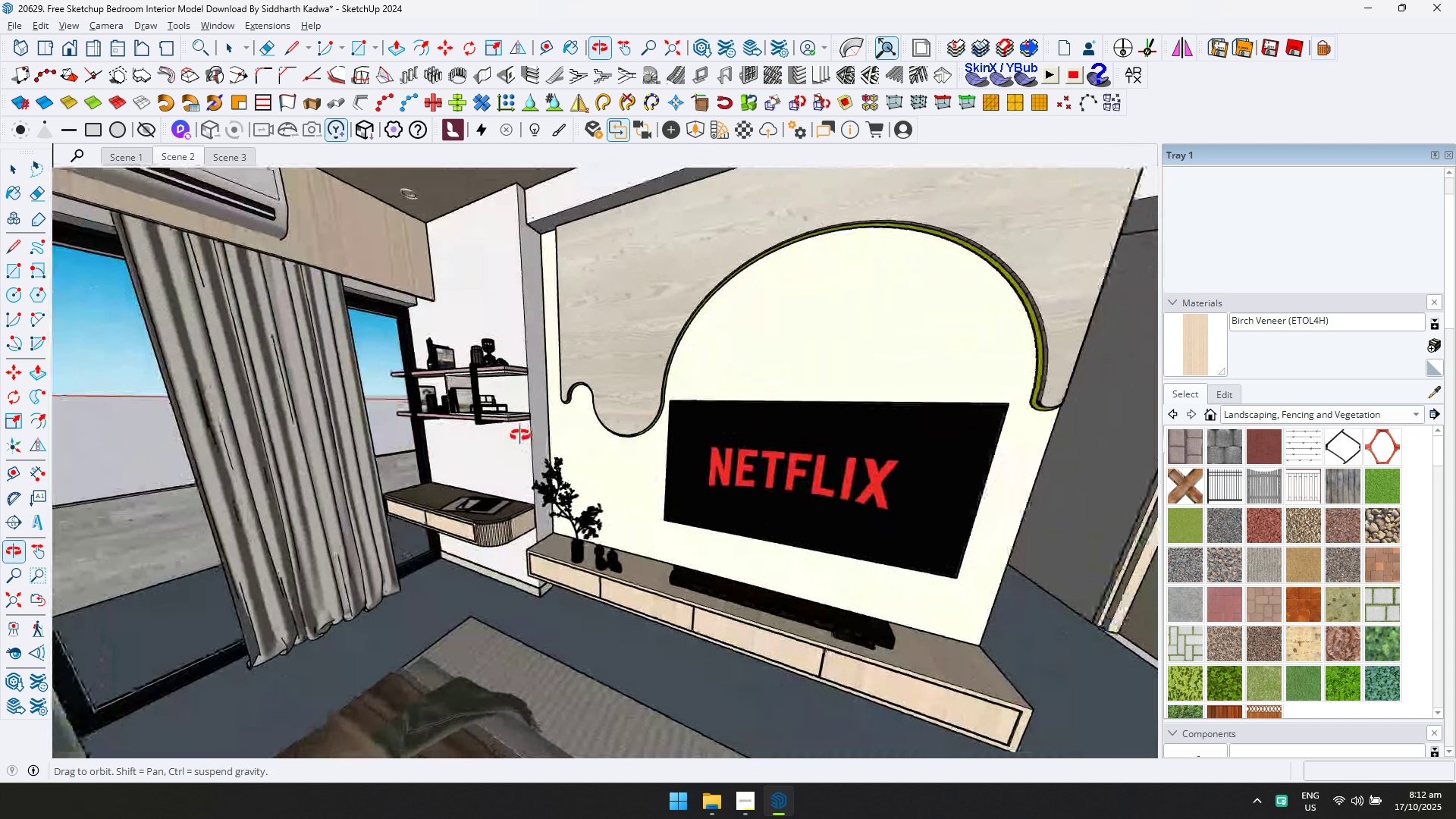 
key(Shift+ShiftLeft)
 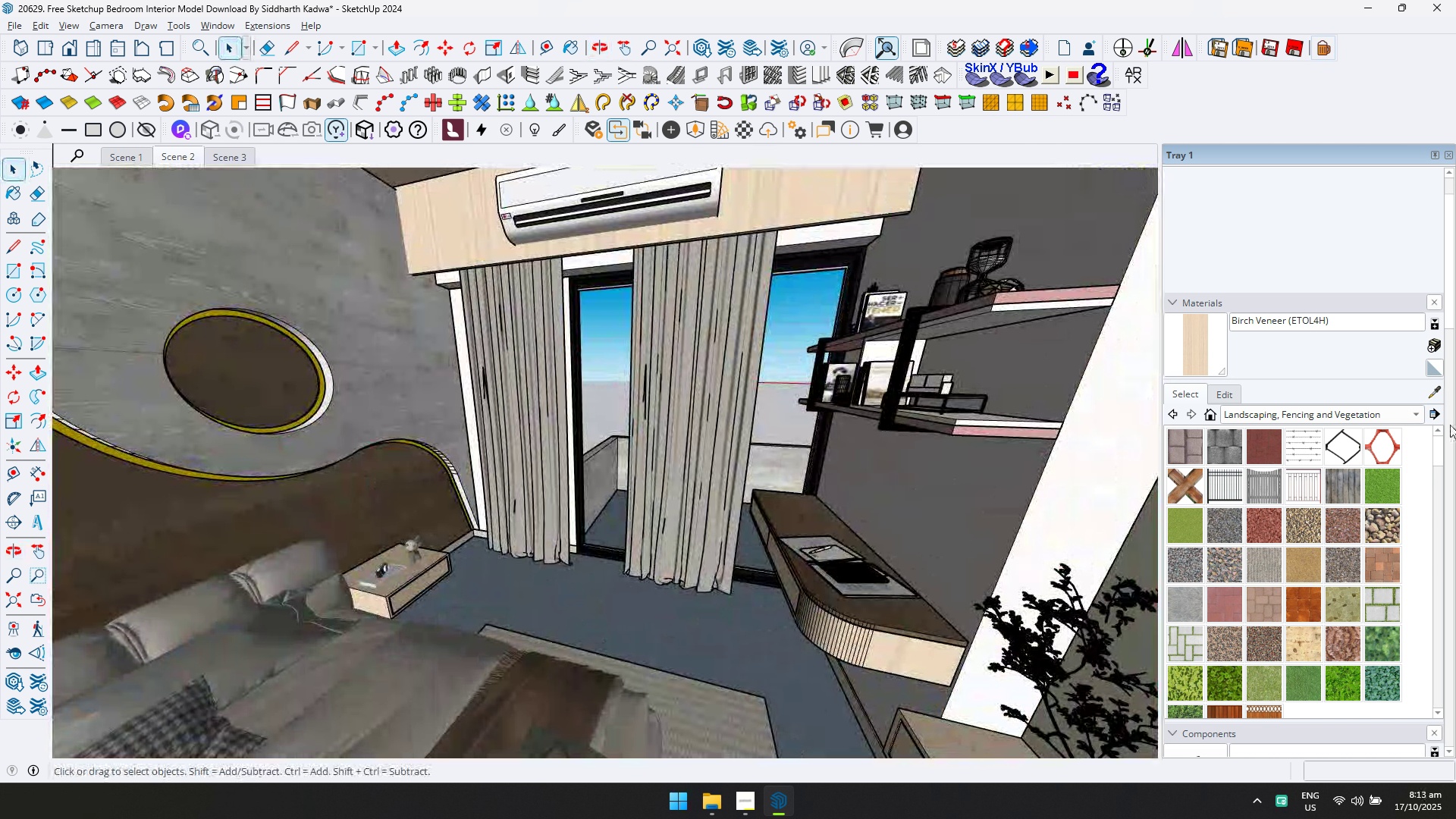 
left_click([1431, 395])
 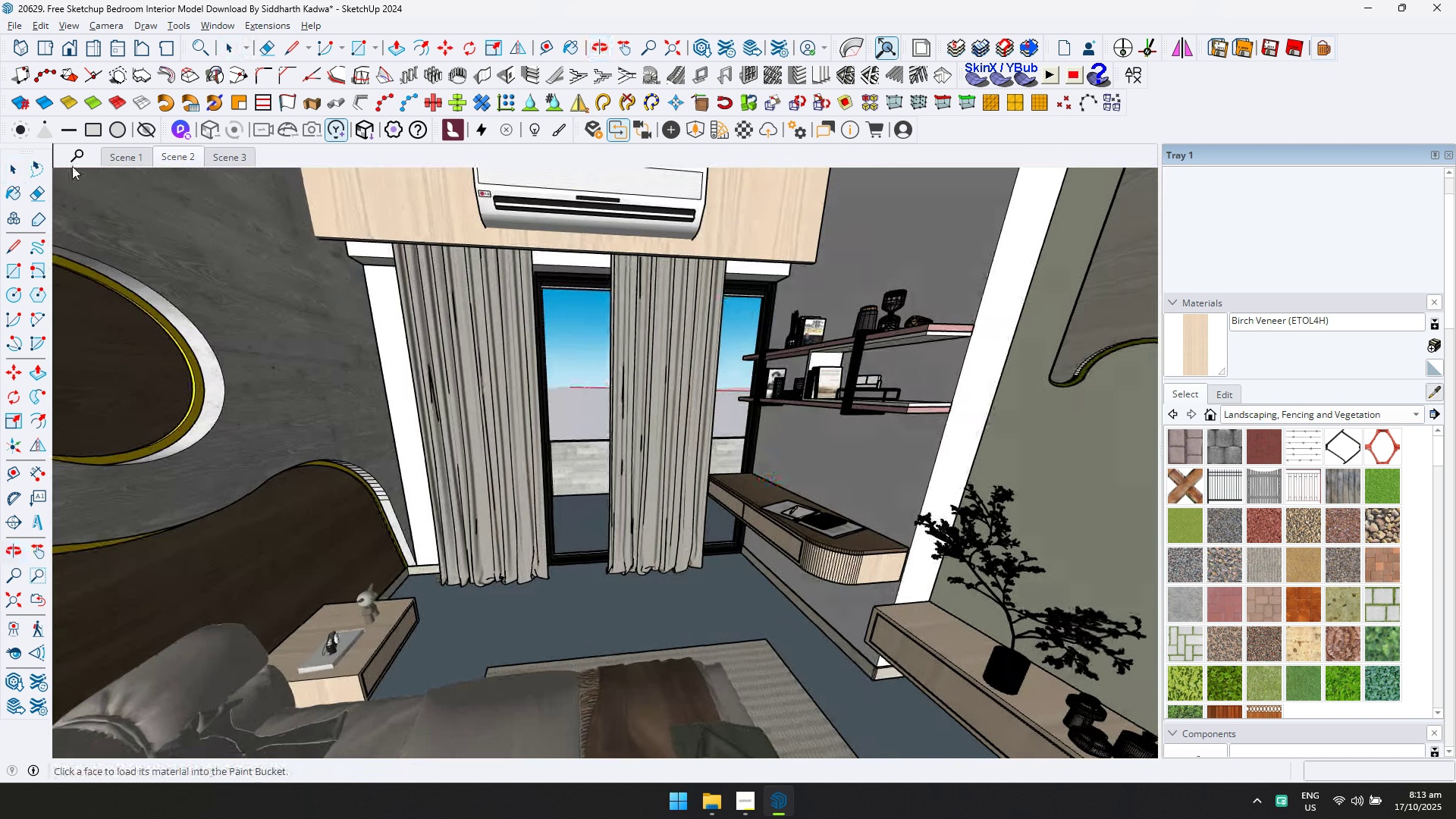 
left_click([8, 165])
 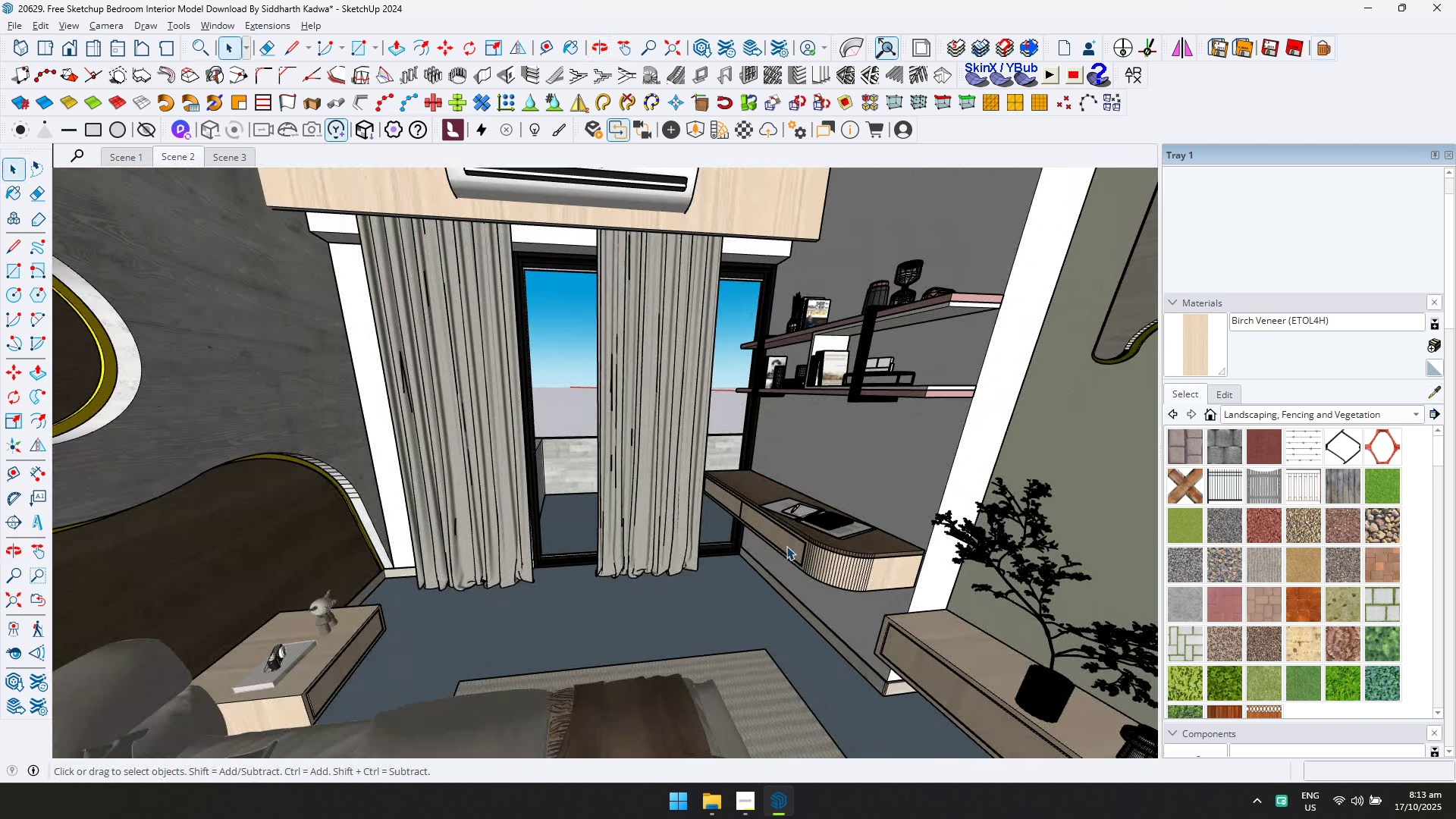 
scroll: coordinate [839, 600], scroll_direction: up, amount: 5.0
 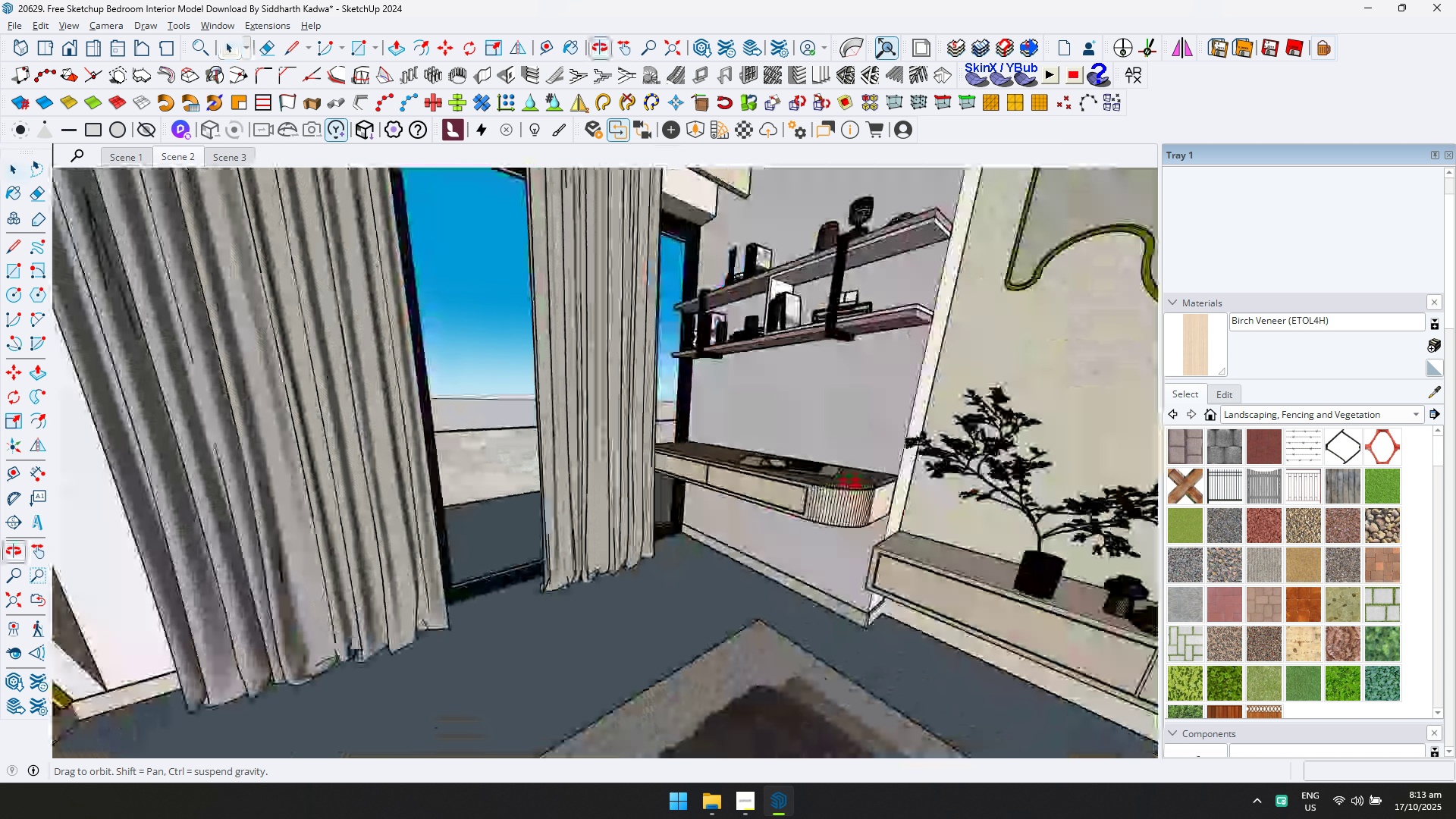 
scroll: coordinate [819, 447], scroll_direction: down, amount: 2.0
 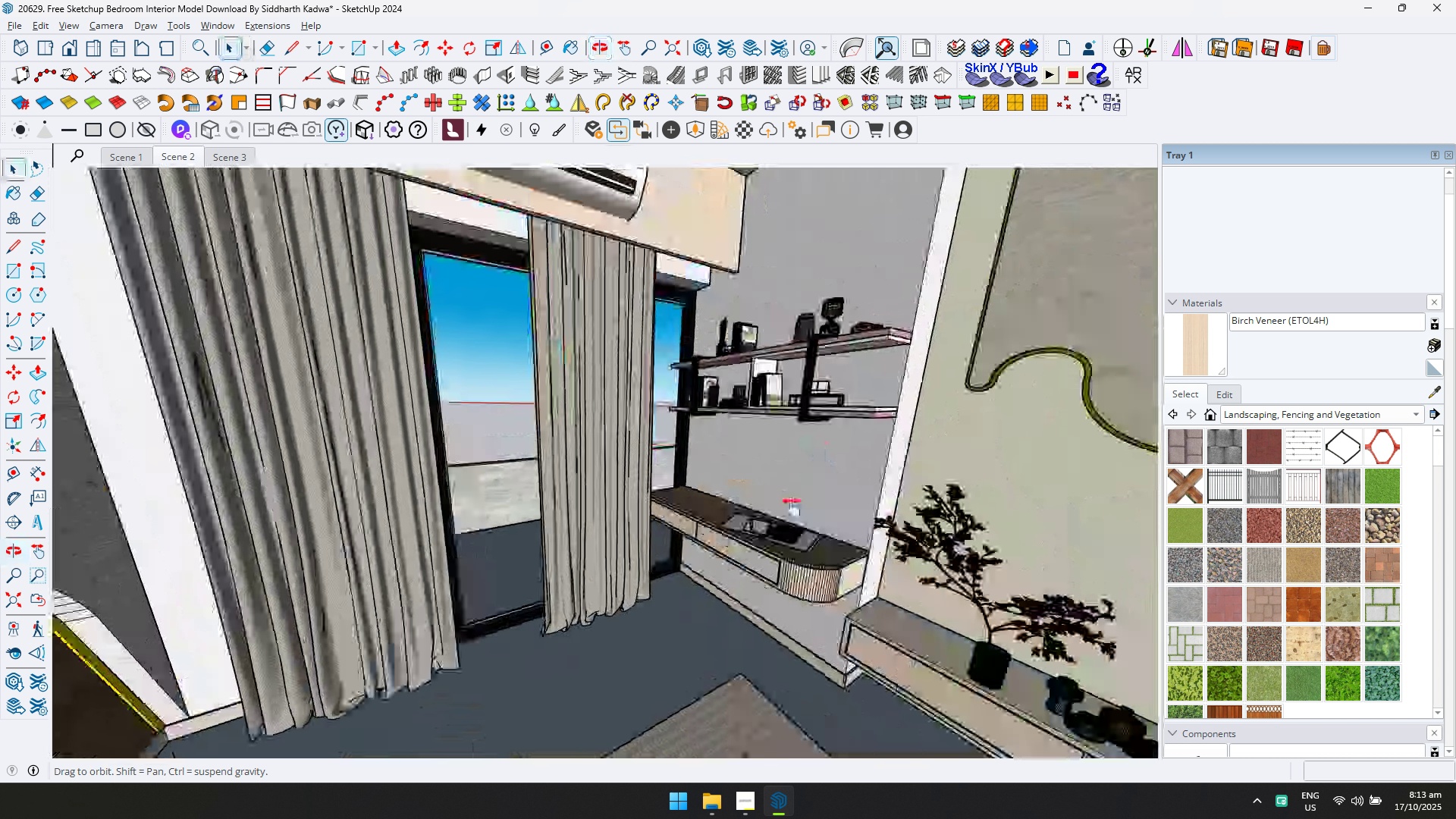 
hold_key(key=ShiftLeft, duration=0.44)
 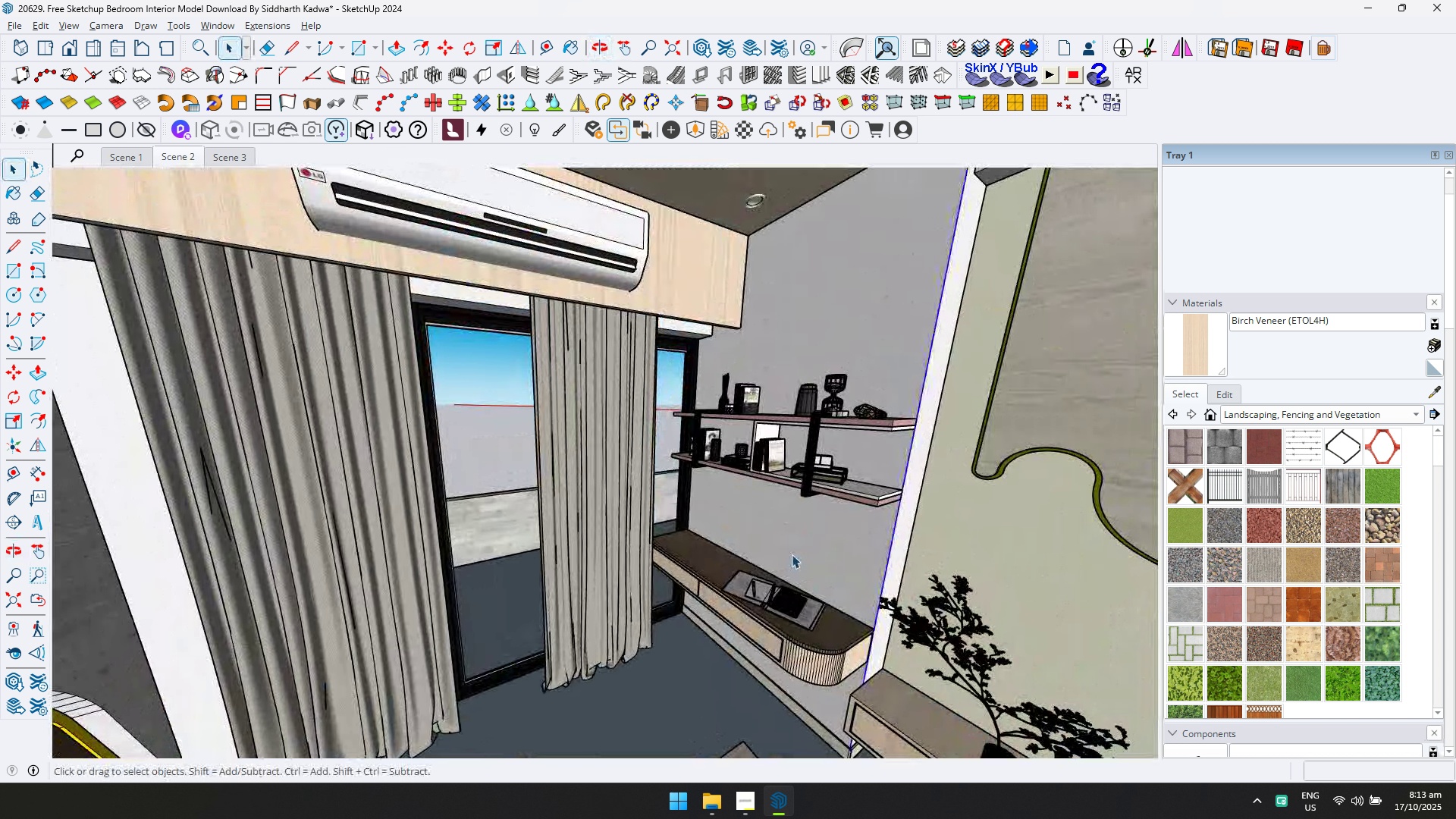 
double_click([792, 554])
 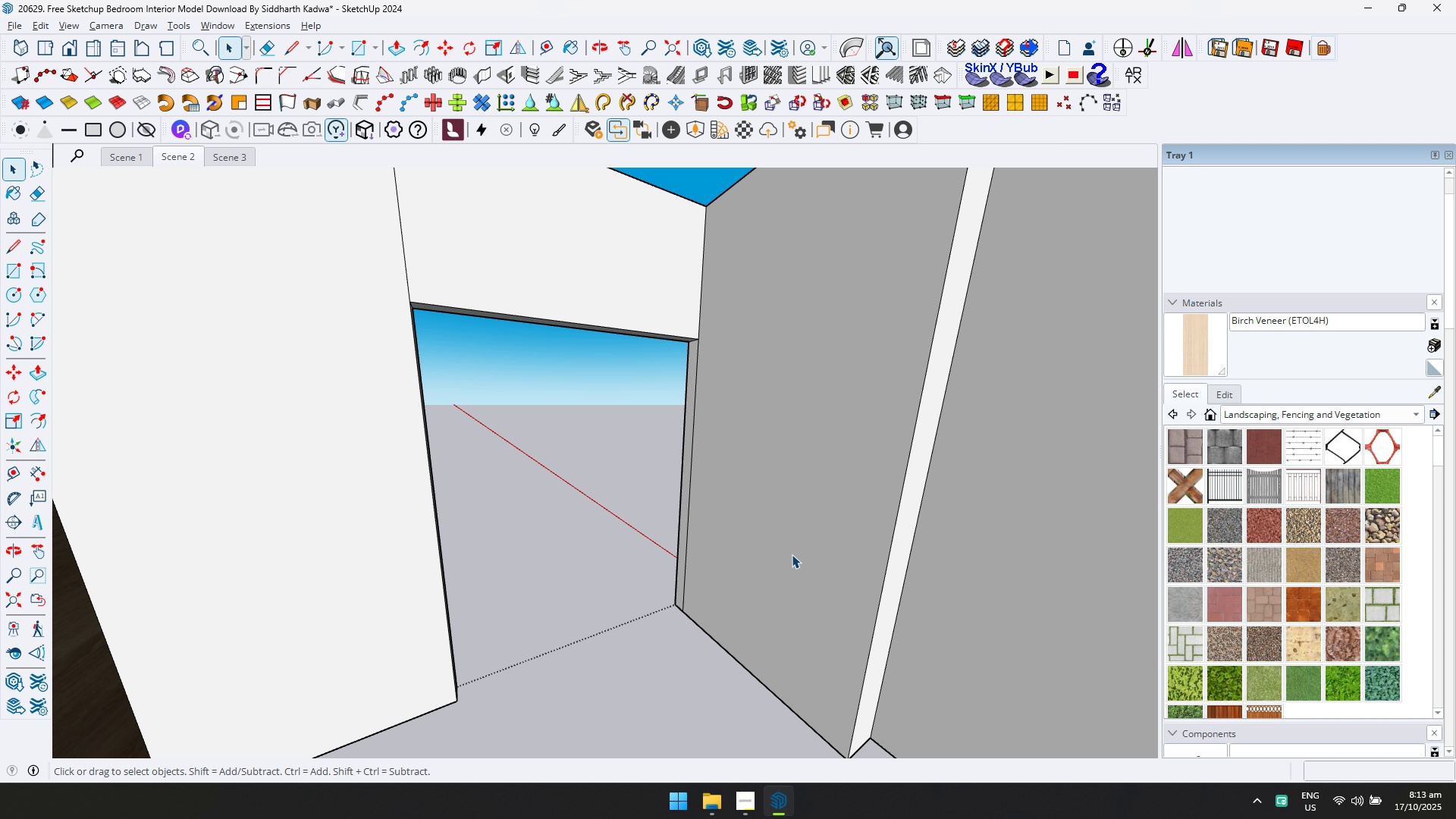 
left_click([792, 554])
 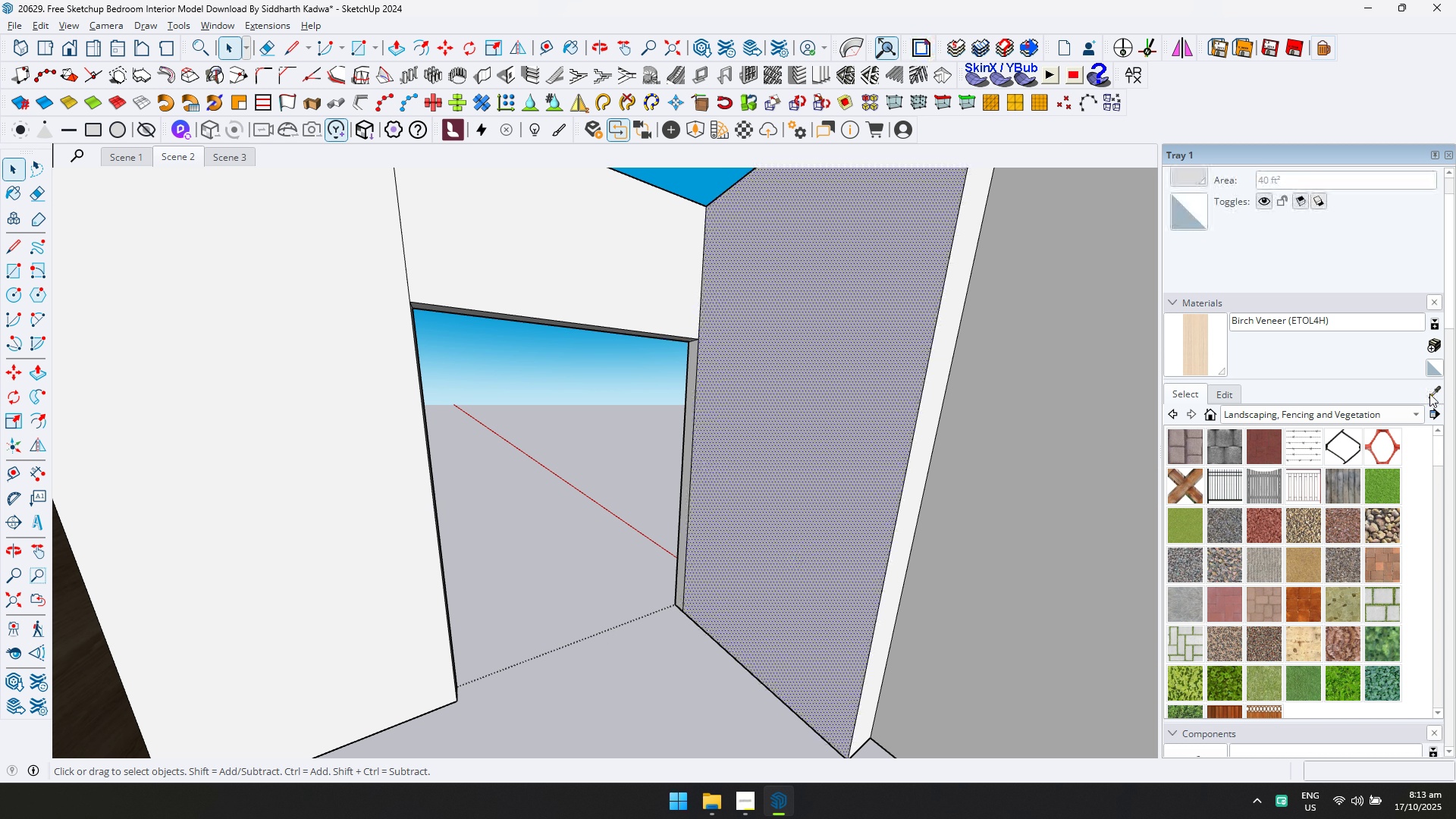 
double_click([1430, 394])
 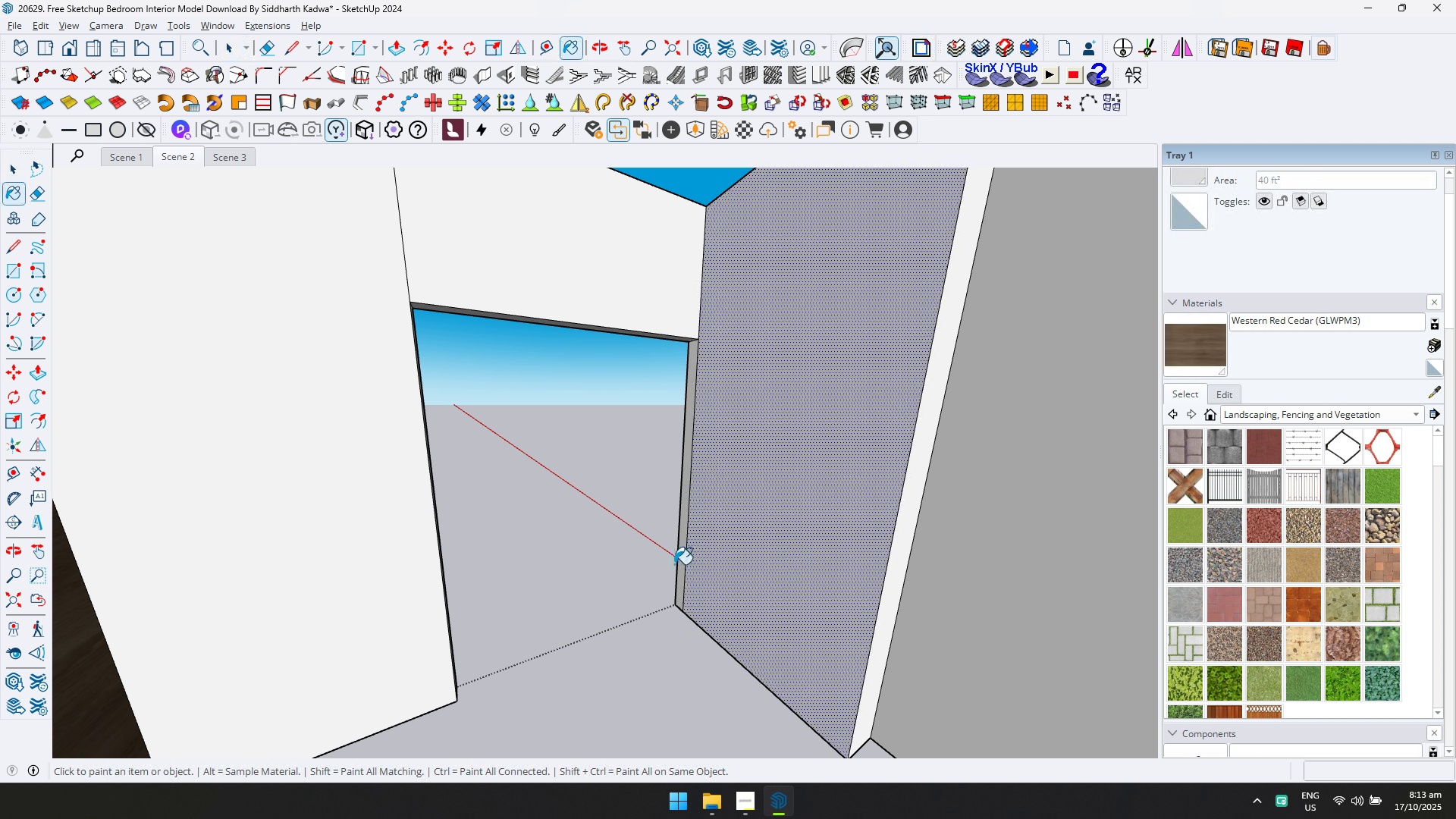 
left_click_drag(start_coordinate=[740, 533], to_coordinate=[755, 531])
 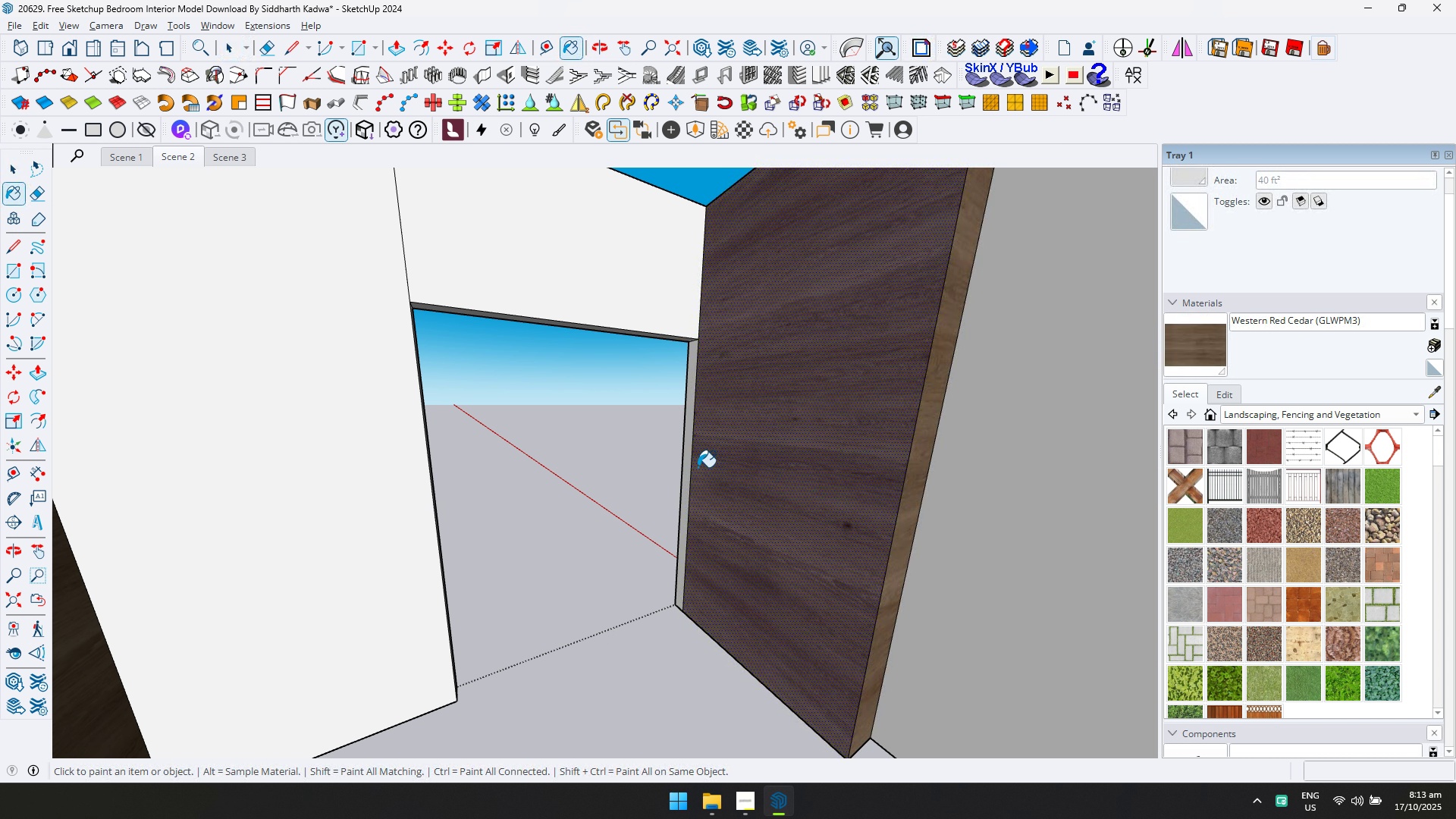 
scroll: coordinate [699, 432], scroll_direction: up, amount: 2.0
 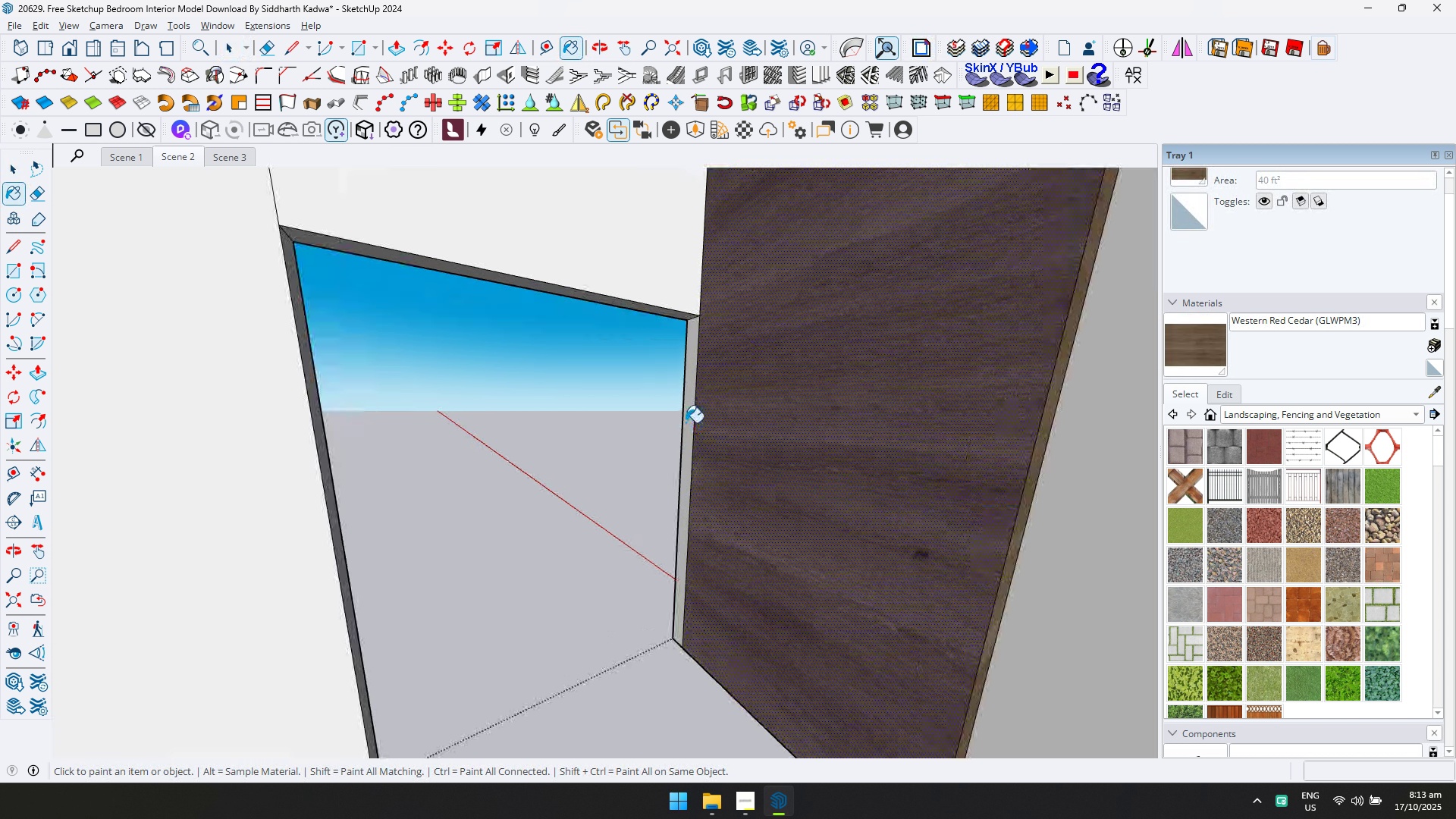 
left_click([686, 422])
 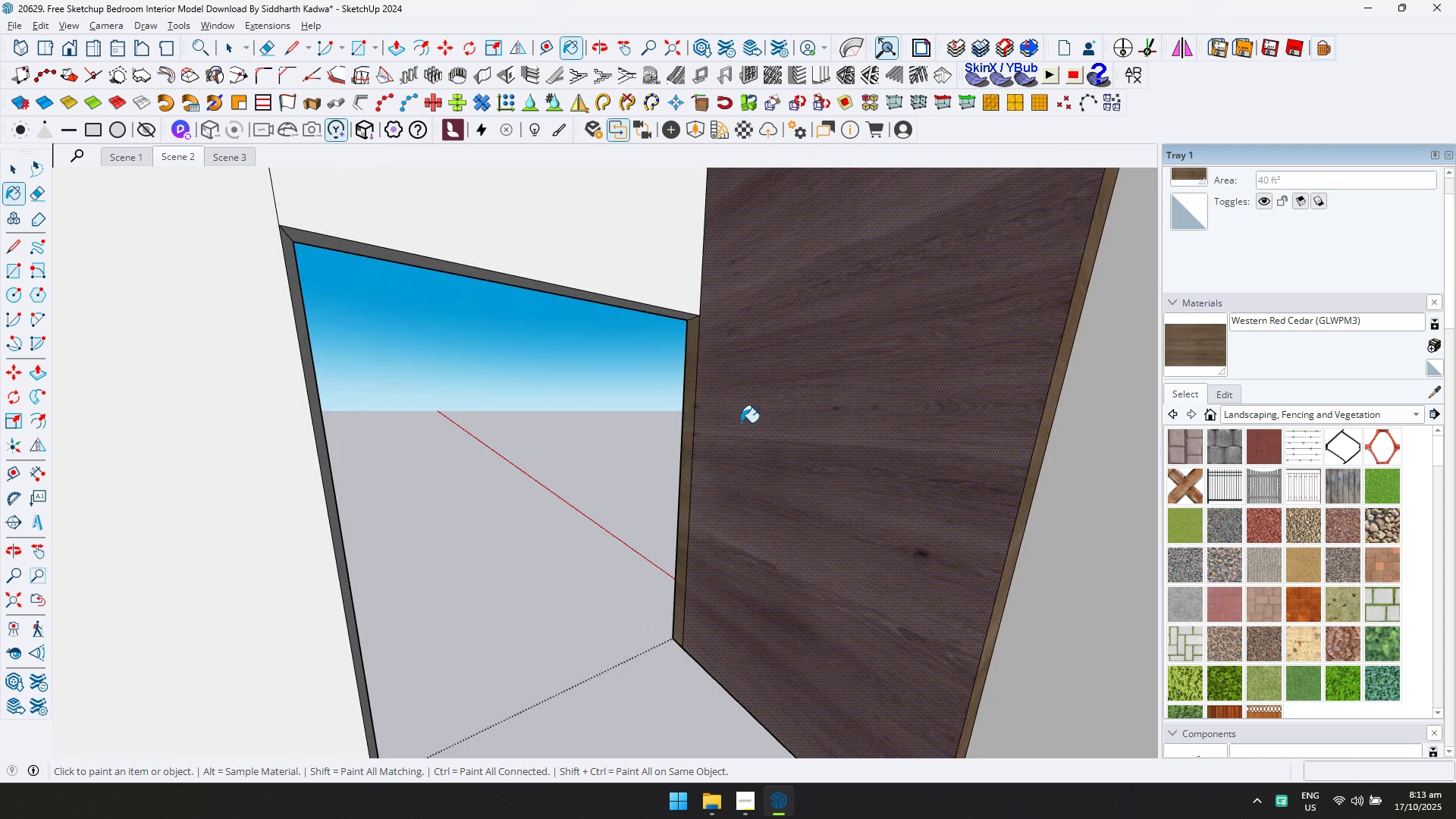 
key(E)
 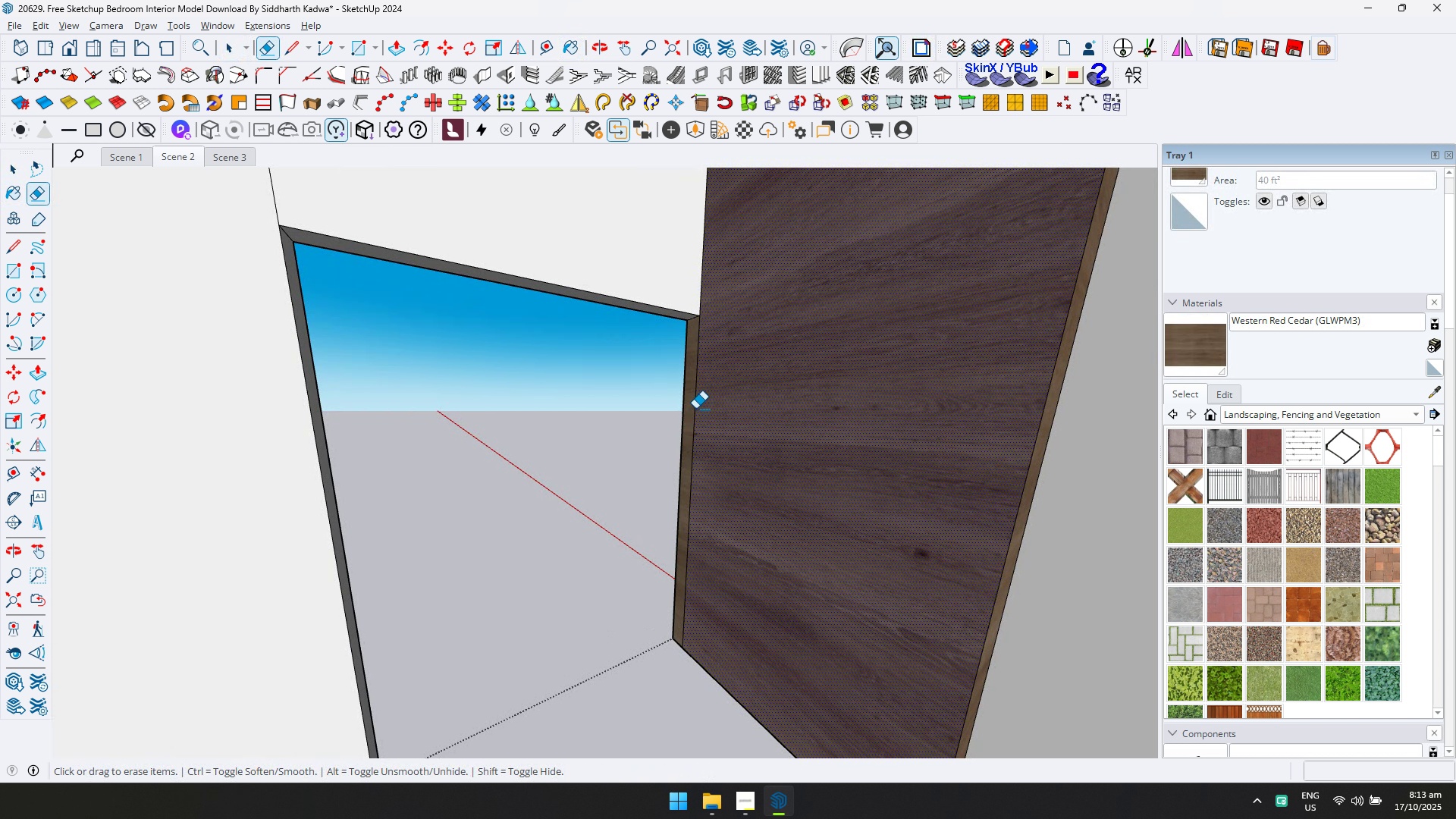 
left_click([695, 408])
 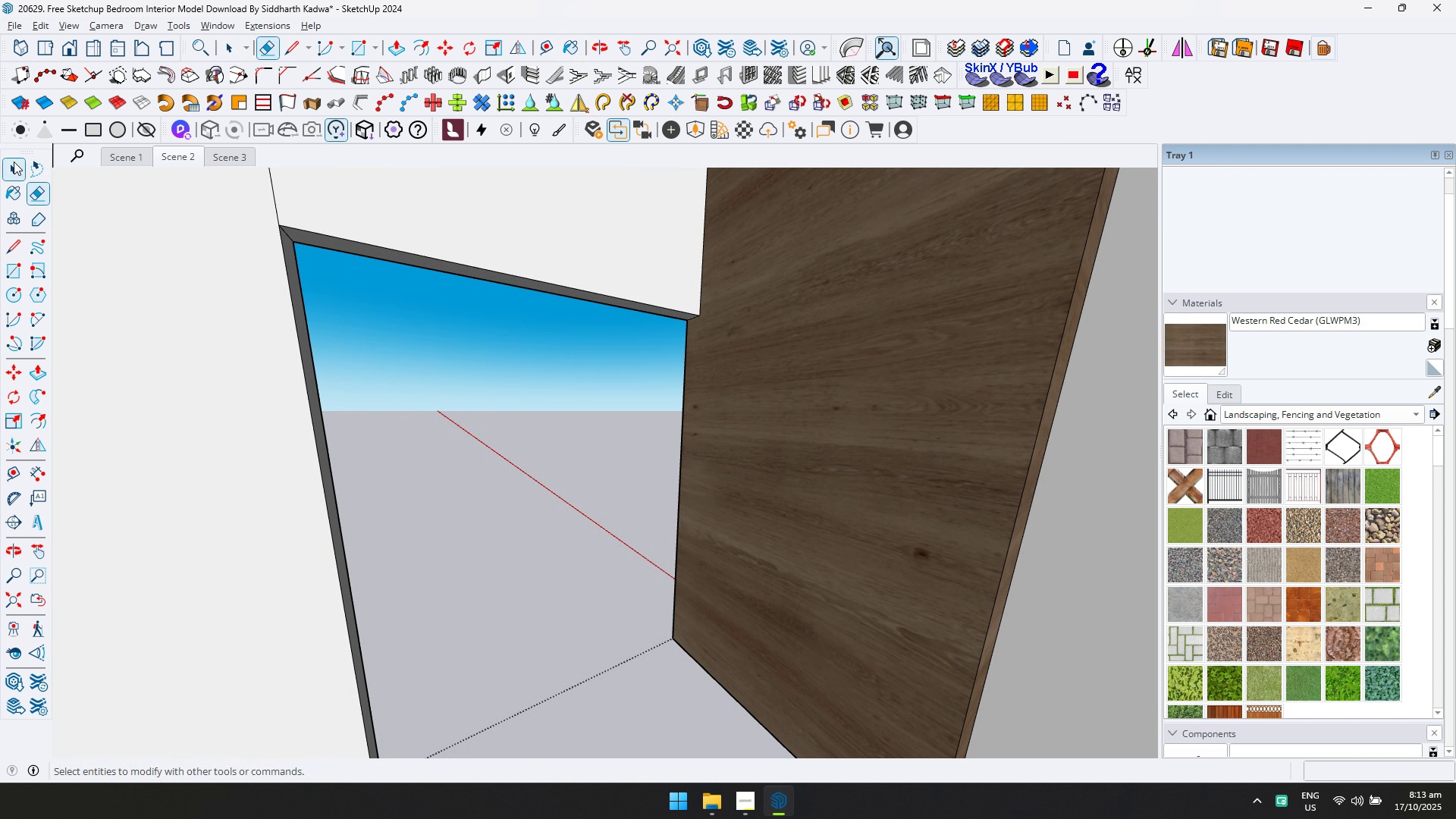 
key(Escape)
 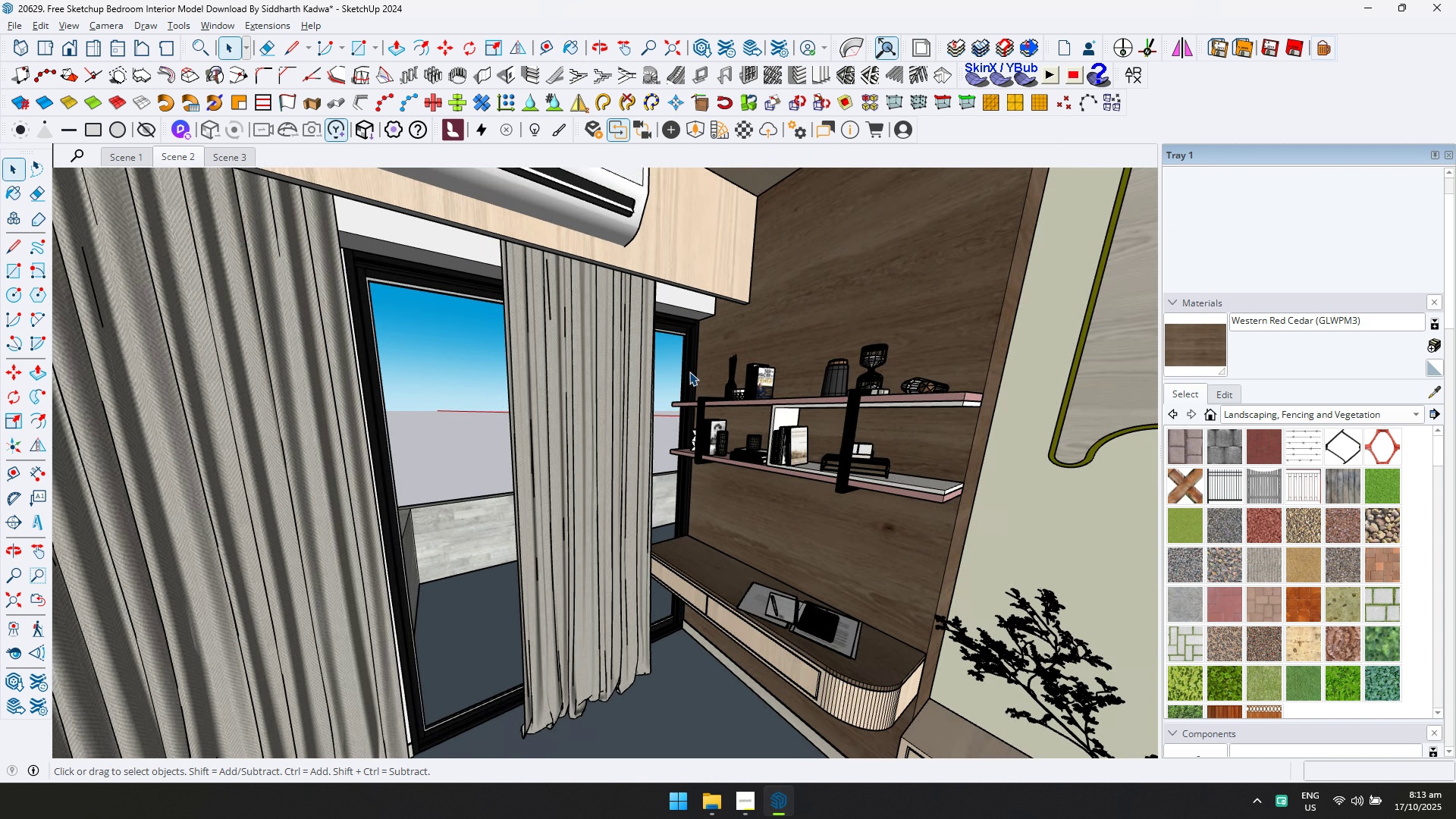 
scroll: coordinate [692, 374], scroll_direction: down, amount: 4.0
 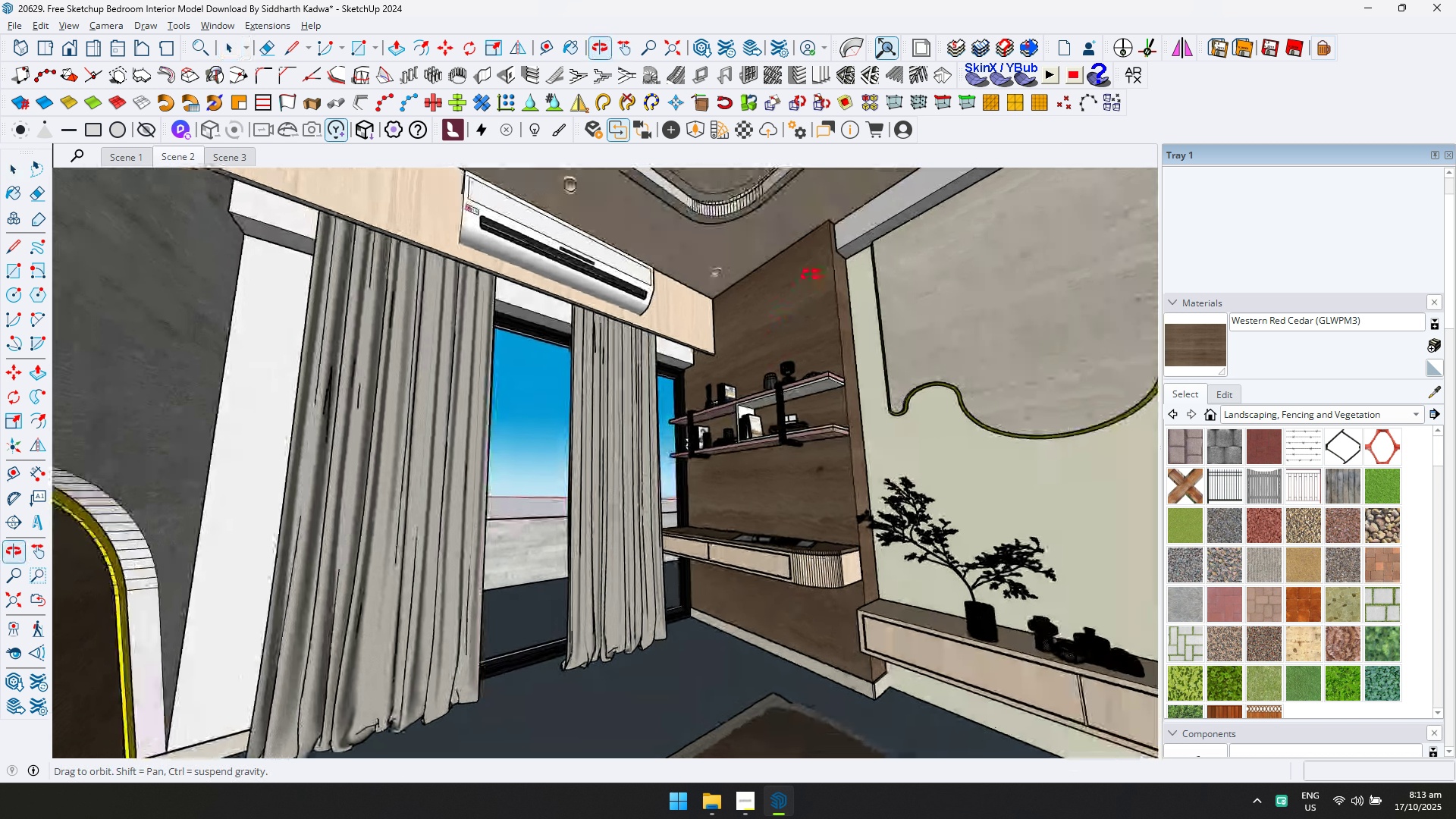 
scroll: coordinate [882, 652], scroll_direction: up, amount: 4.0
 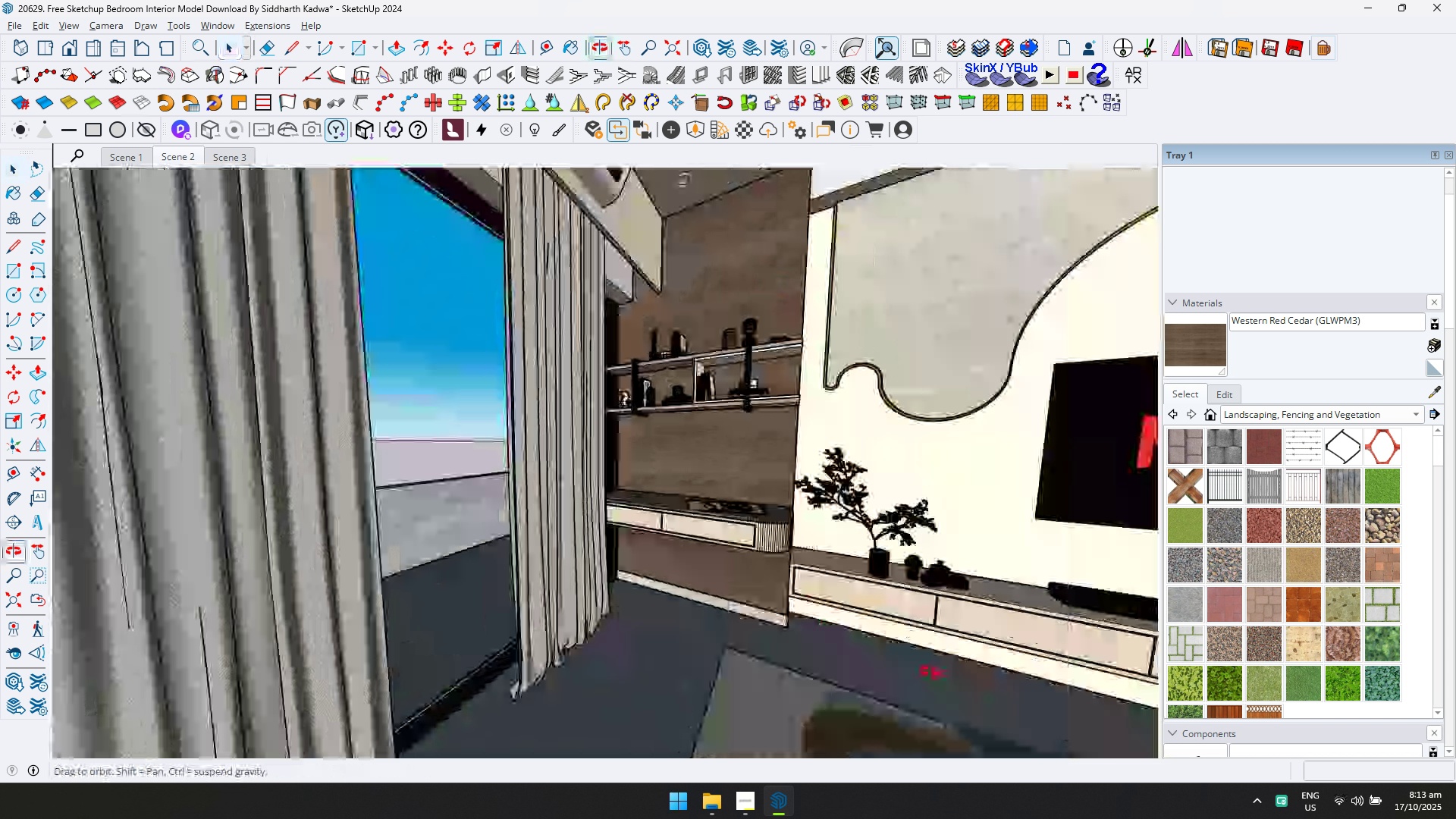 
hold_key(key=ShiftLeft, duration=0.4)
 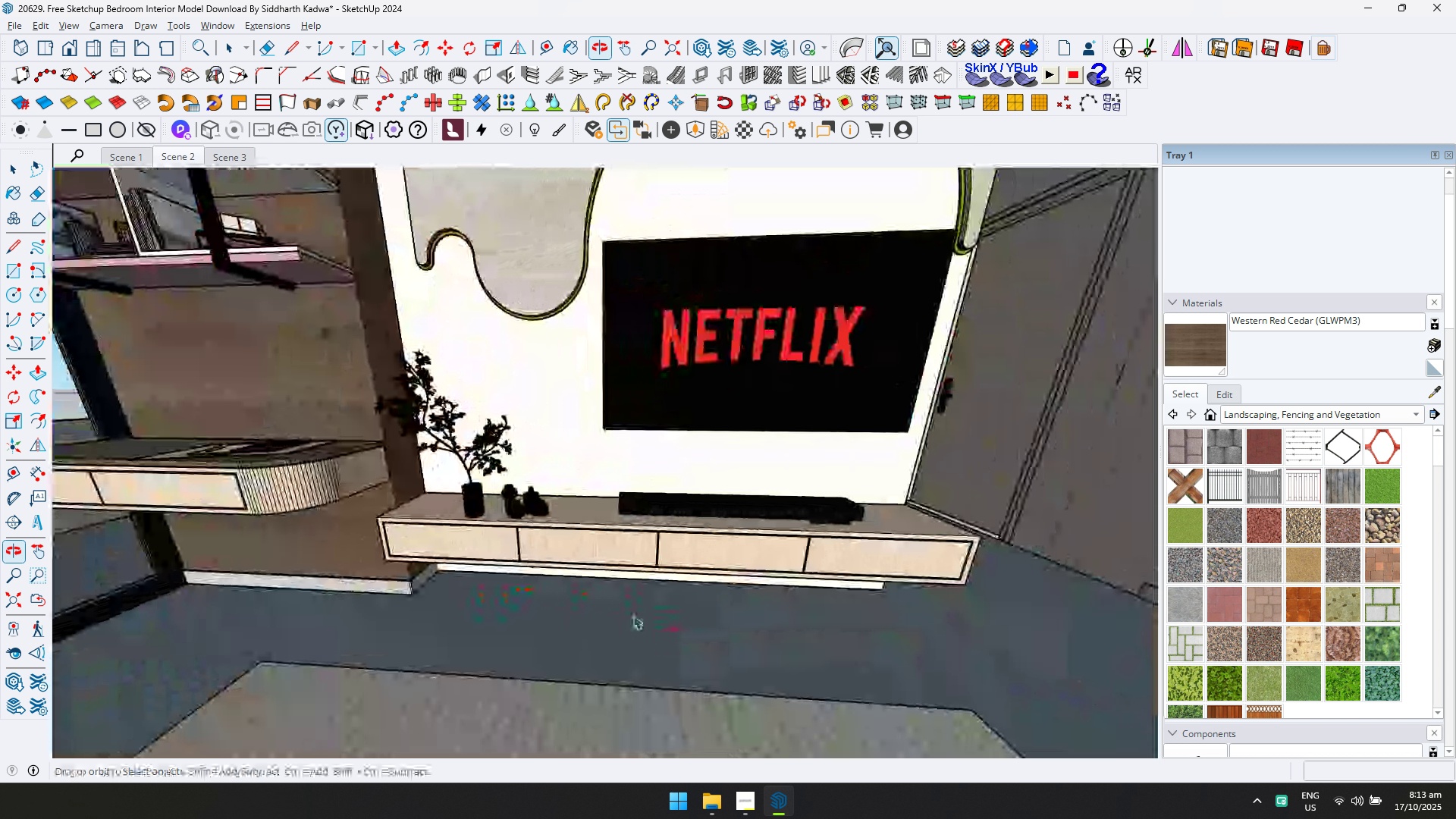 
hold_key(key=ShiftLeft, duration=0.42)
 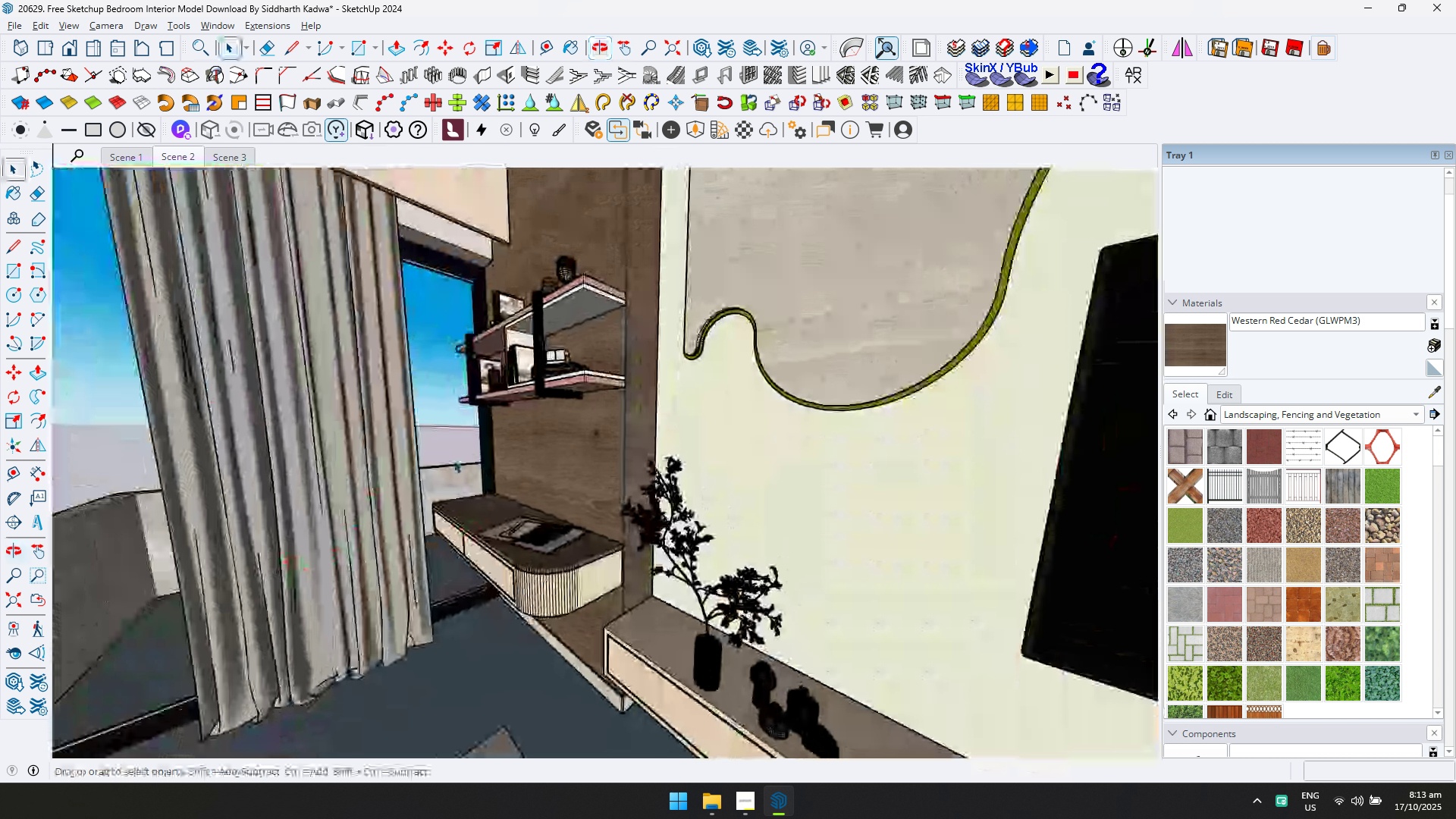 
scroll: coordinate [570, 384], scroll_direction: up, amount: 7.0
 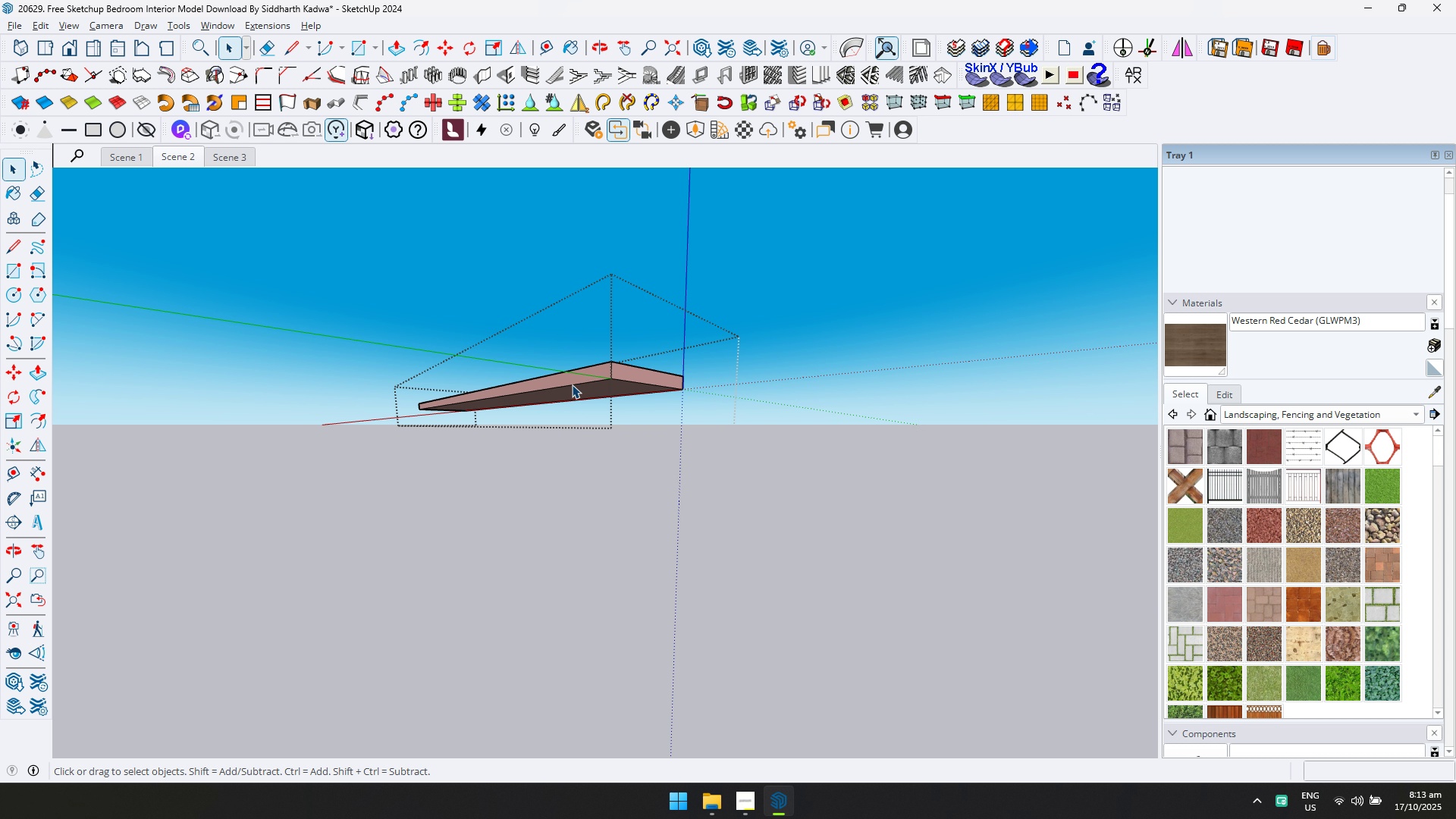 
double_click([572, 384])
 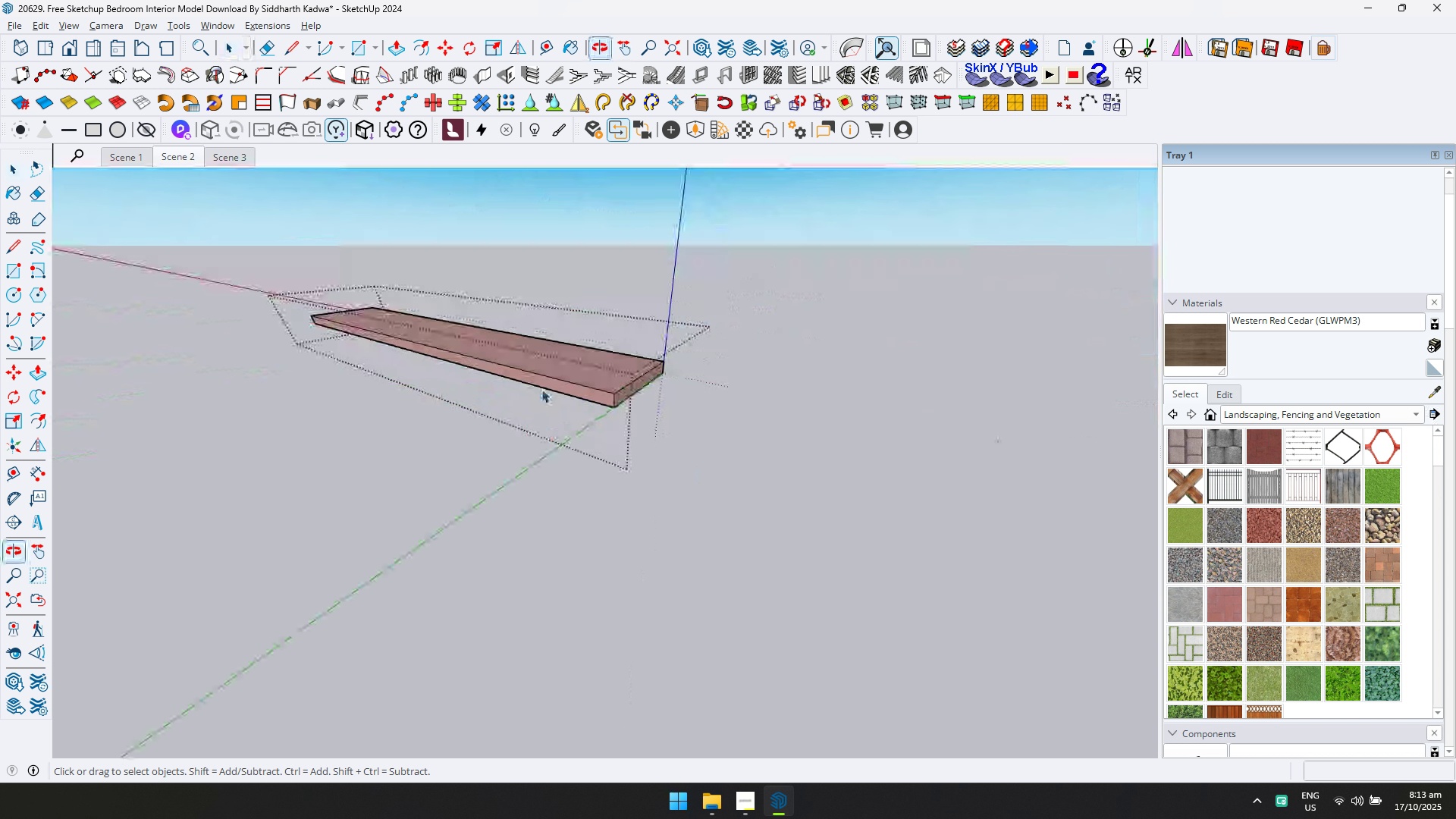 
double_click([549, 371])
 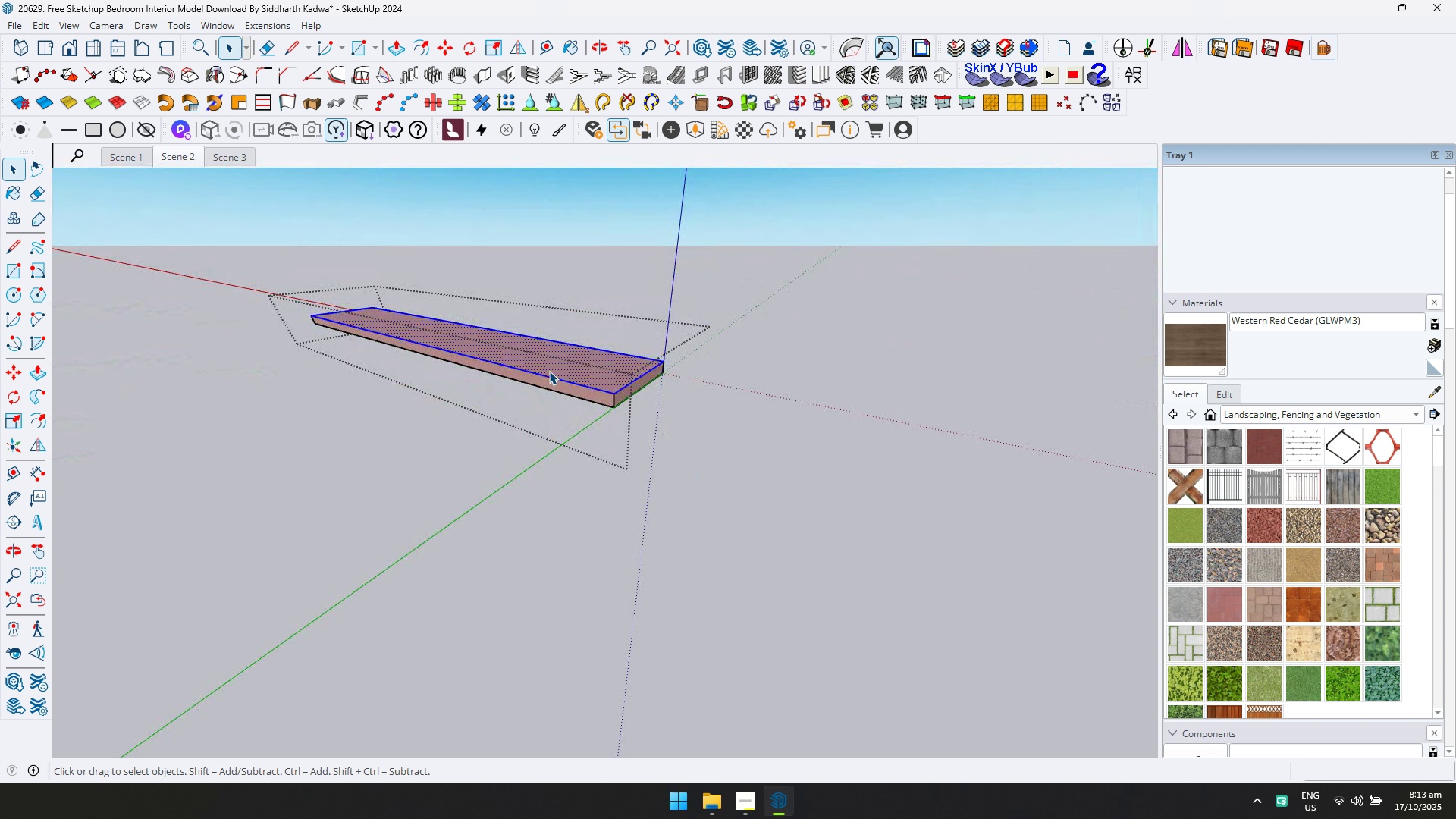 
key(D)
 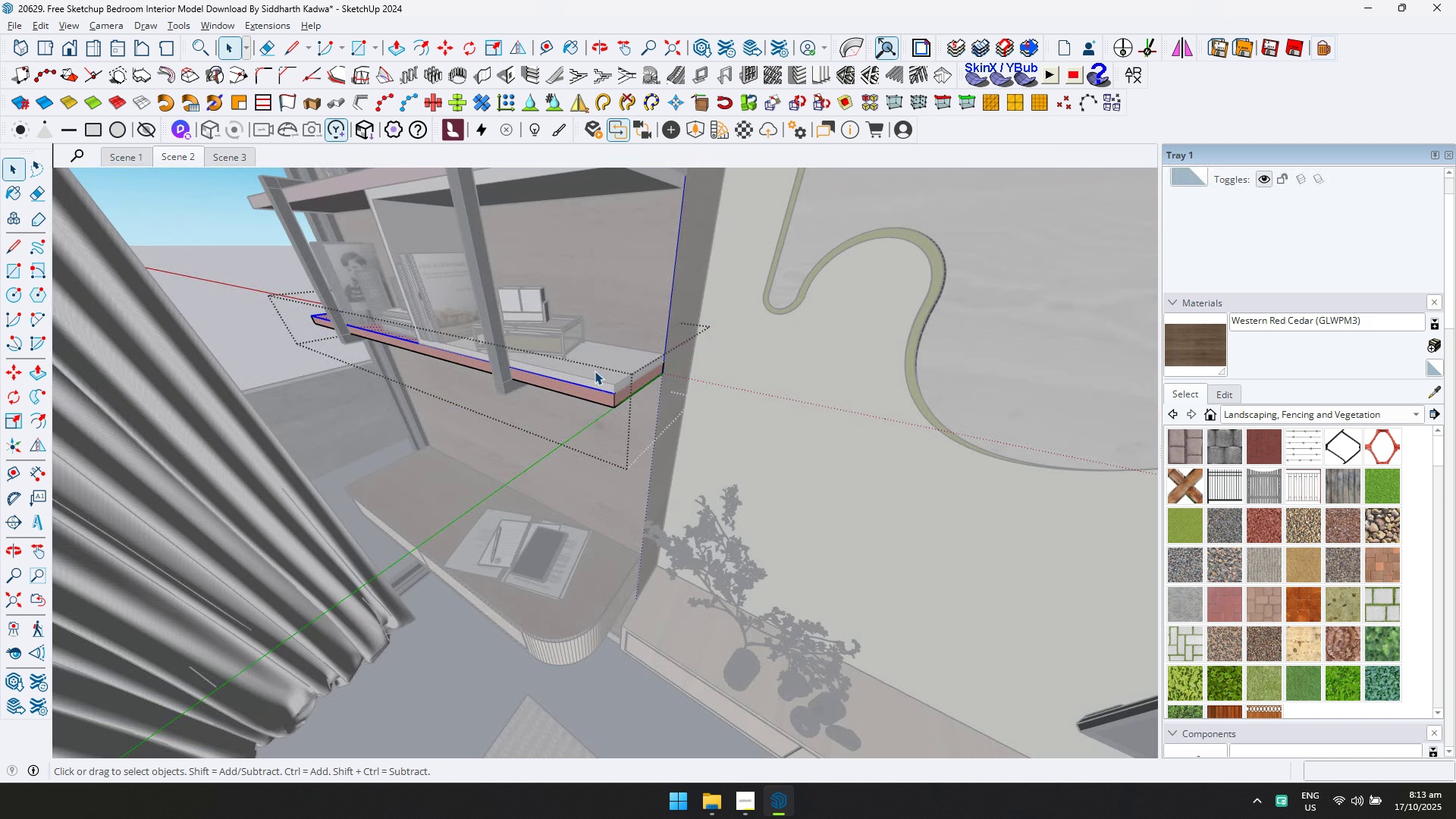 
key(Escape)
 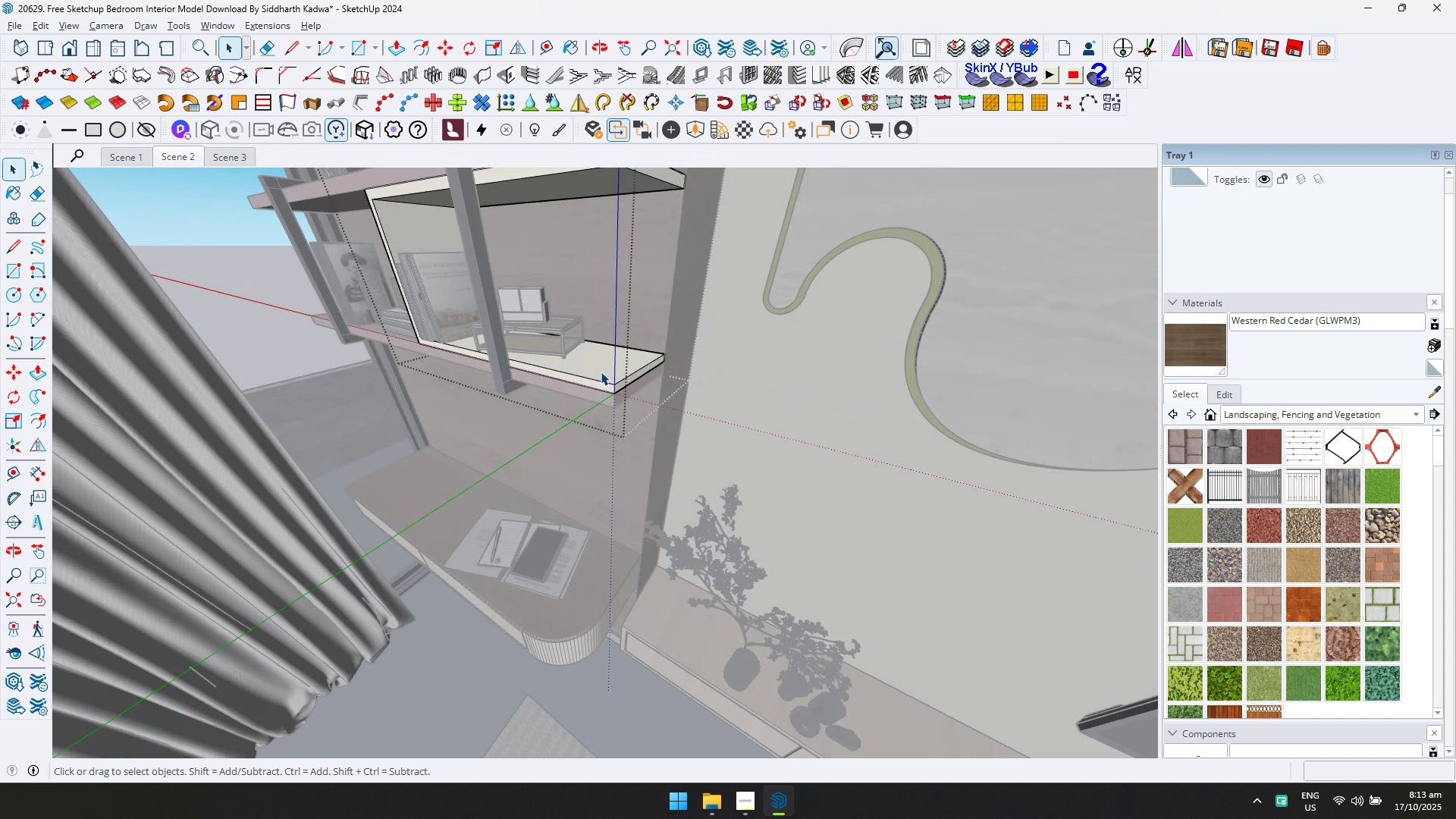 
double_click([601, 372])
 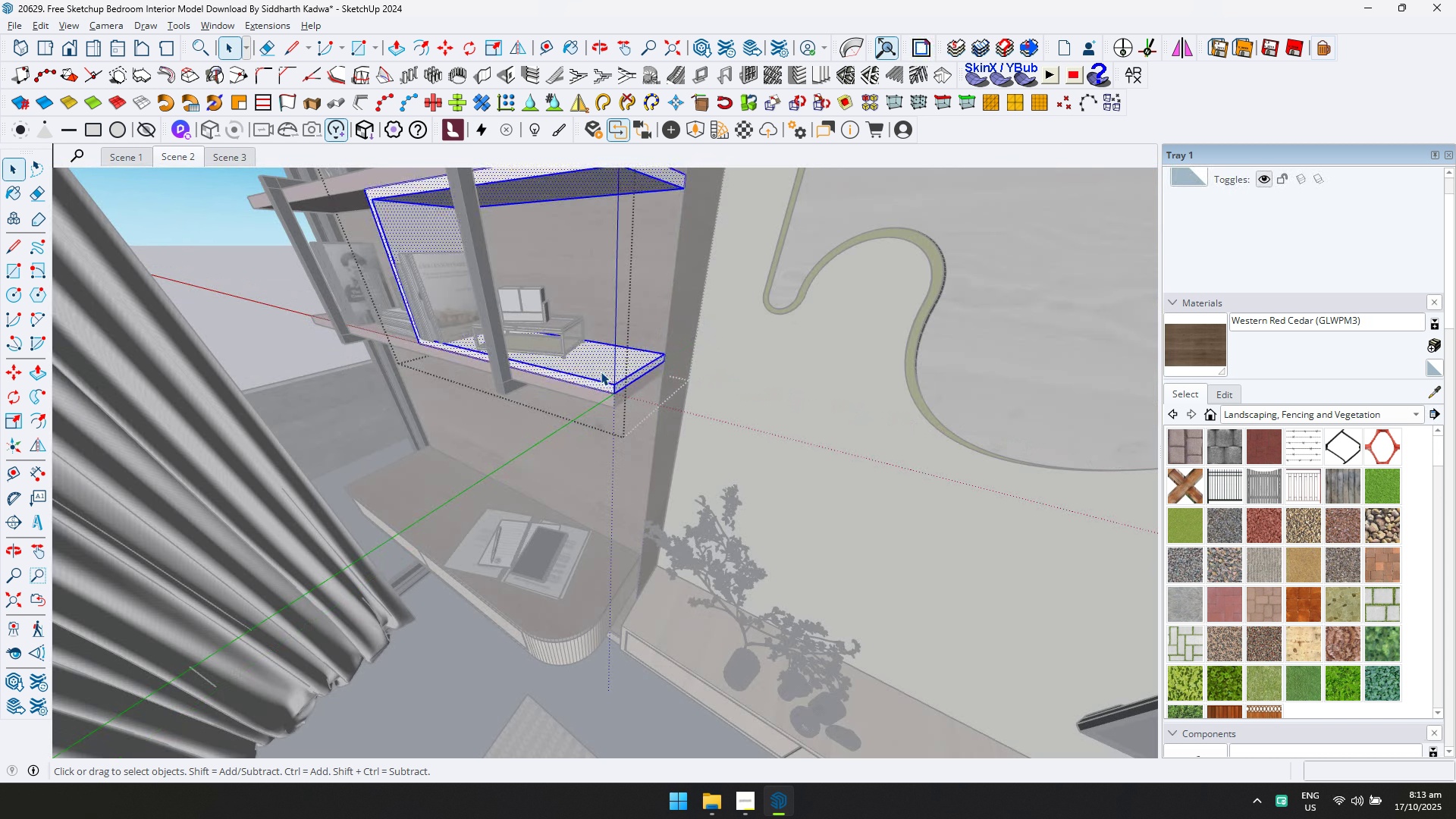 
triple_click([601, 372])
 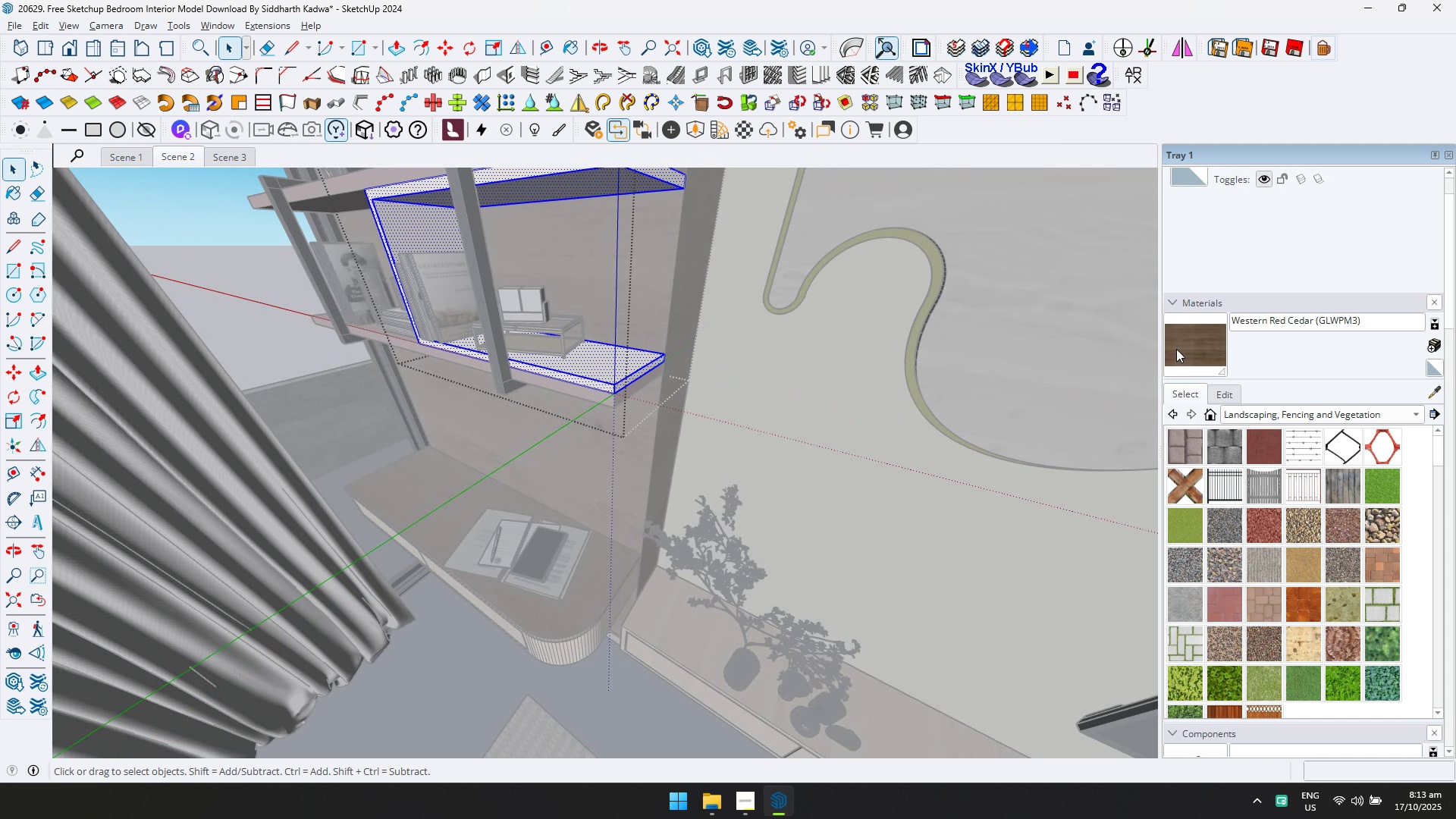 
left_click([1186, 347])
 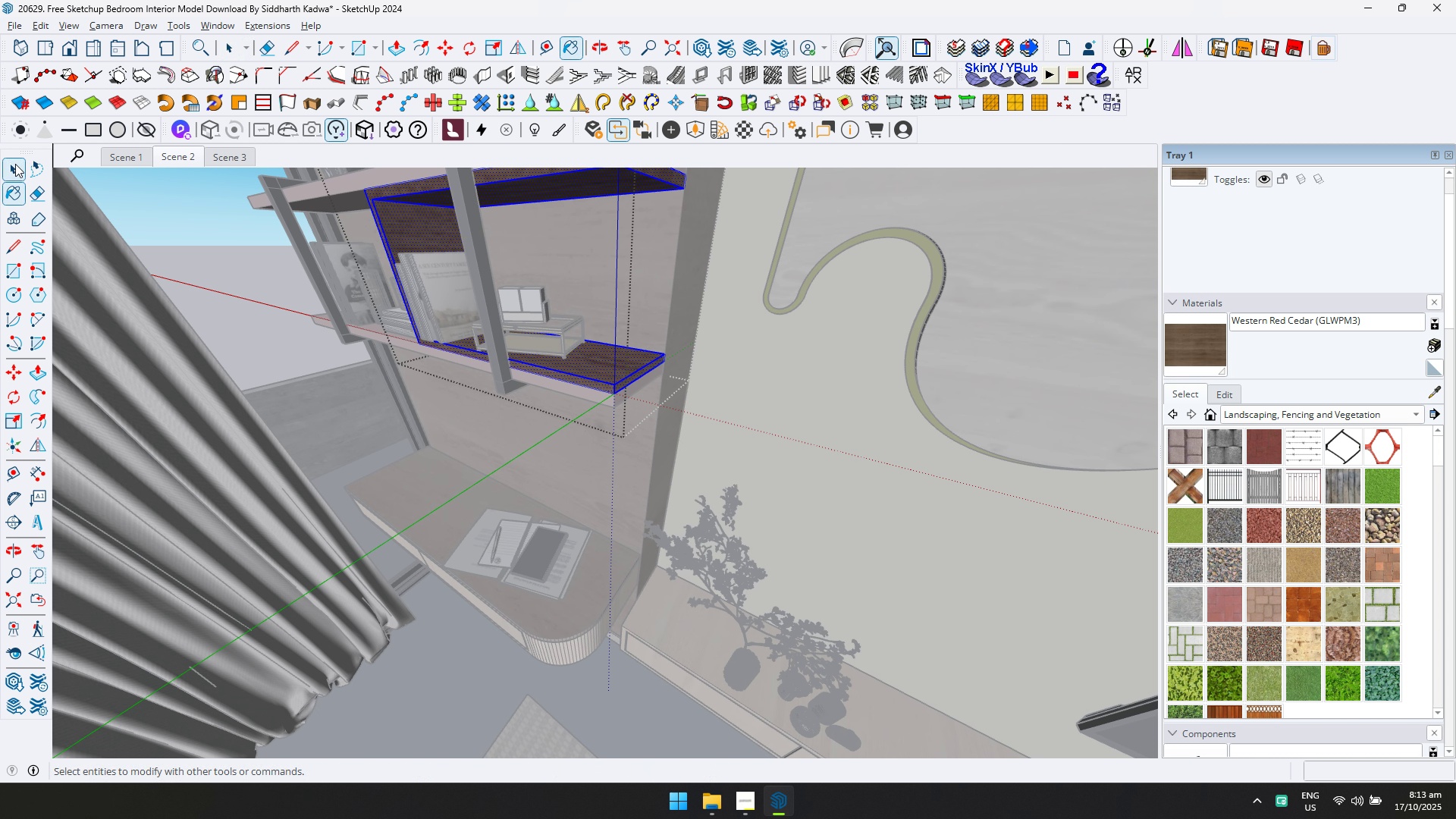 
left_click([15, 165])
 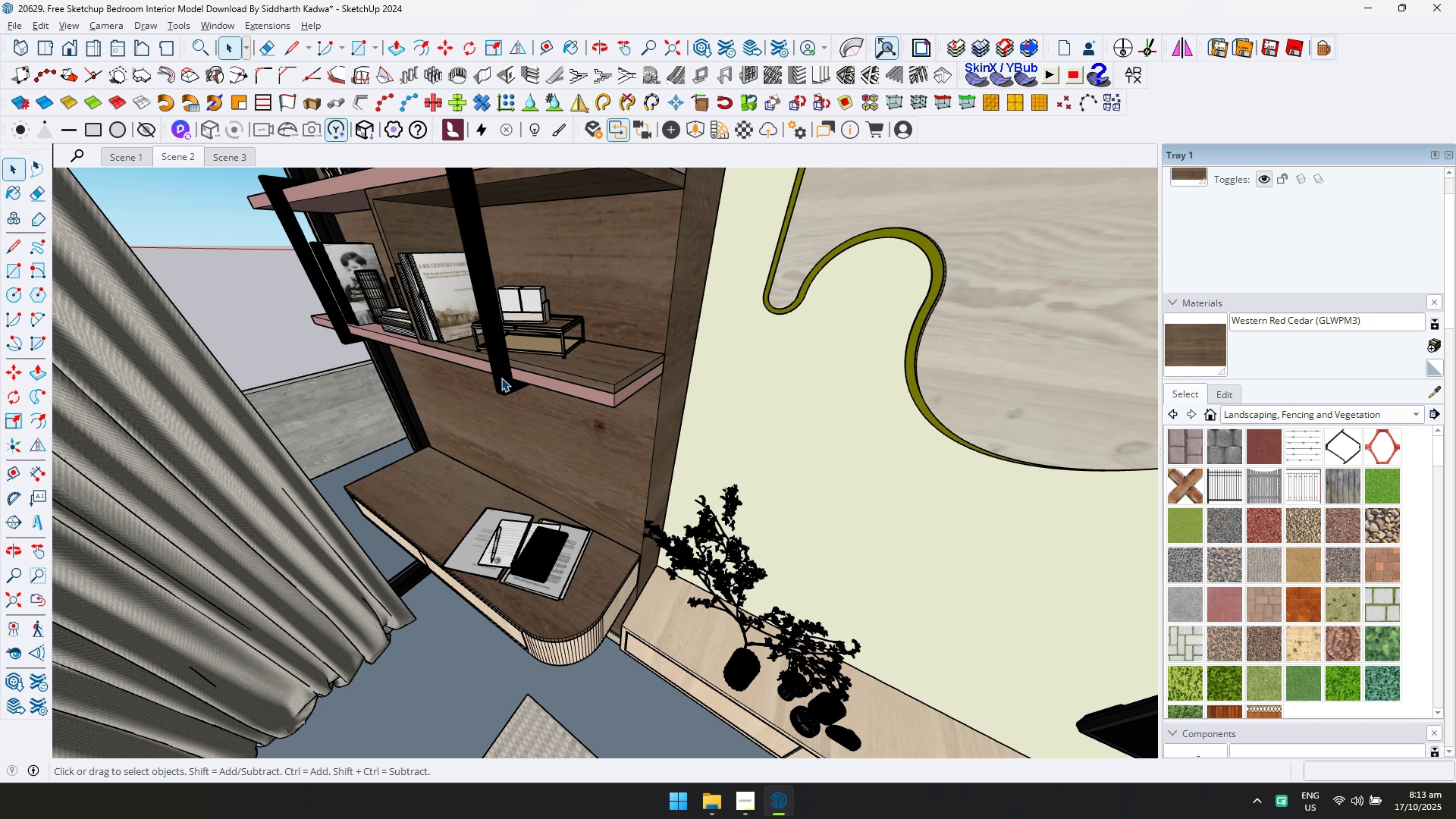 
key(Escape)
 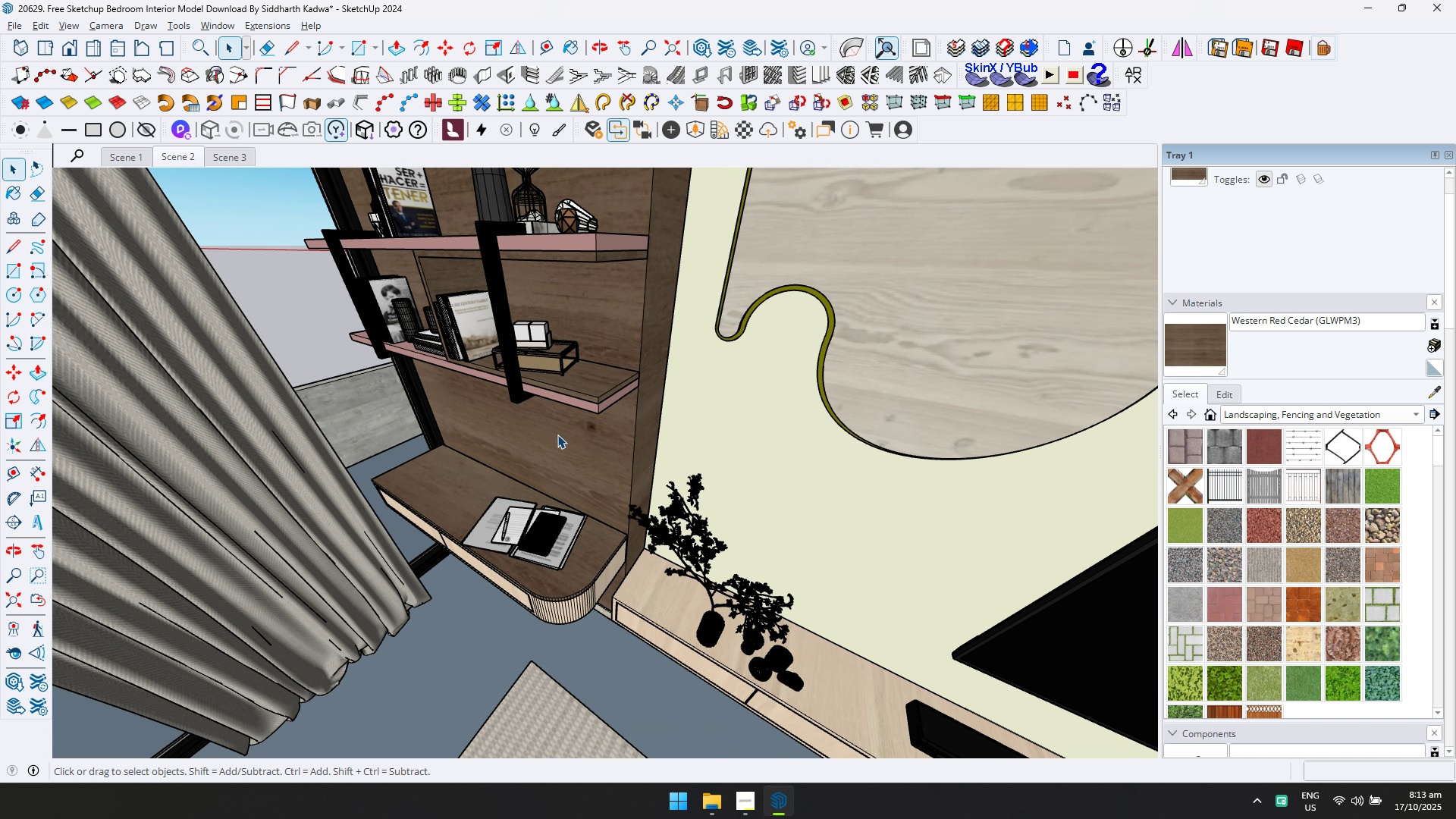 
scroll: coordinate [586, 235], scroll_direction: down, amount: 4.0
 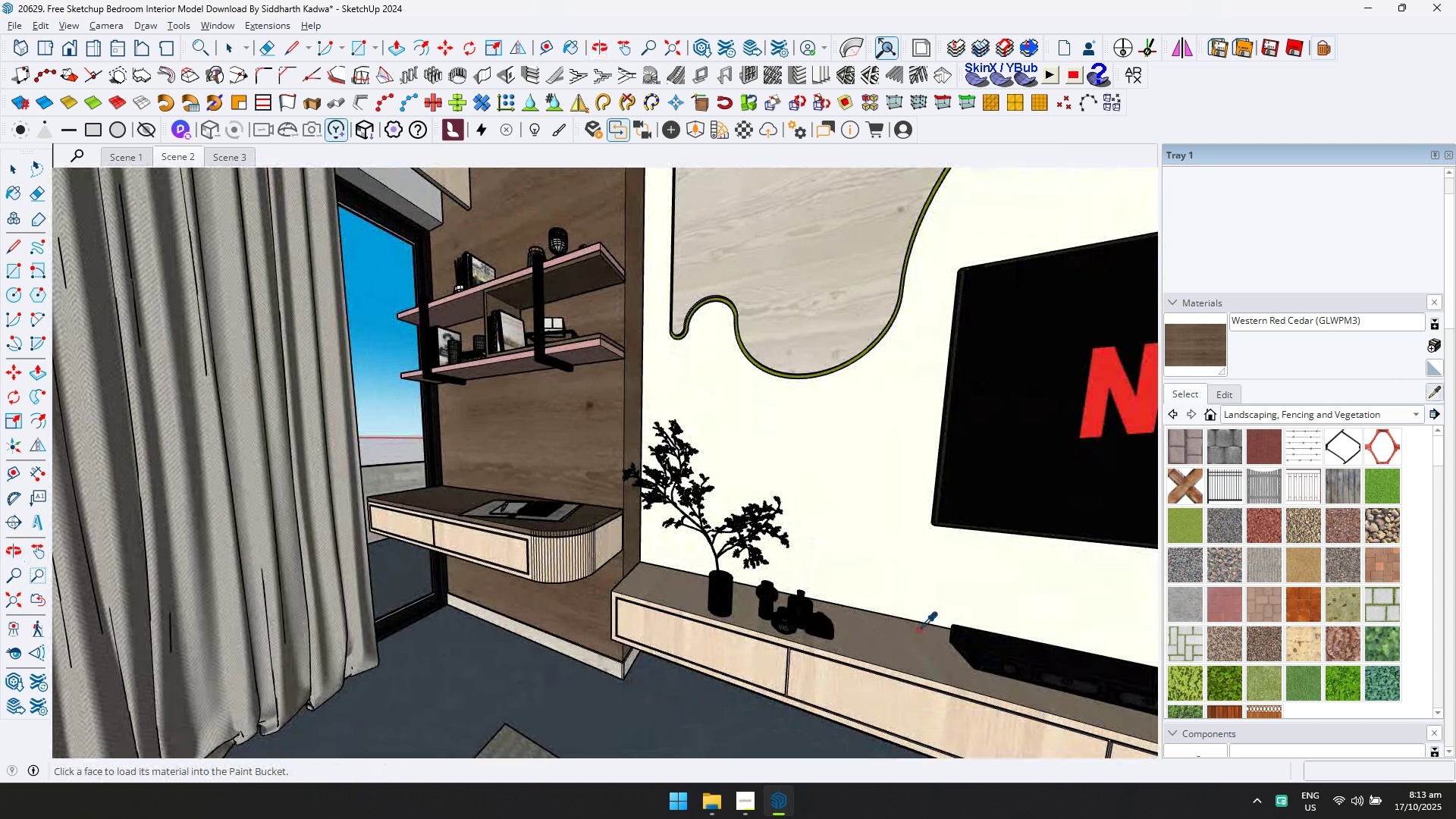 
double_click([877, 656])
 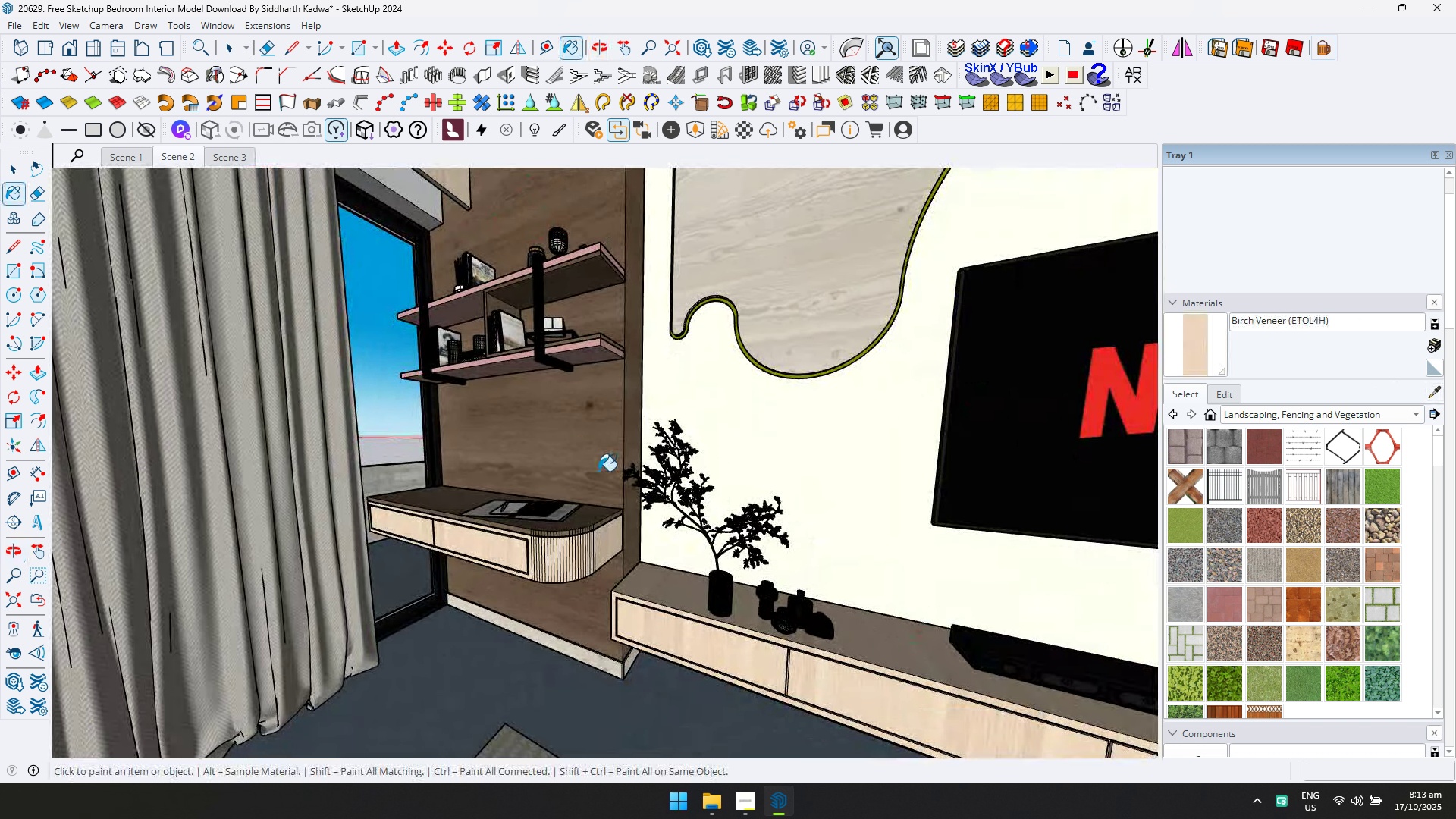 
key(Escape)
 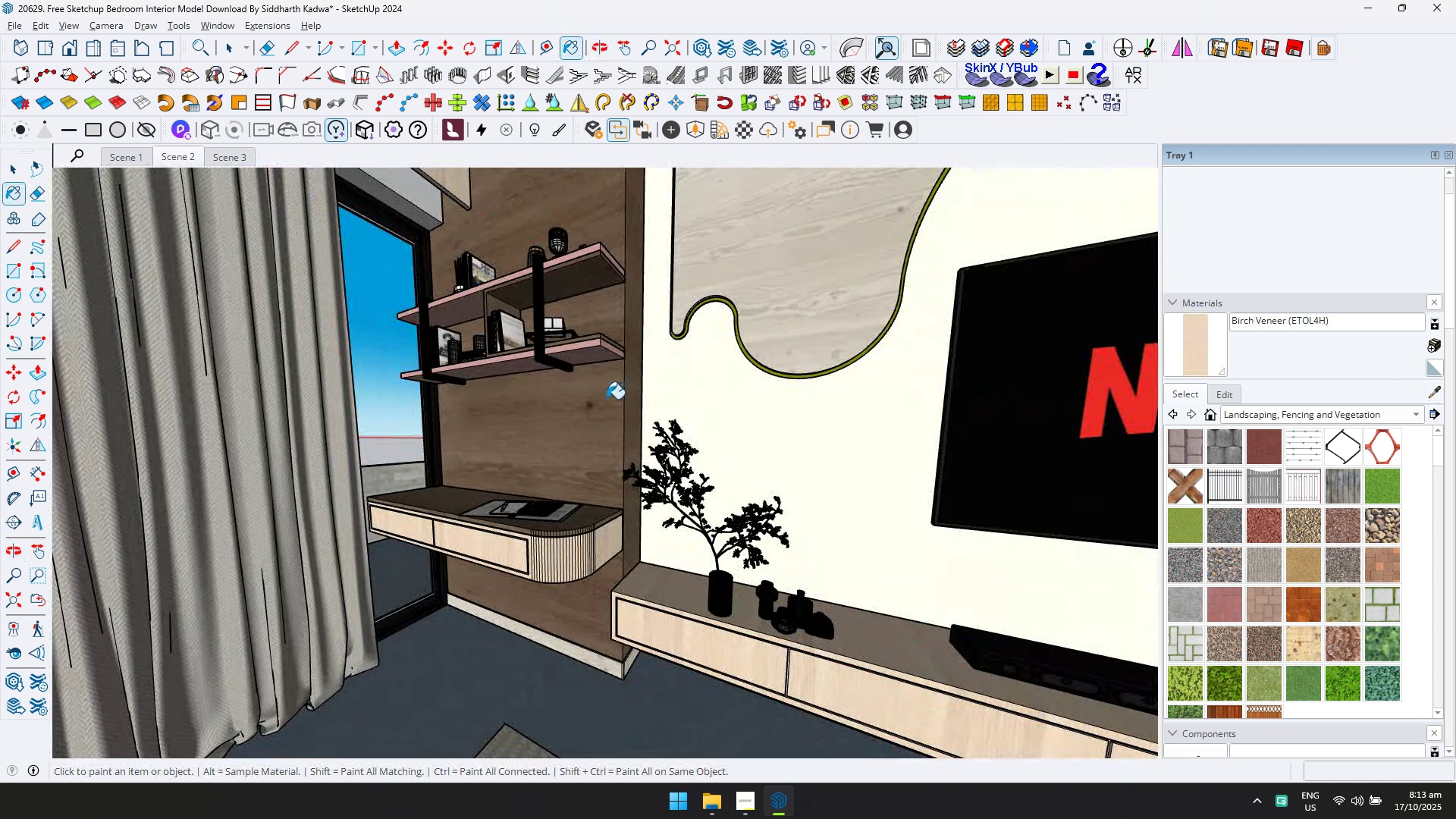 
key(Space)
 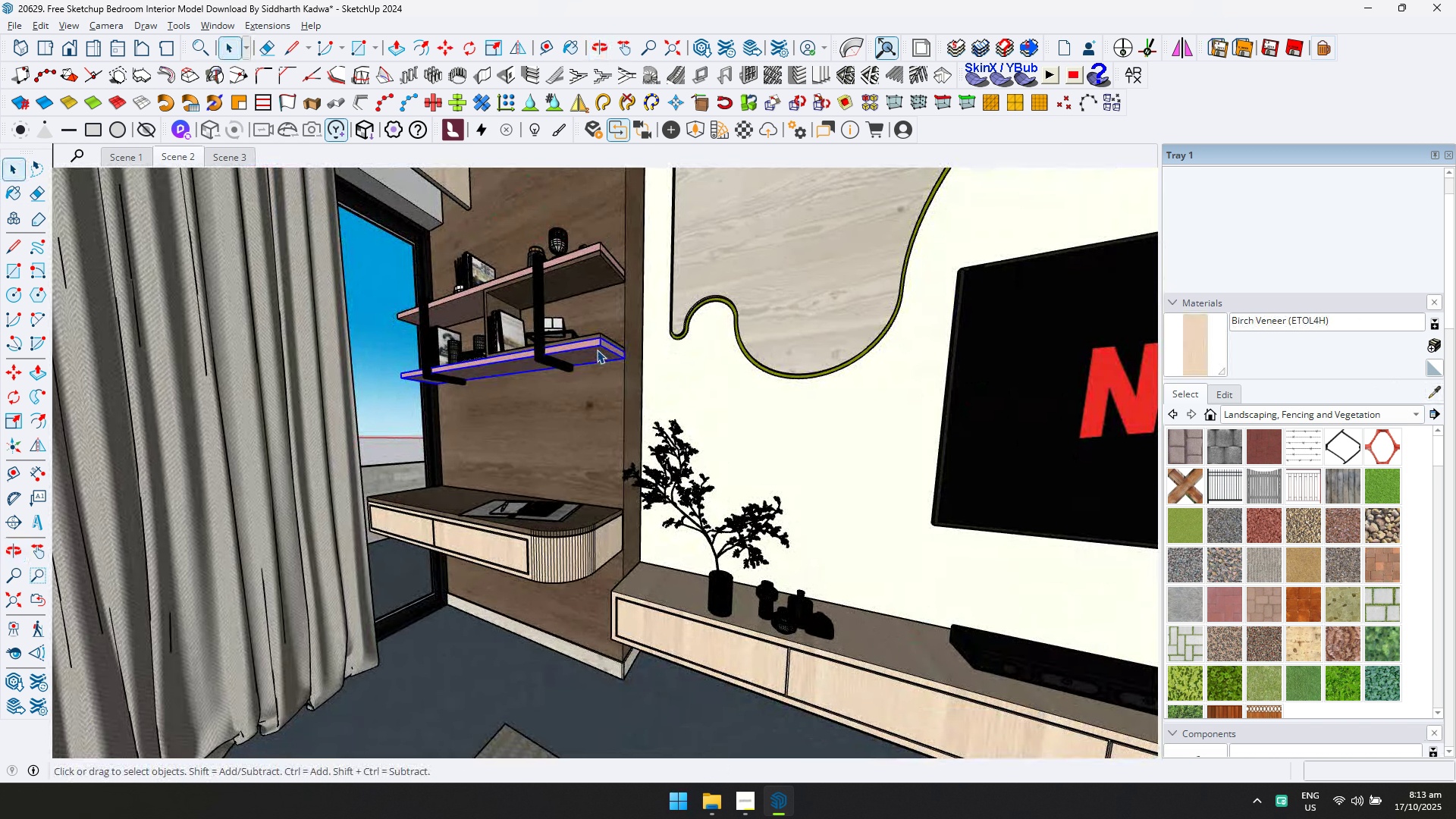 
double_click([597, 350])
 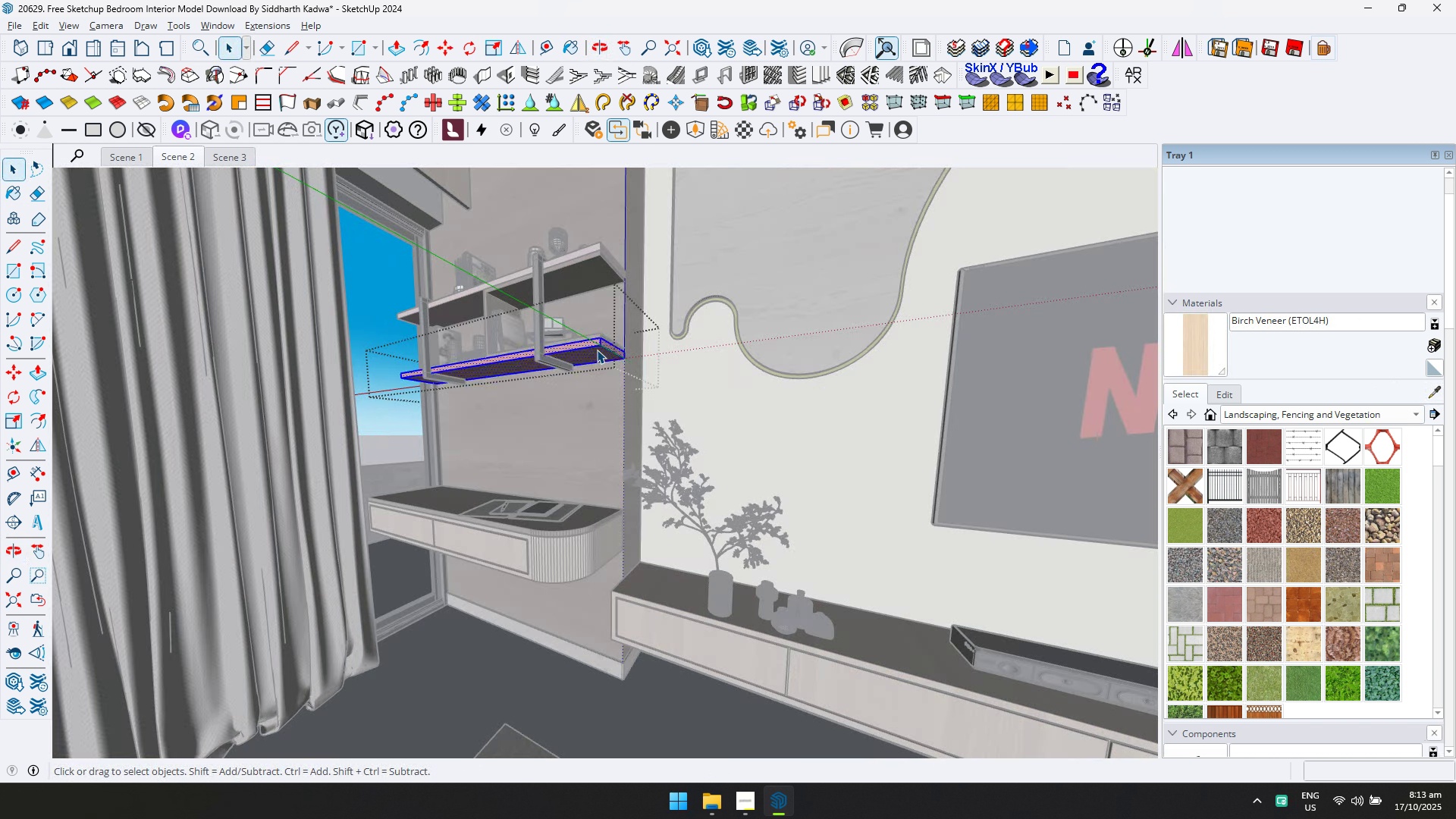 
triple_click([597, 350])
 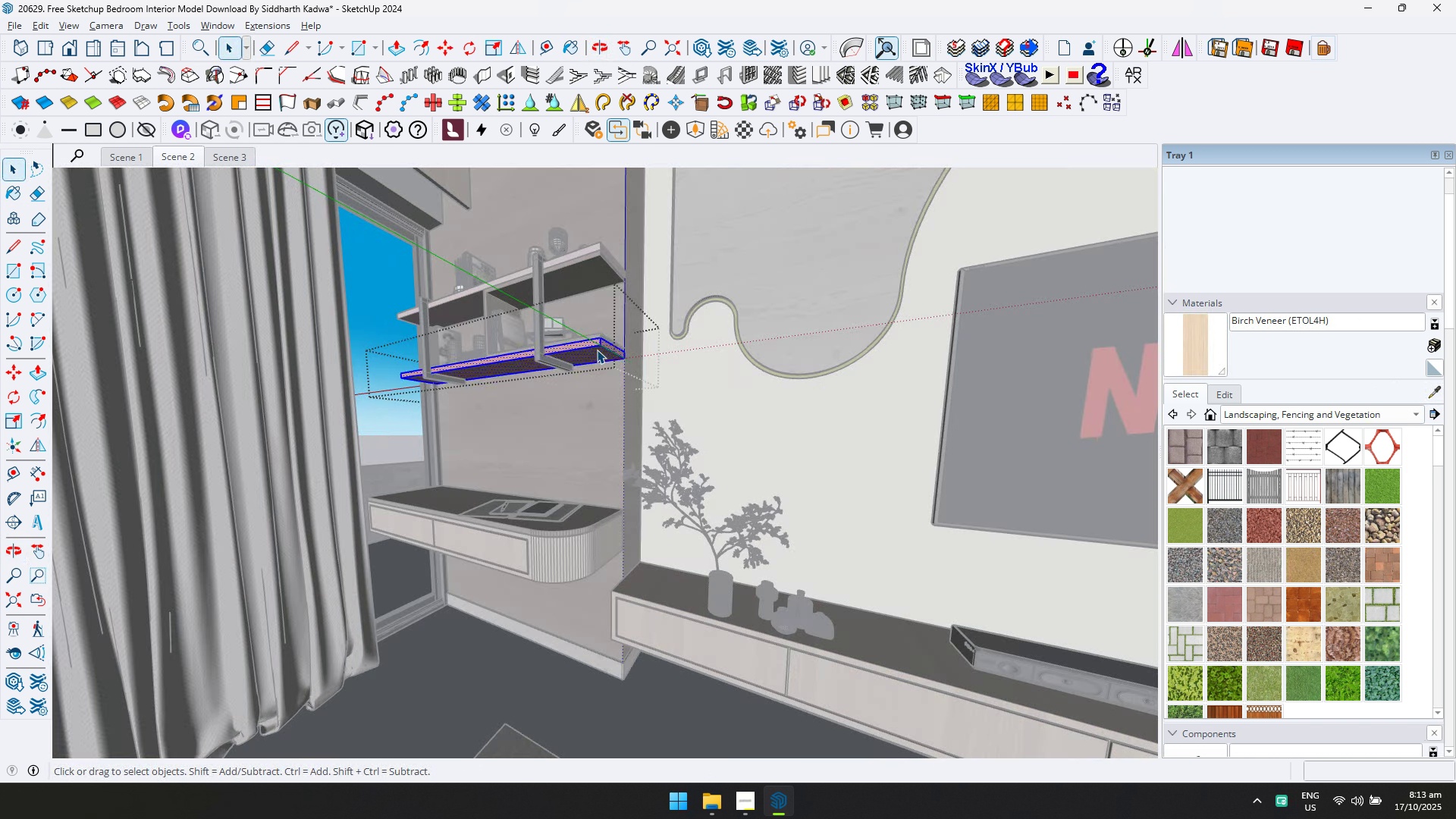 
triple_click([597, 350])
 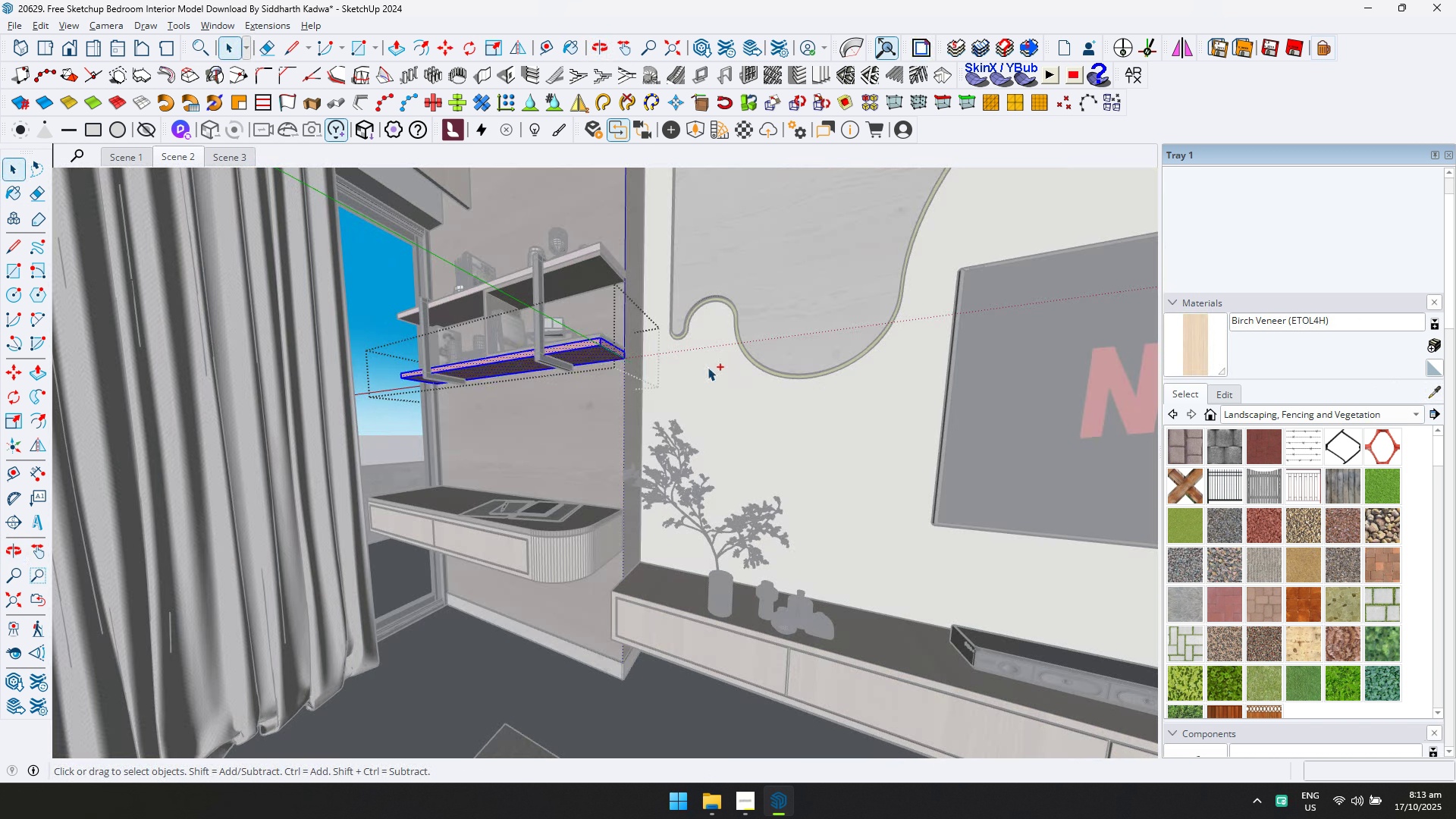 
key(Control+ControlLeft)
 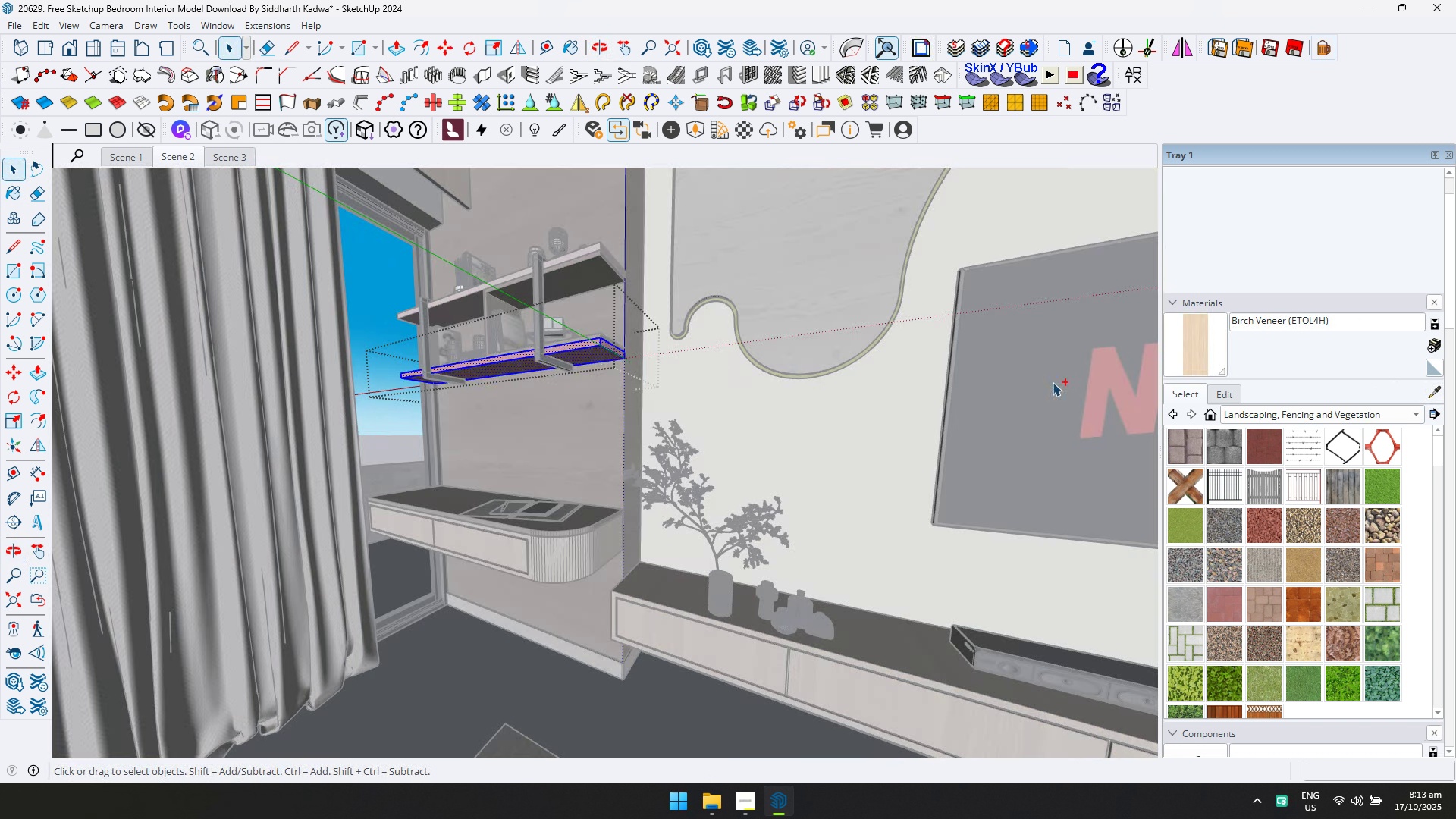 
key(Control+A)
 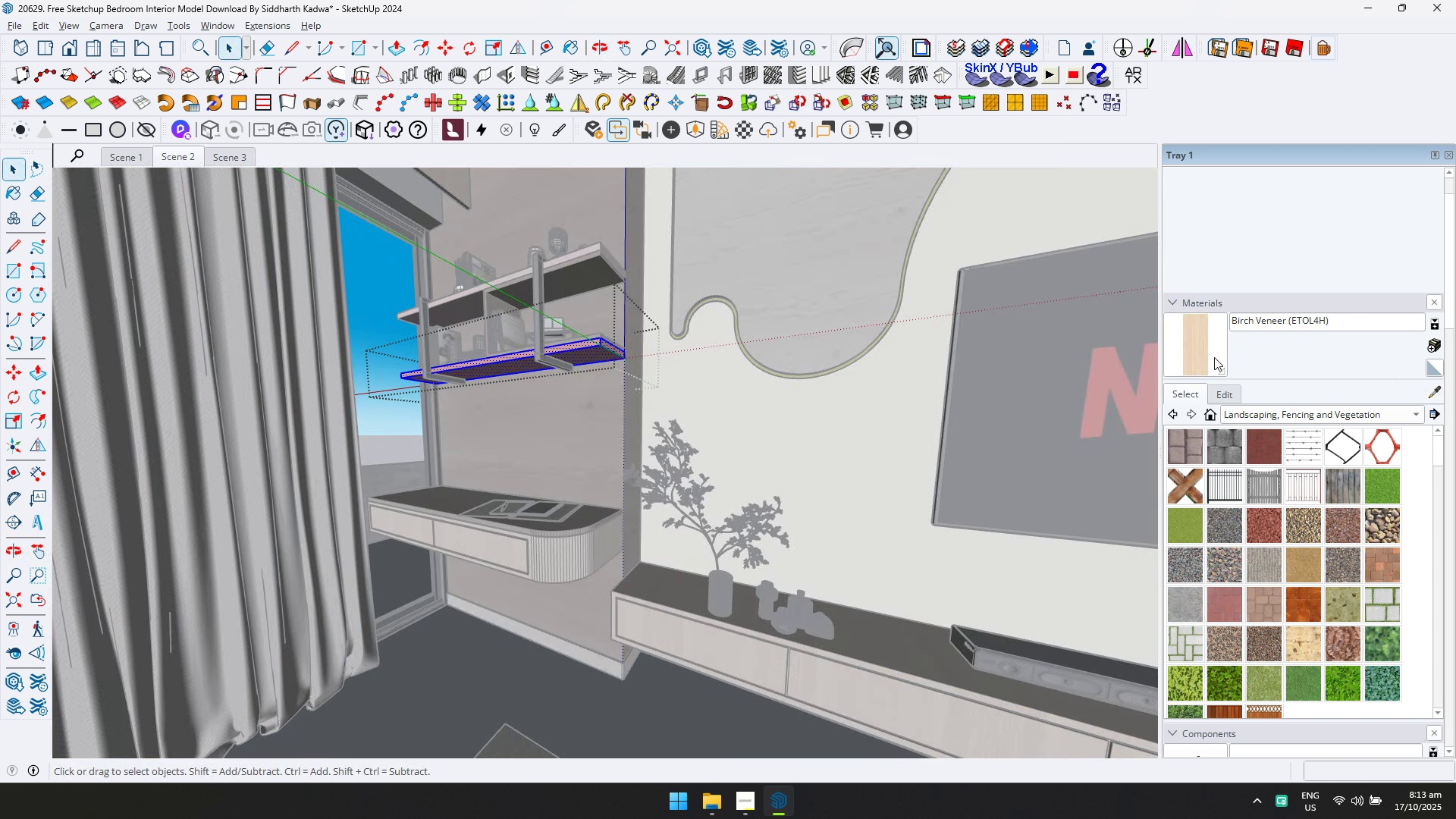 
left_click([1214, 357])
 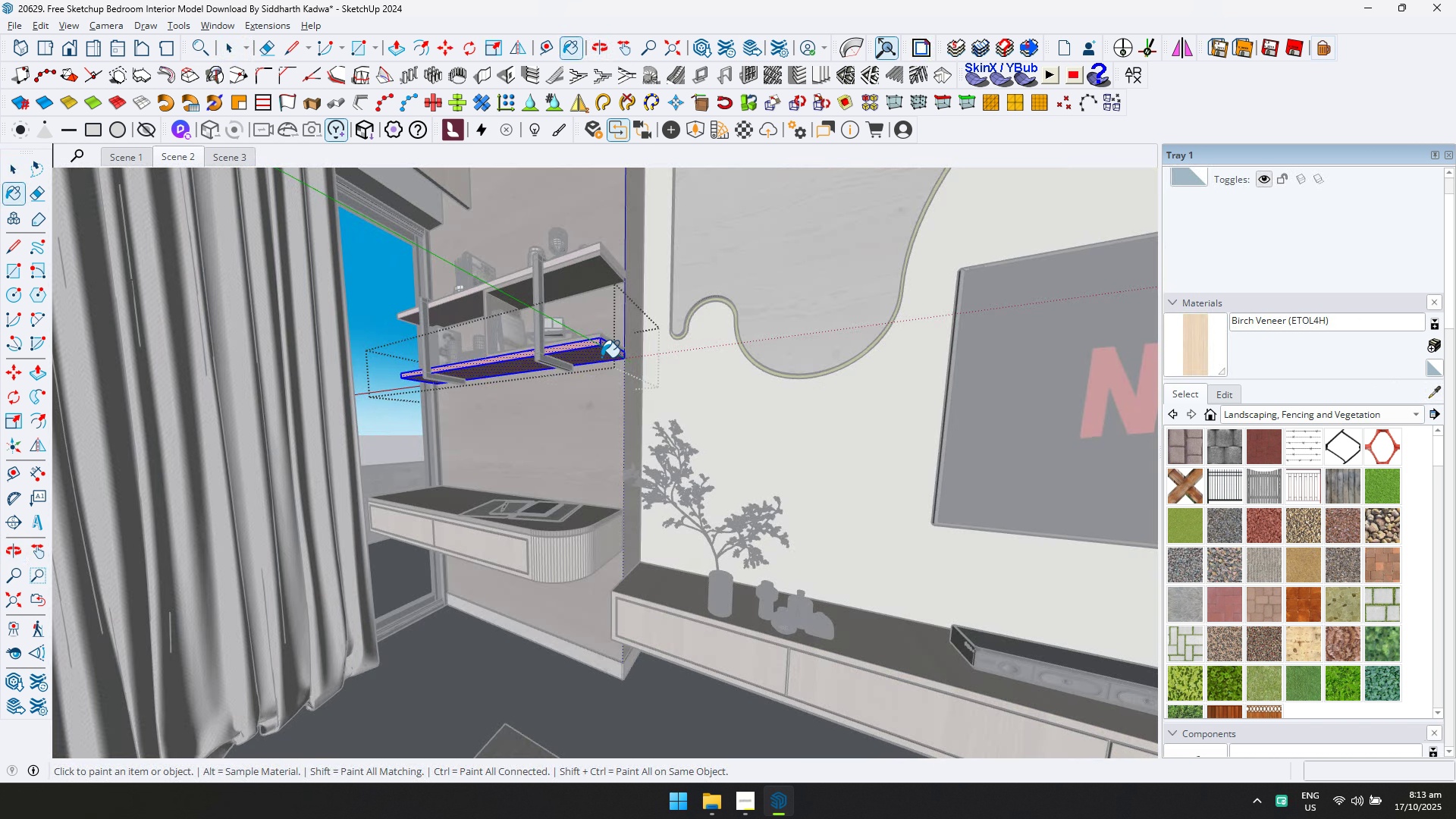 
left_click([601, 357])
 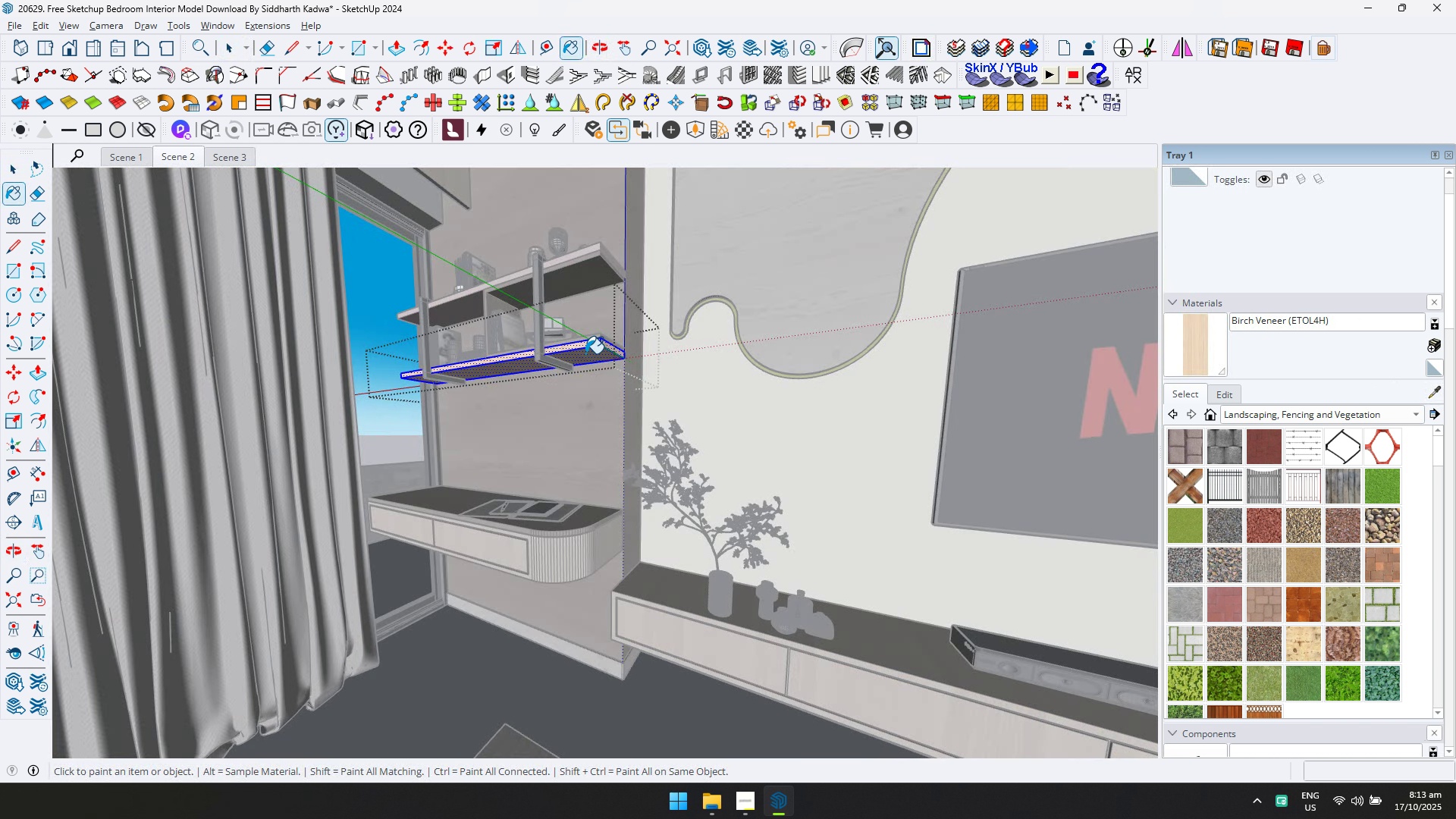 
key(Escape)
 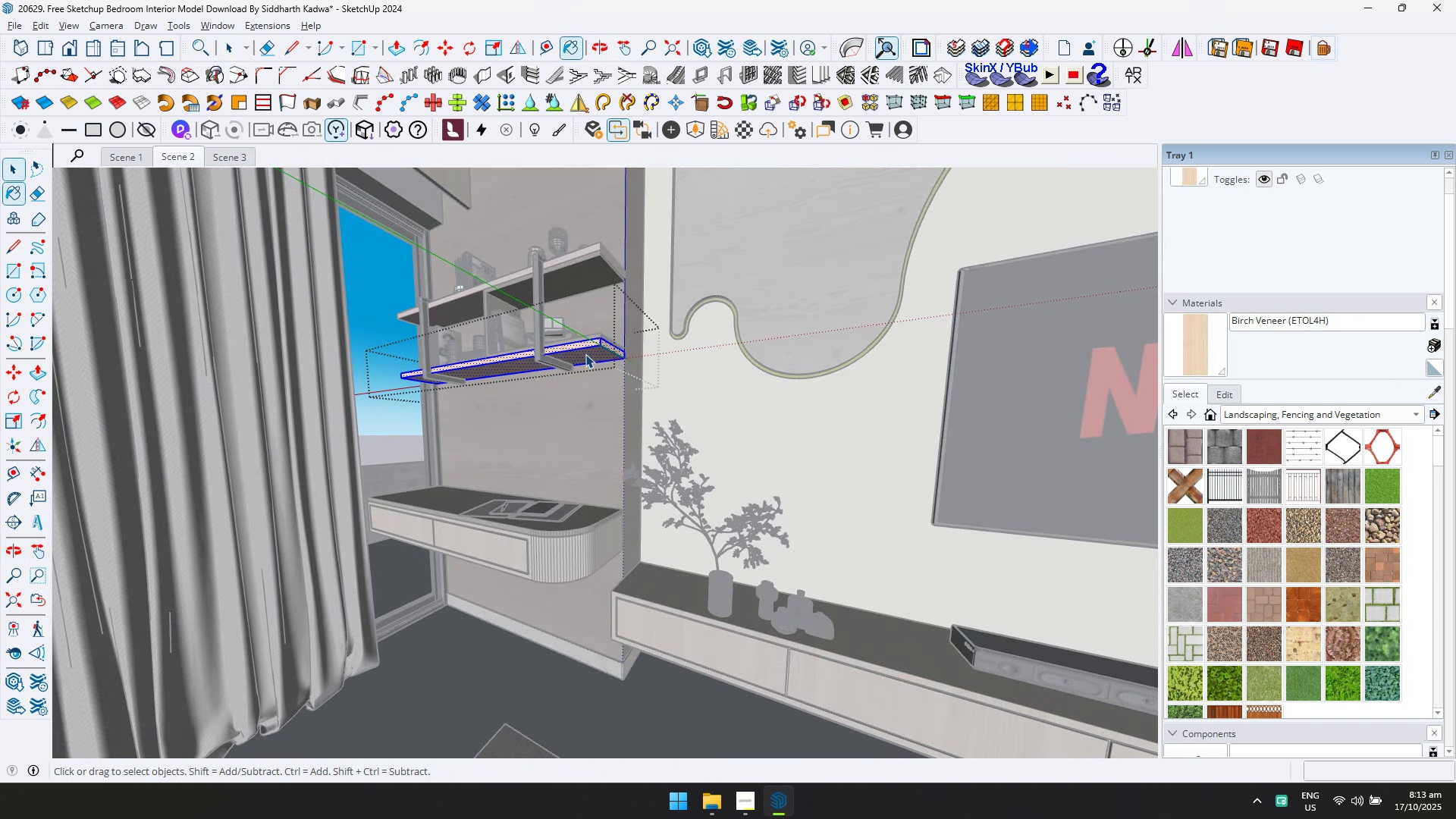 
key(Space)
 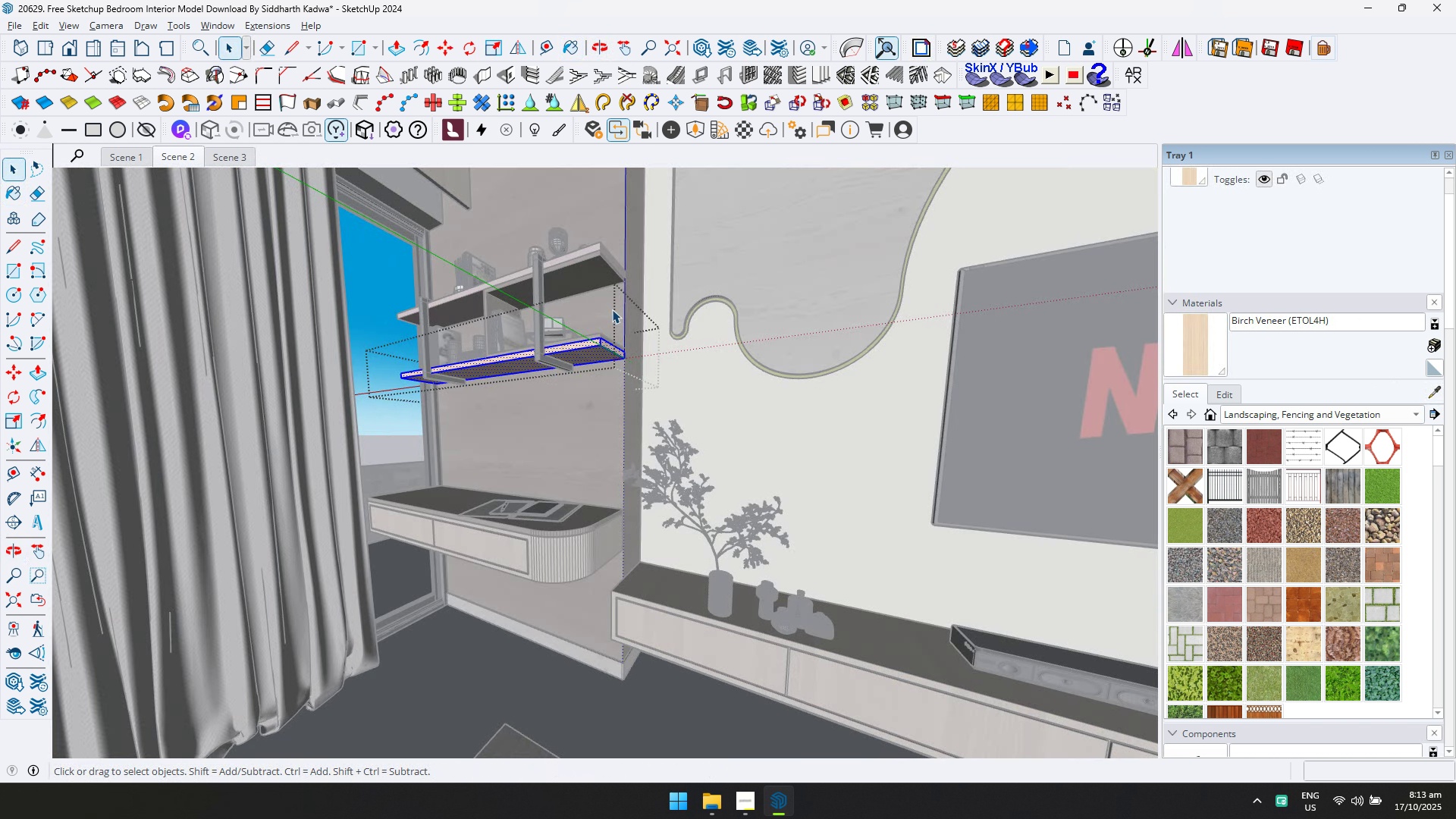 
key(Escape)
 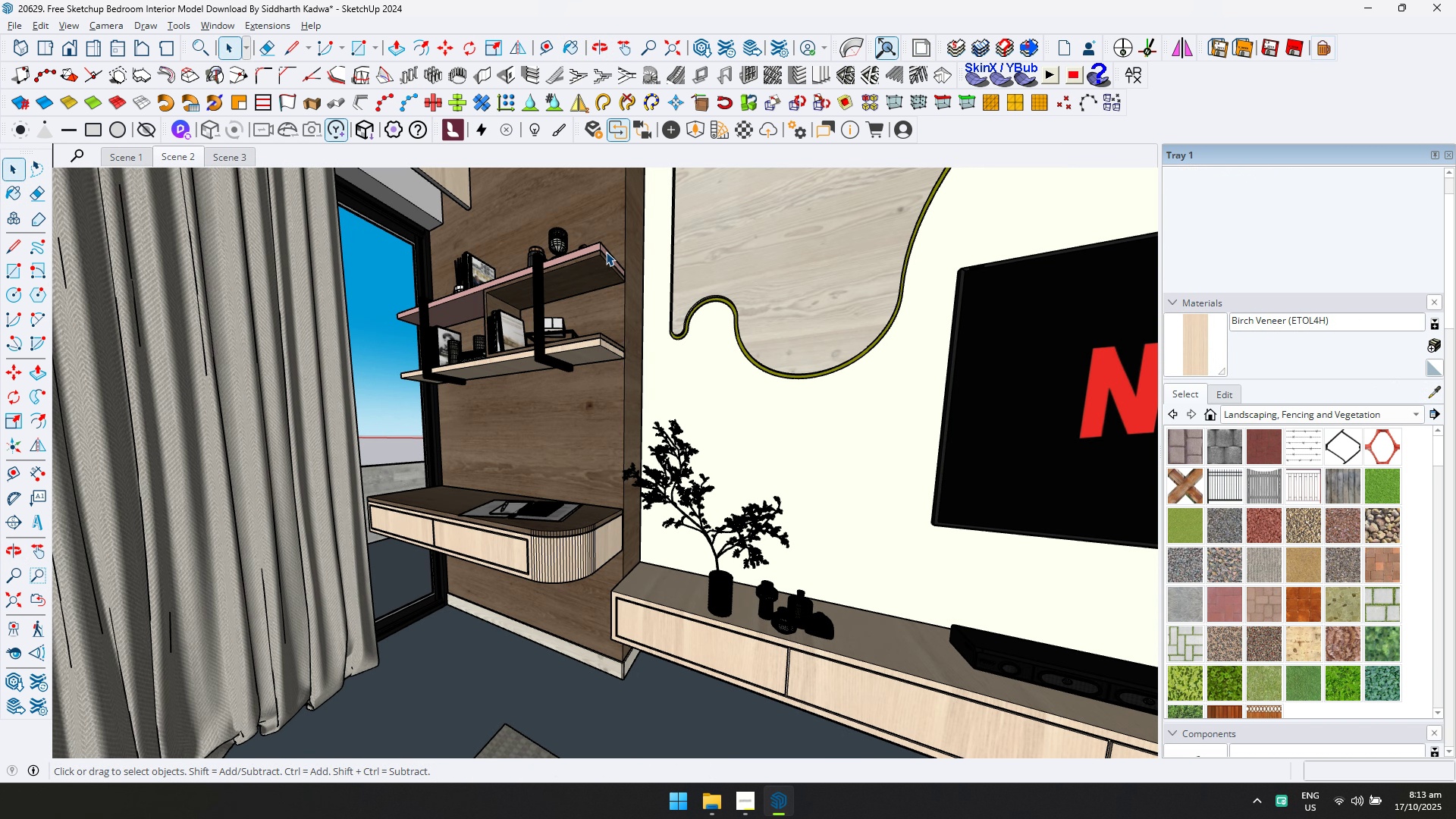 
double_click([606, 252])
 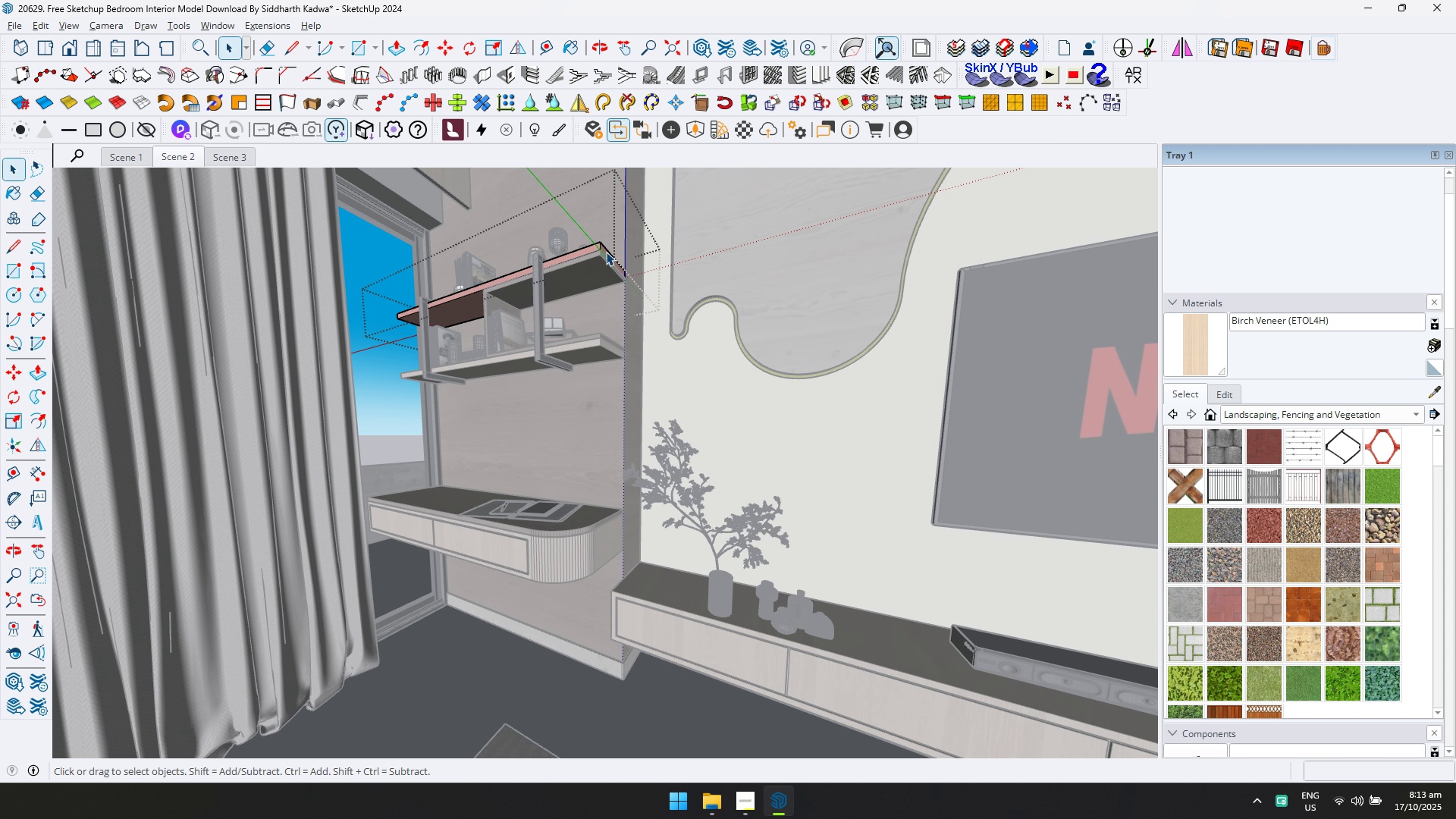 
key(Escape)
 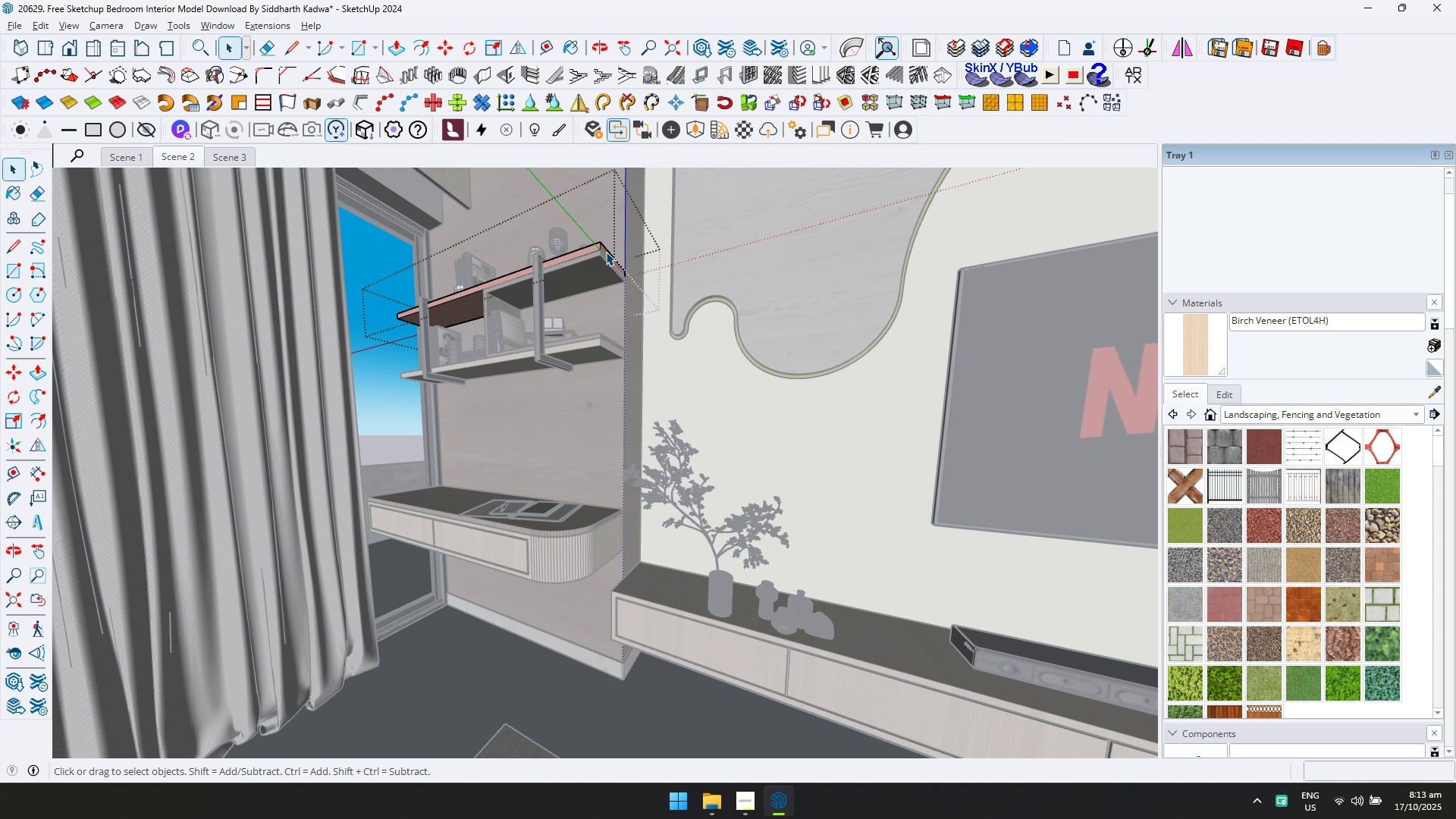 
double_click([606, 252])
 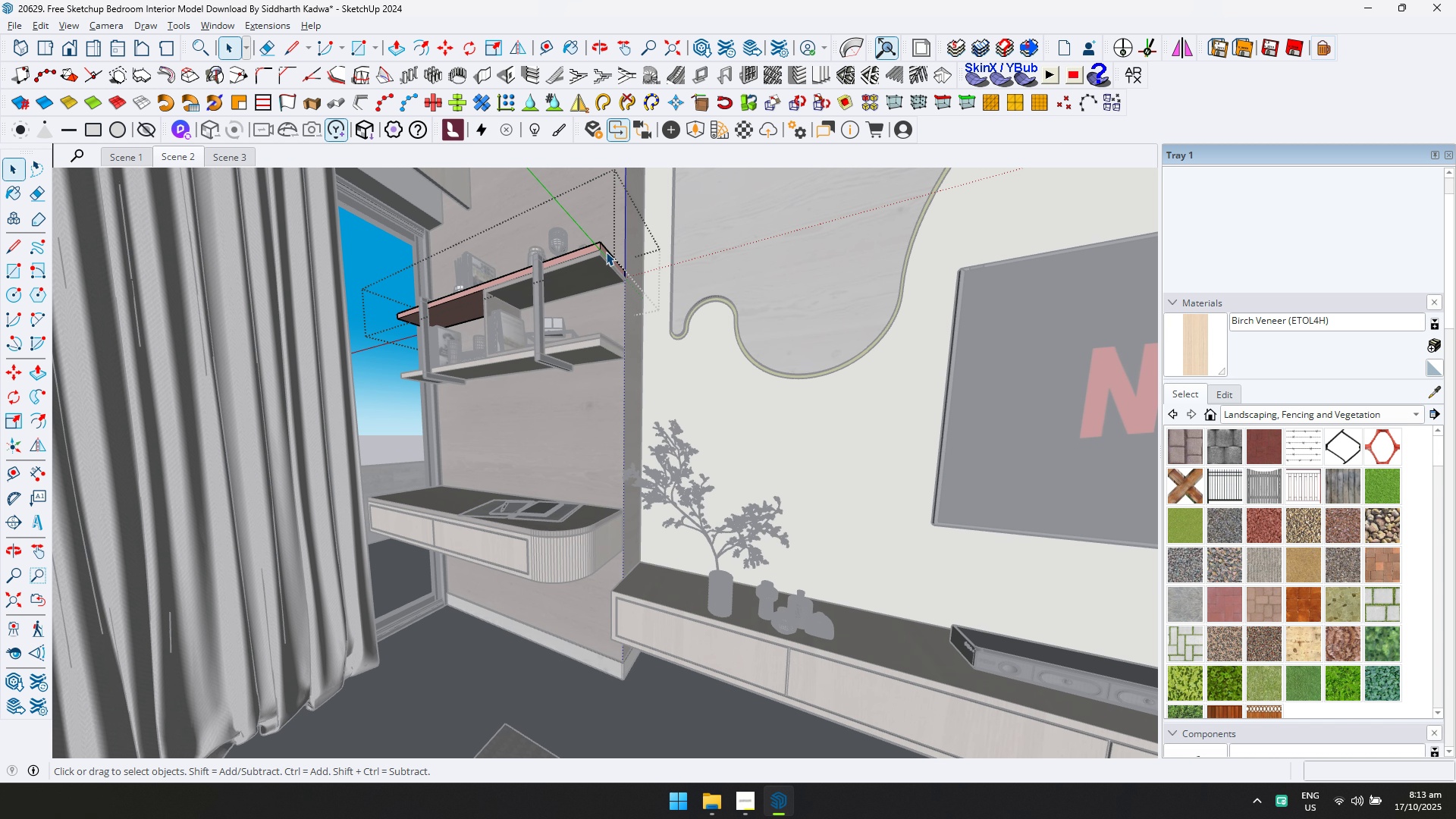 
key(Control+A)
 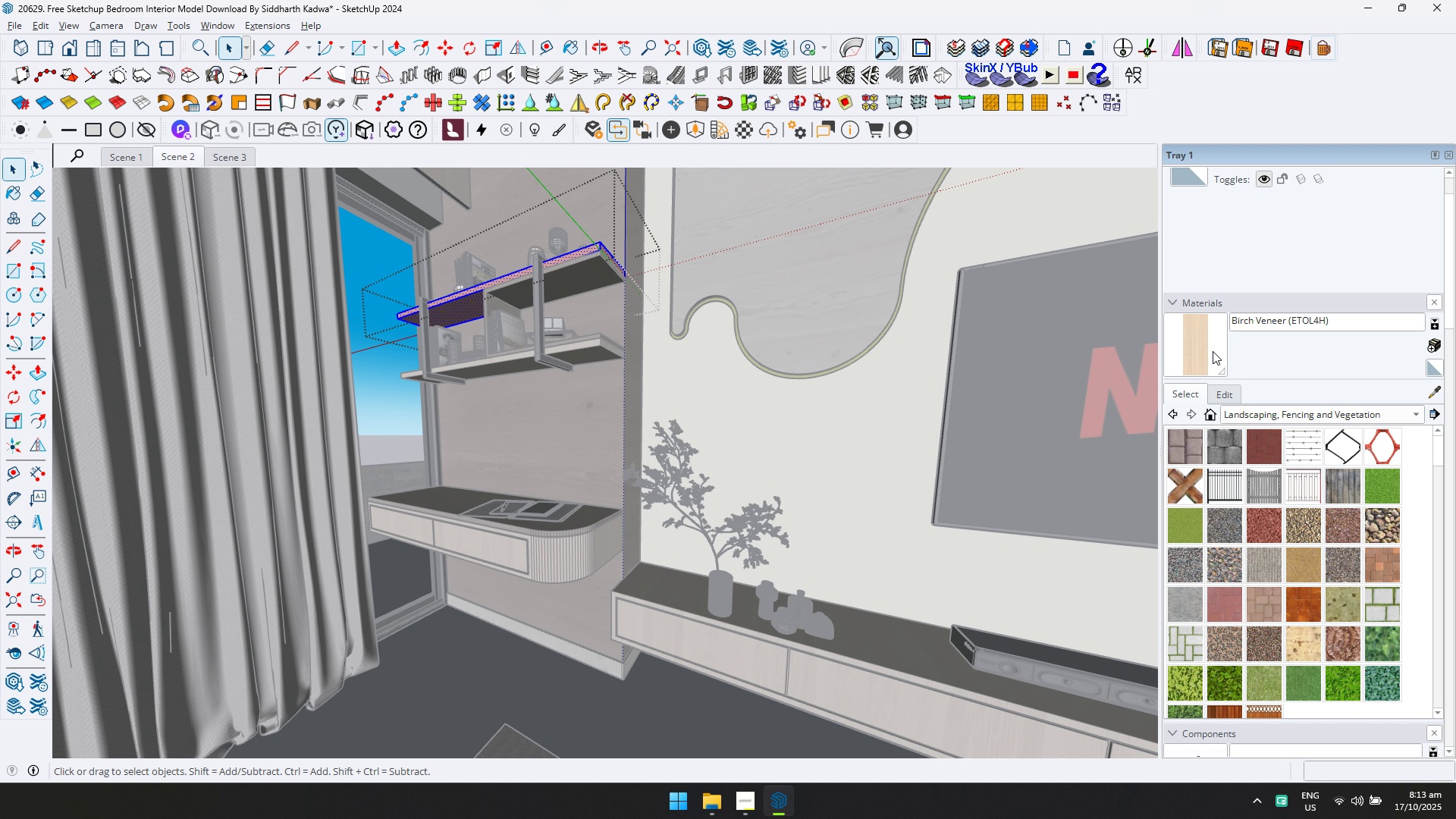 
left_click([1212, 350])
 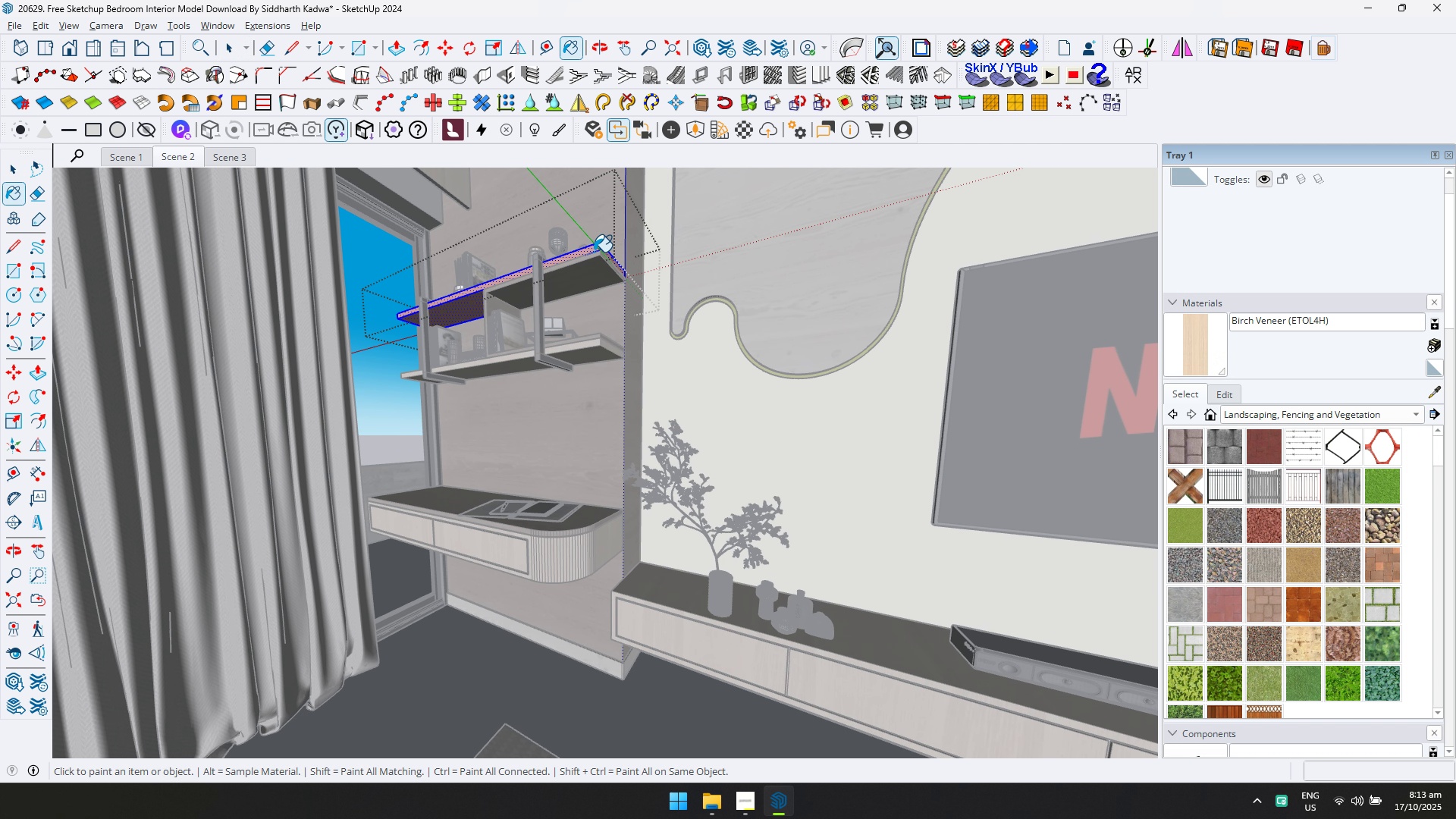 
left_click([594, 252])
 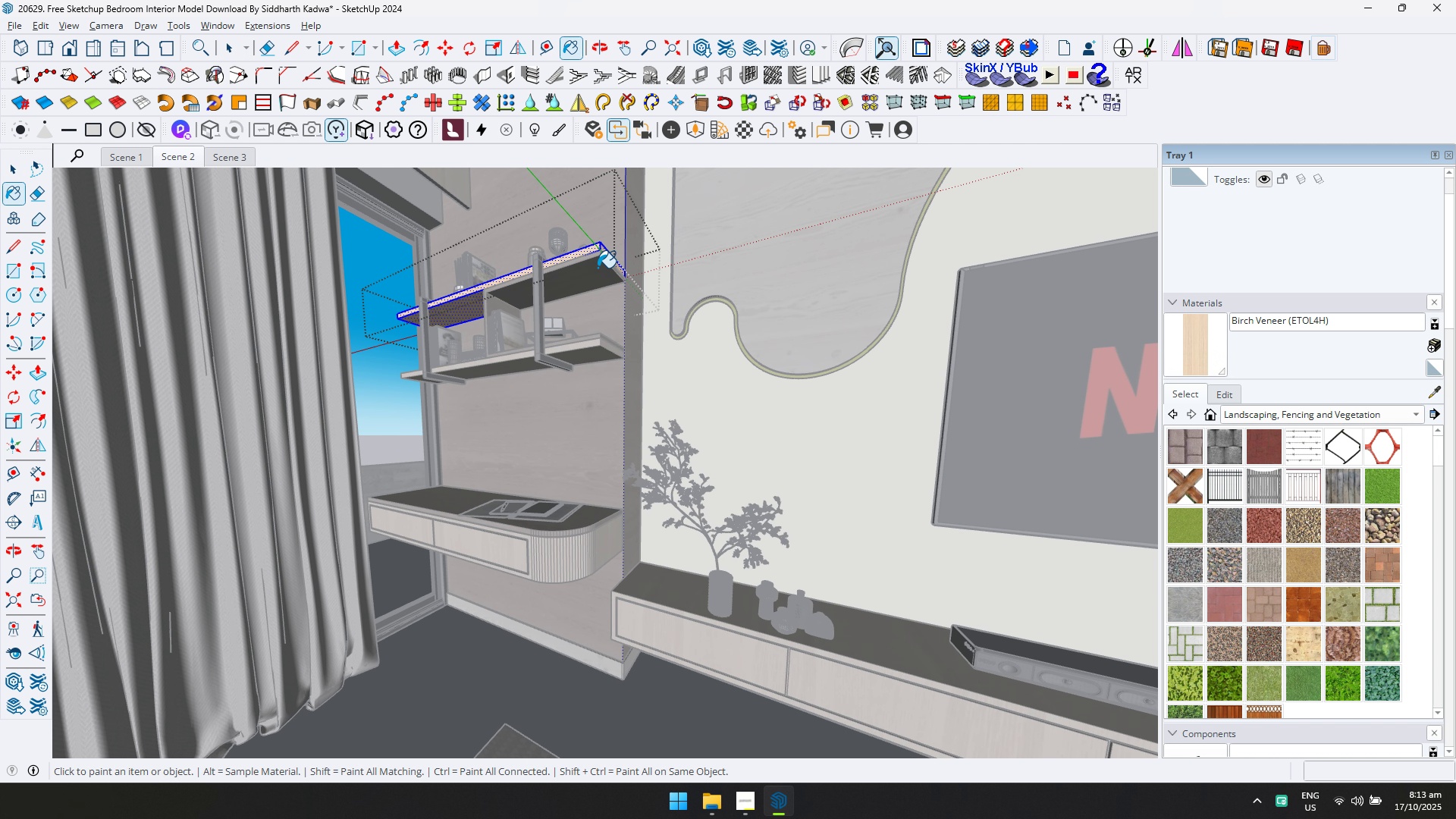 
key(Escape)
 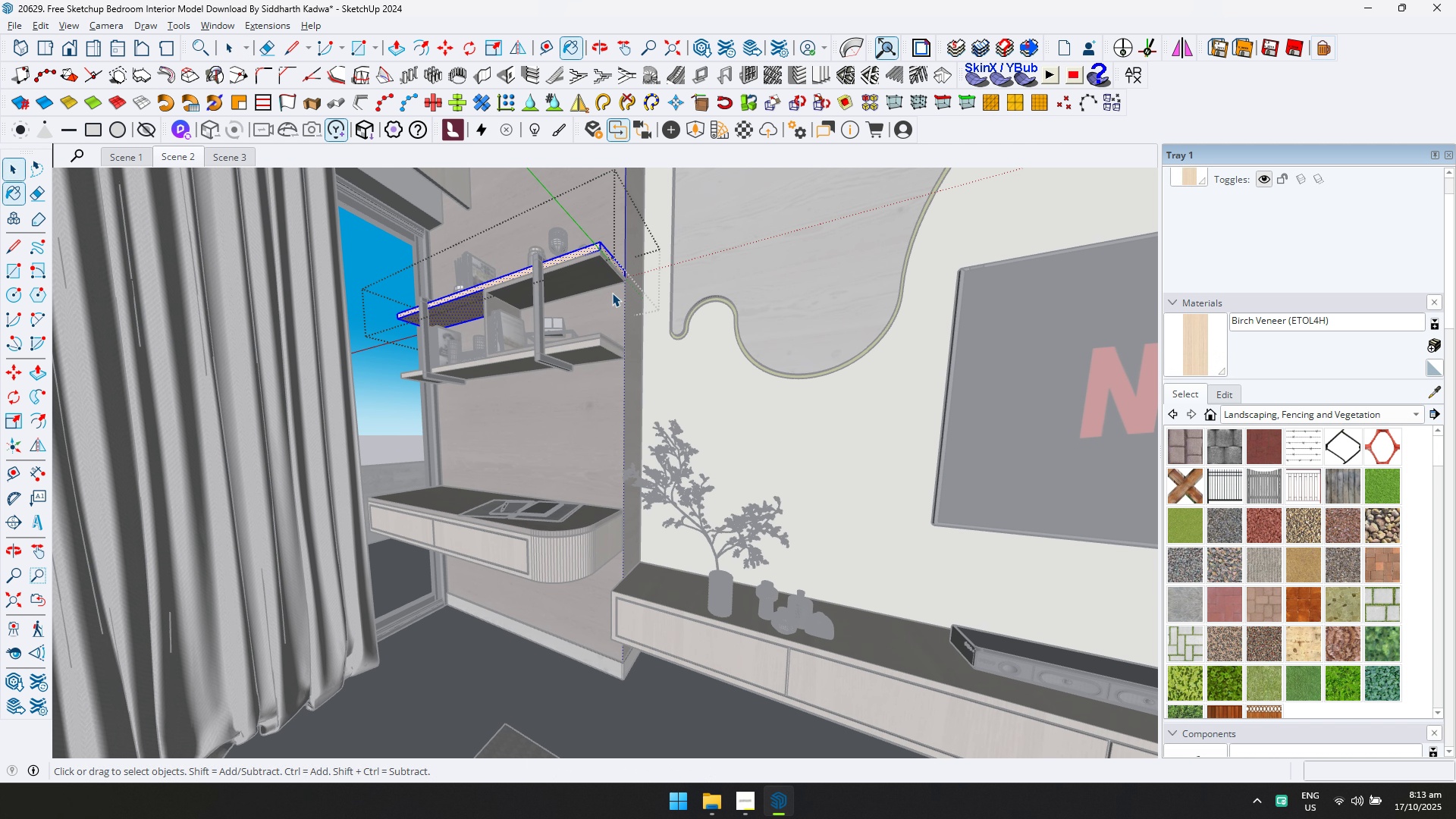 
key(Space)
 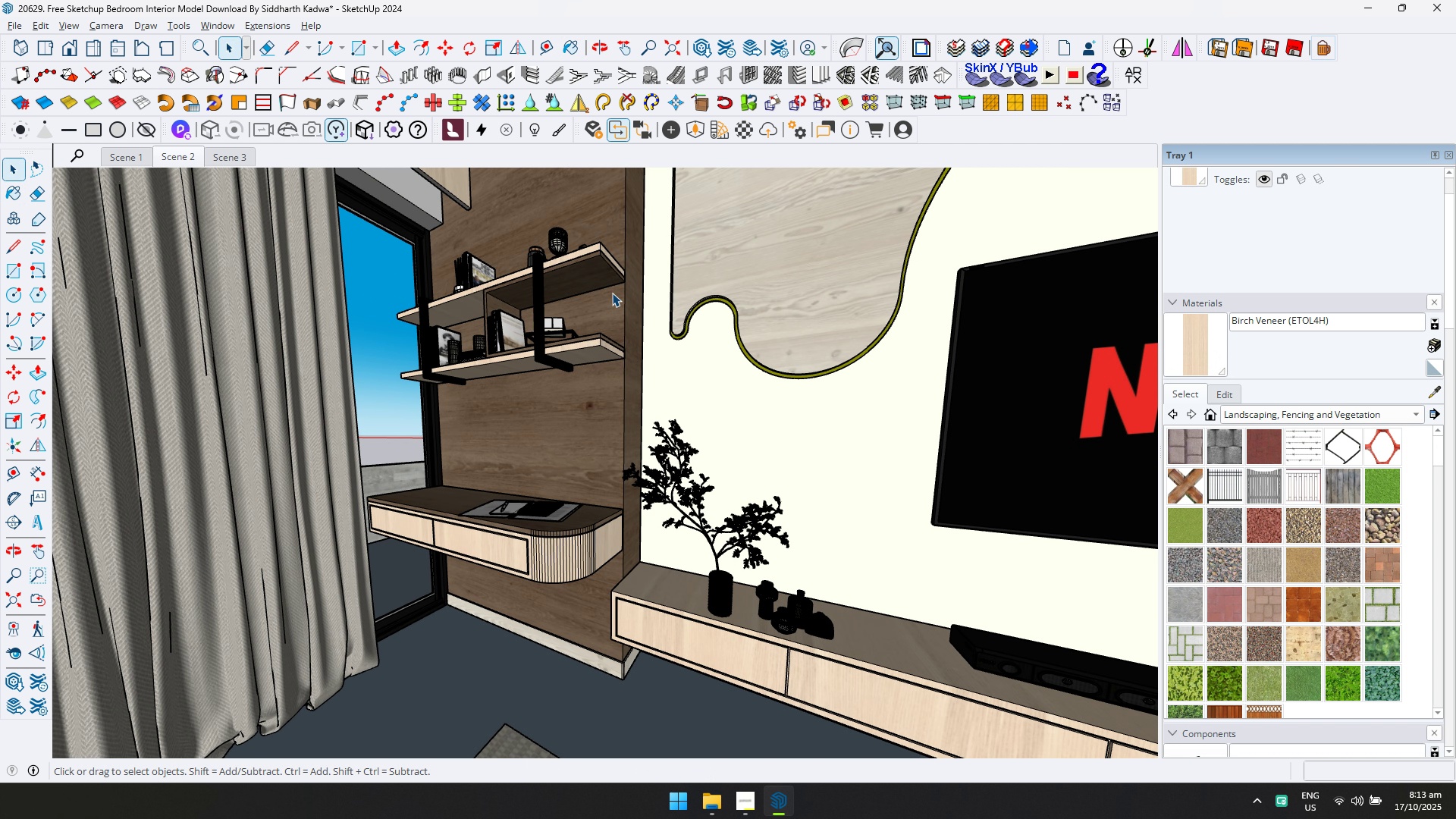 
key(Escape)
 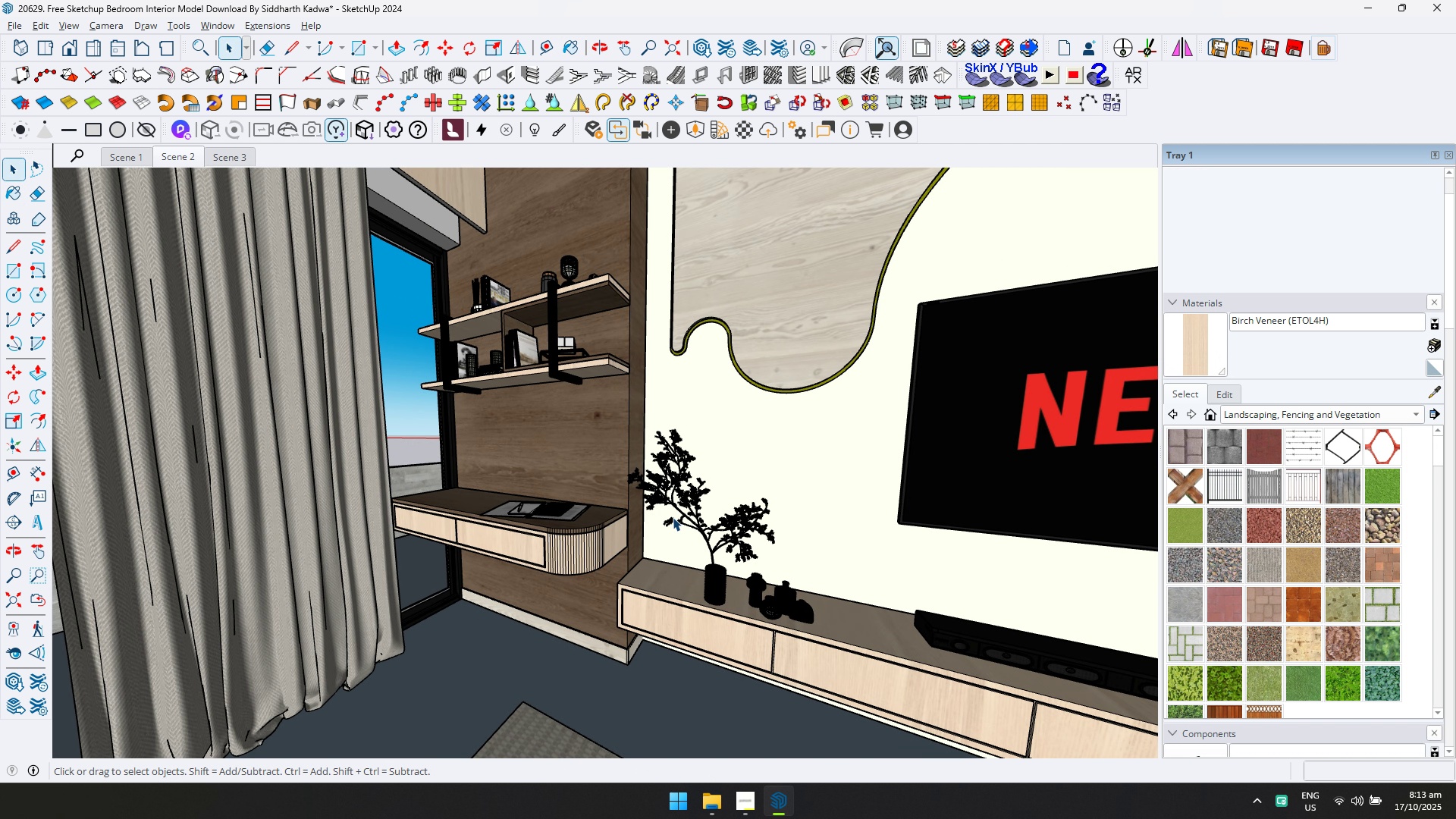 
scroll: coordinate [673, 519], scroll_direction: down, amount: 3.0
 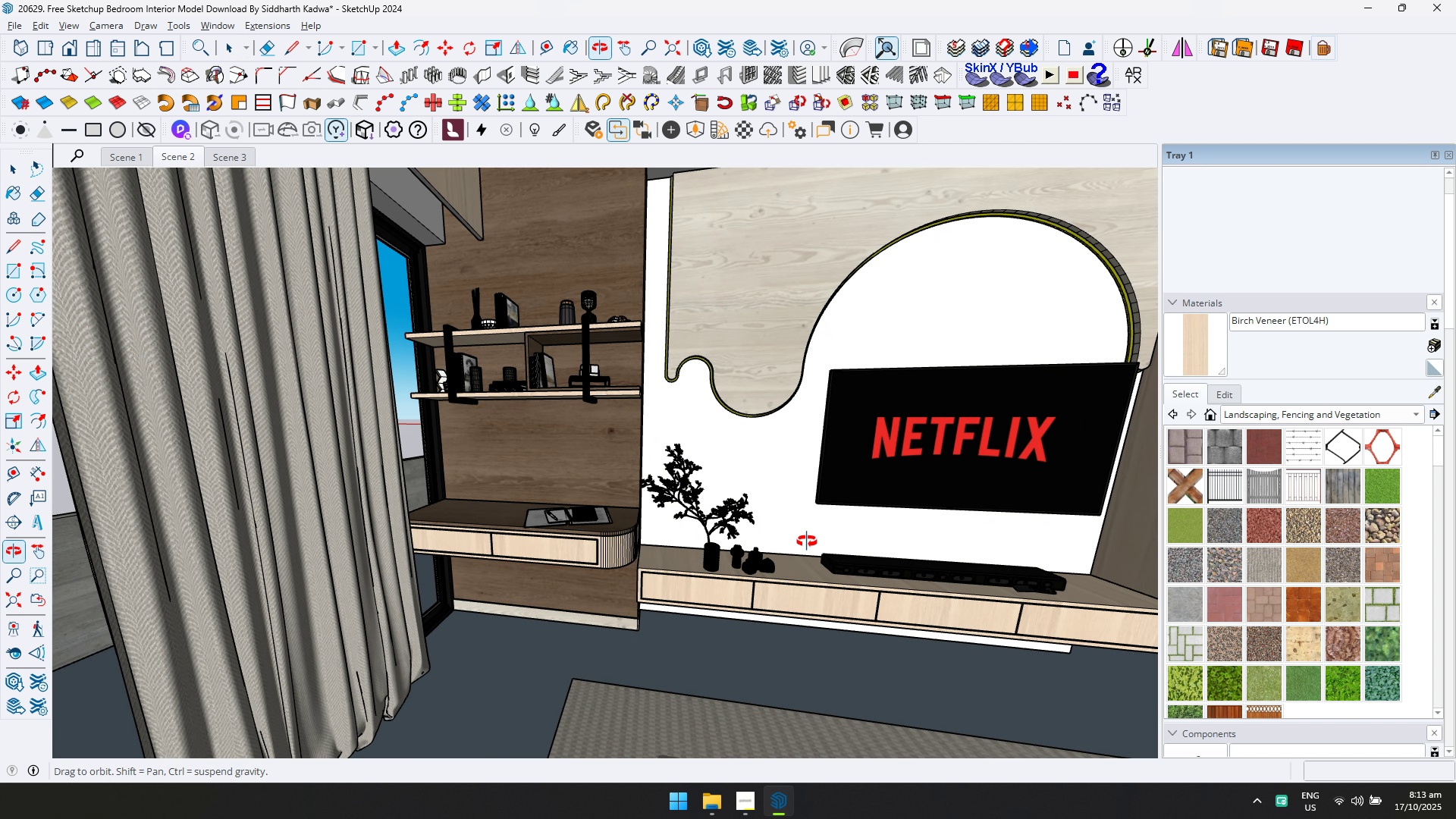 
hold_key(key=ShiftLeft, duration=0.31)
 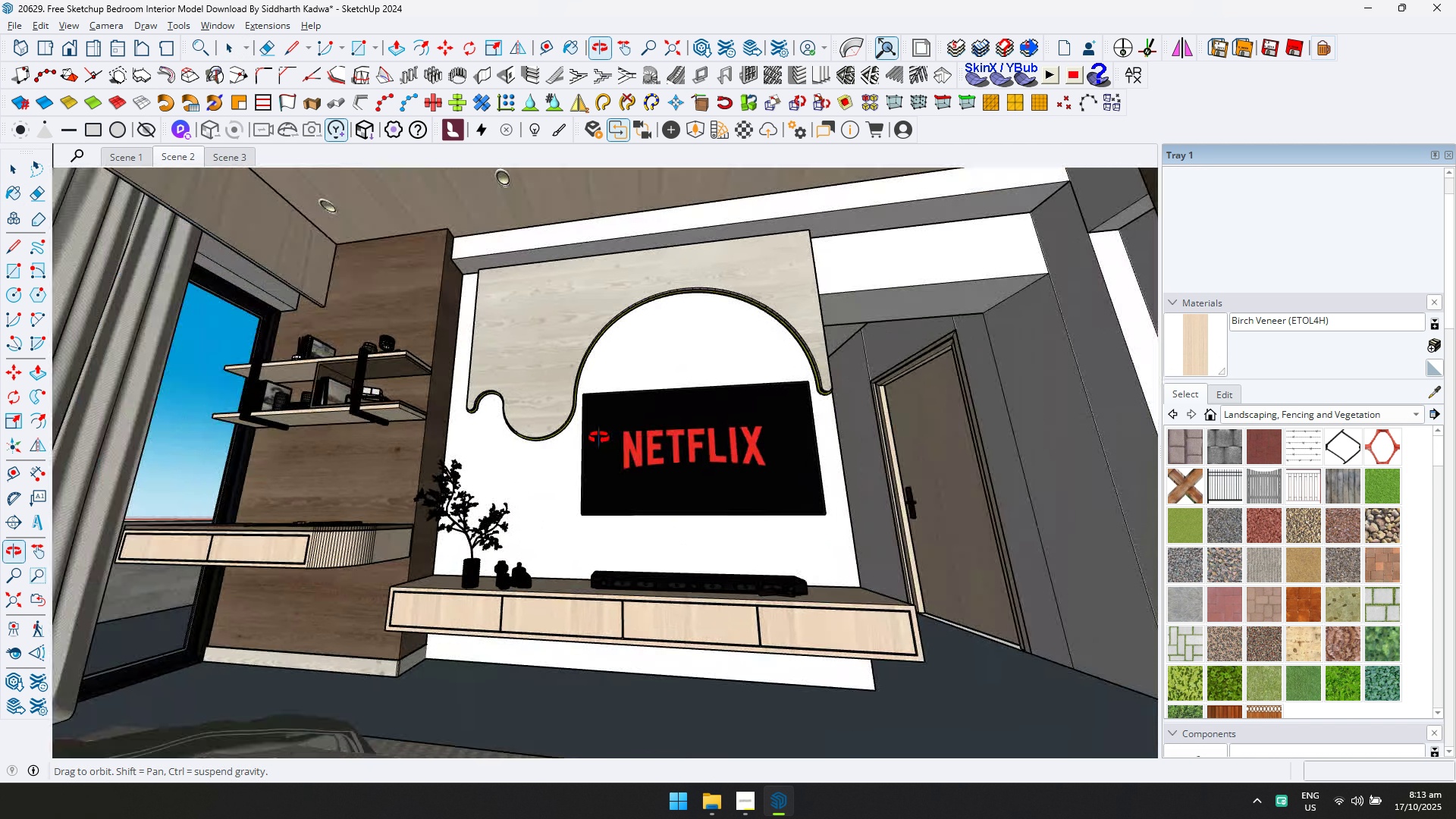 
hold_key(key=ShiftLeft, duration=0.54)
 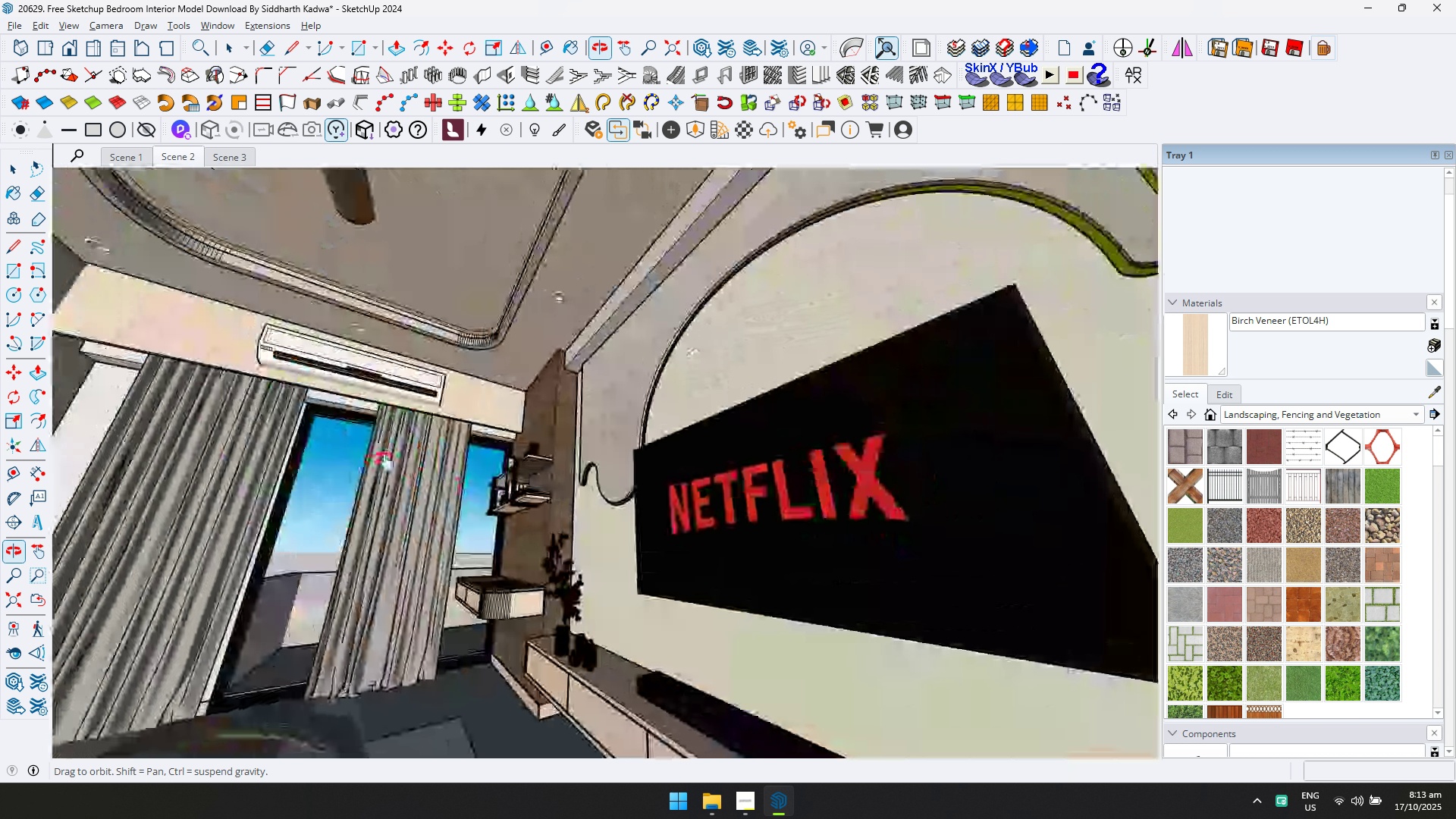 
hold_key(key=ShiftLeft, duration=0.35)
 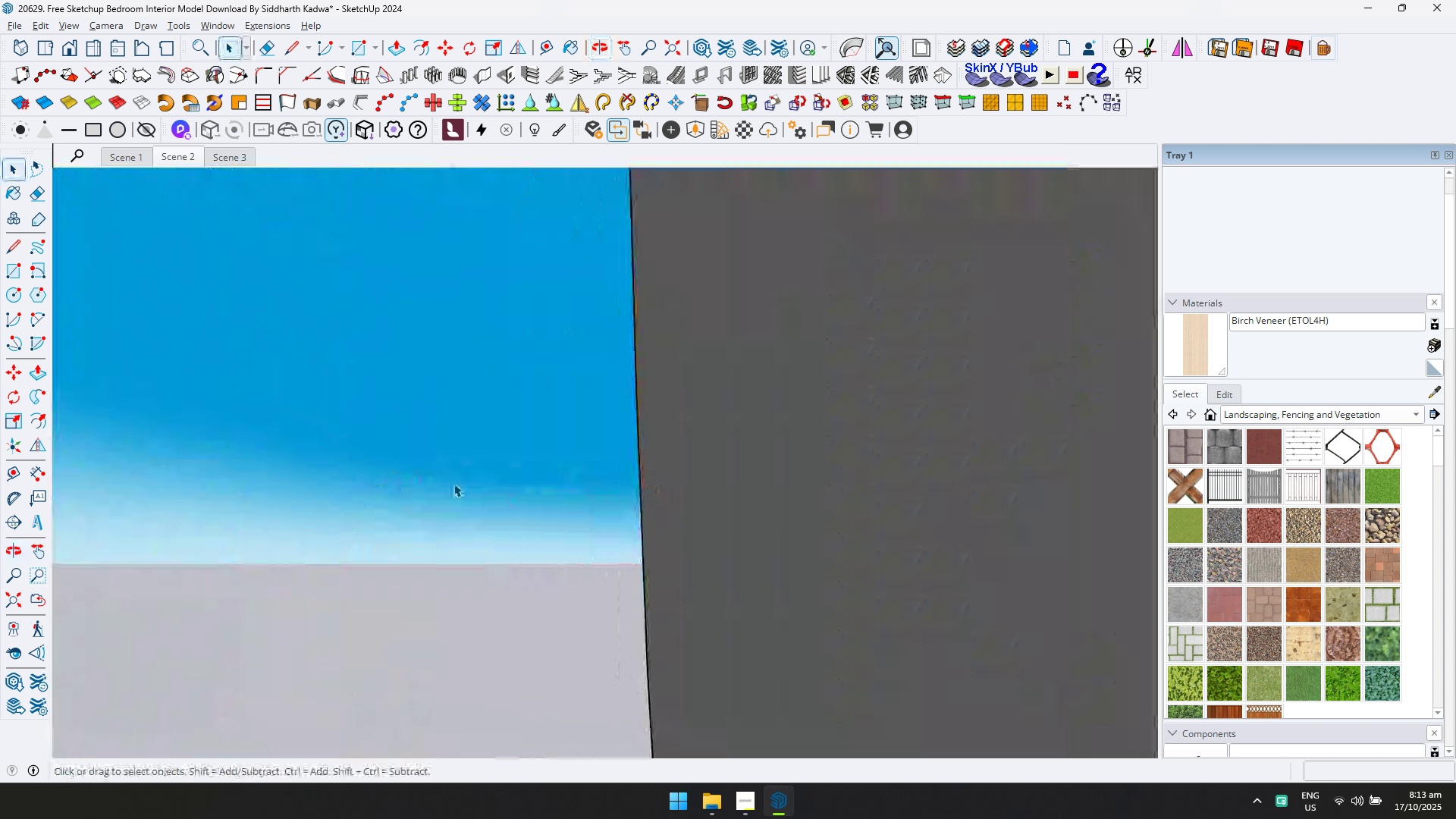 
hold_key(key=ShiftLeft, duration=0.52)
 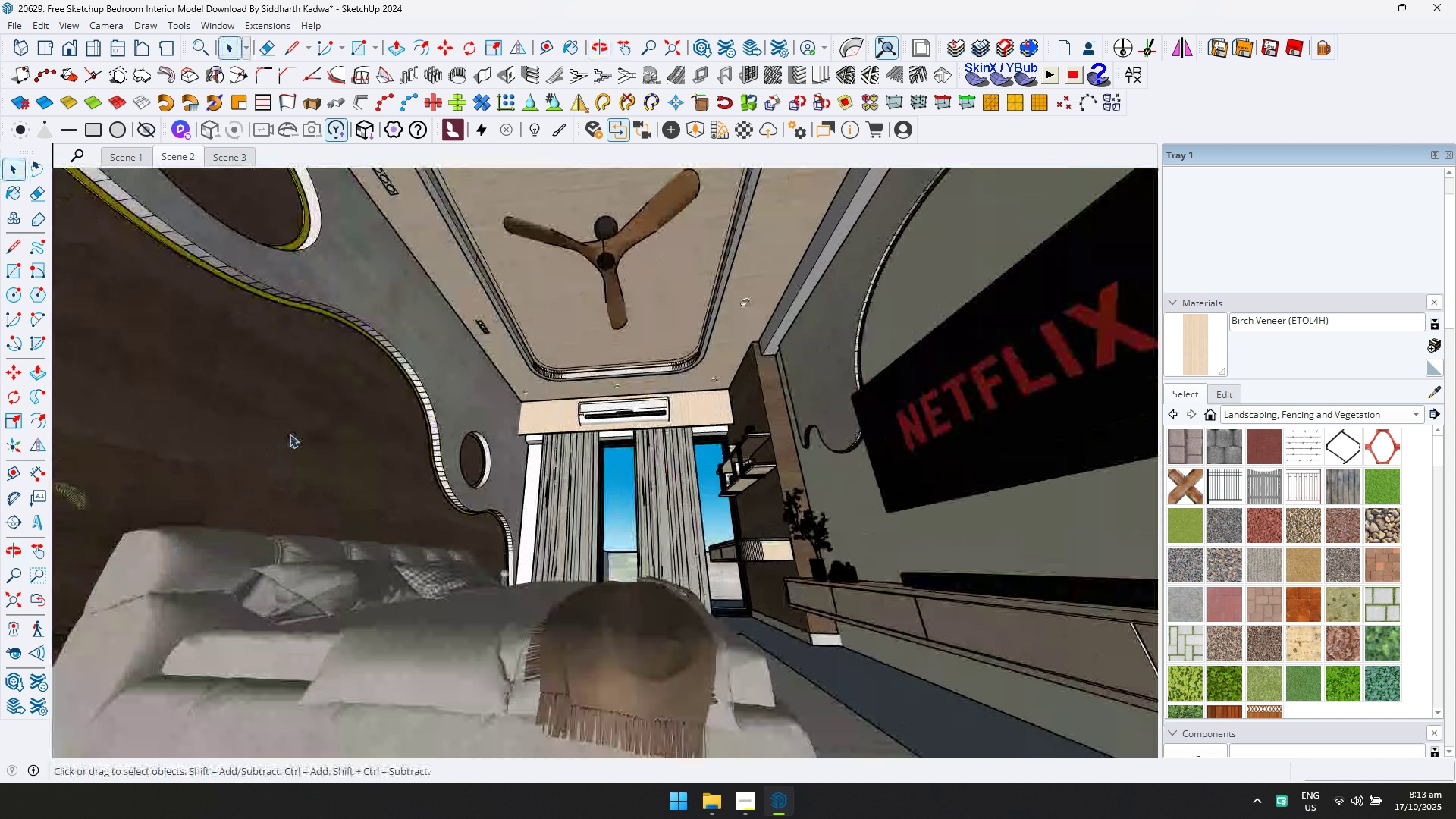 
scroll: coordinate [290, 434], scroll_direction: up, amount: 3.0
 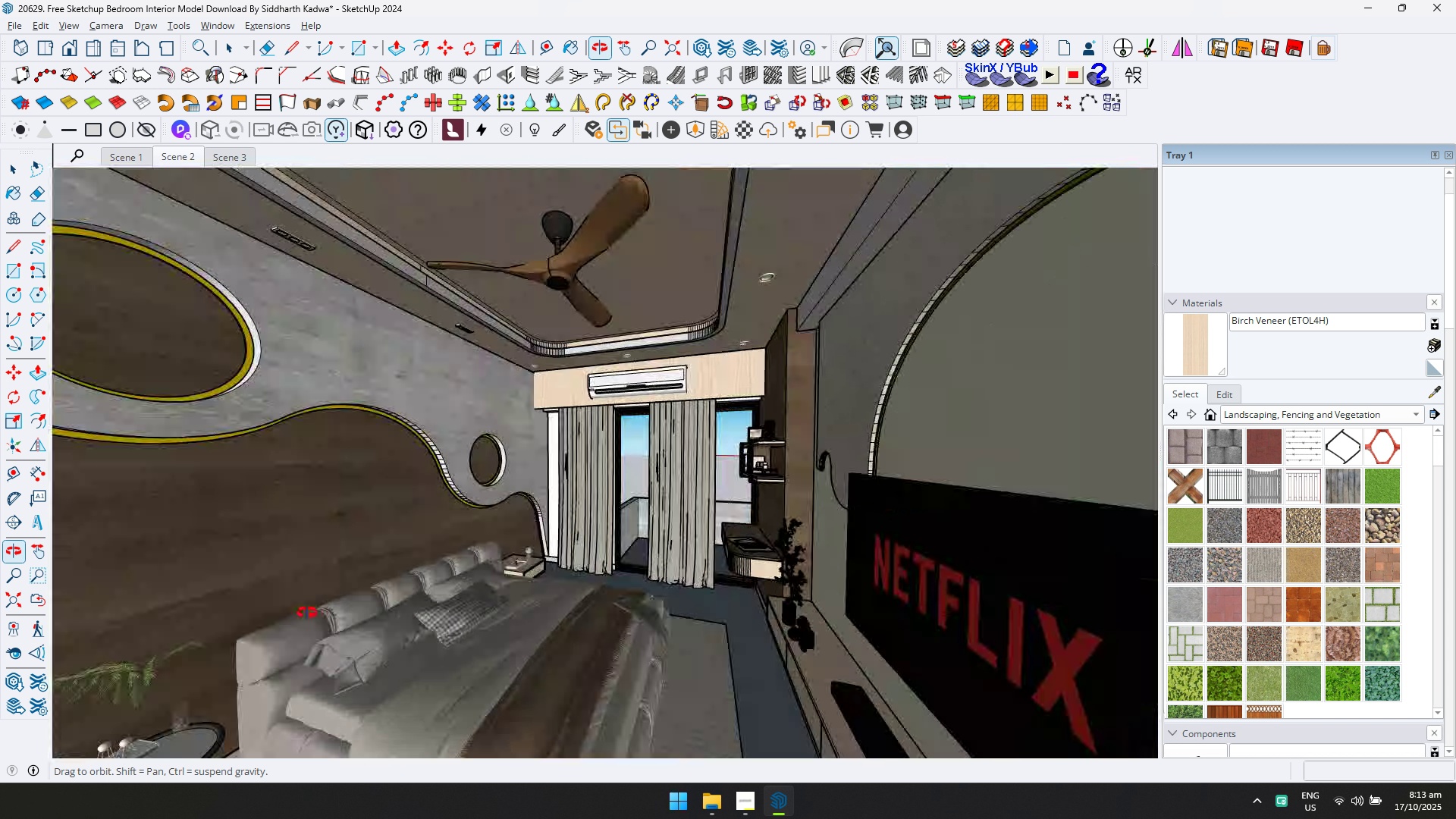 
hold_key(key=ShiftLeft, duration=0.38)
 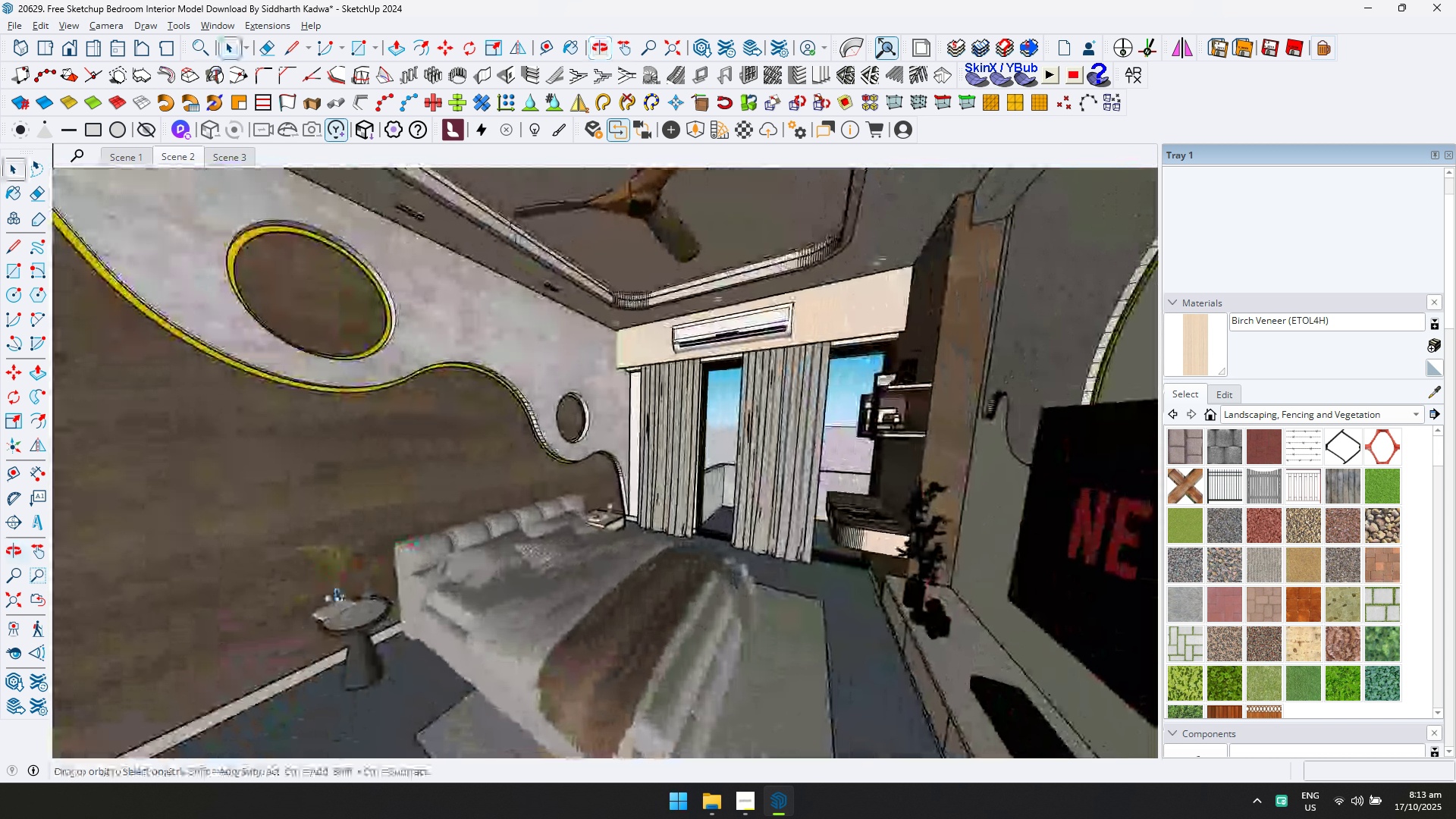 
scroll: coordinate [340, 591], scroll_direction: up, amount: 1.0
 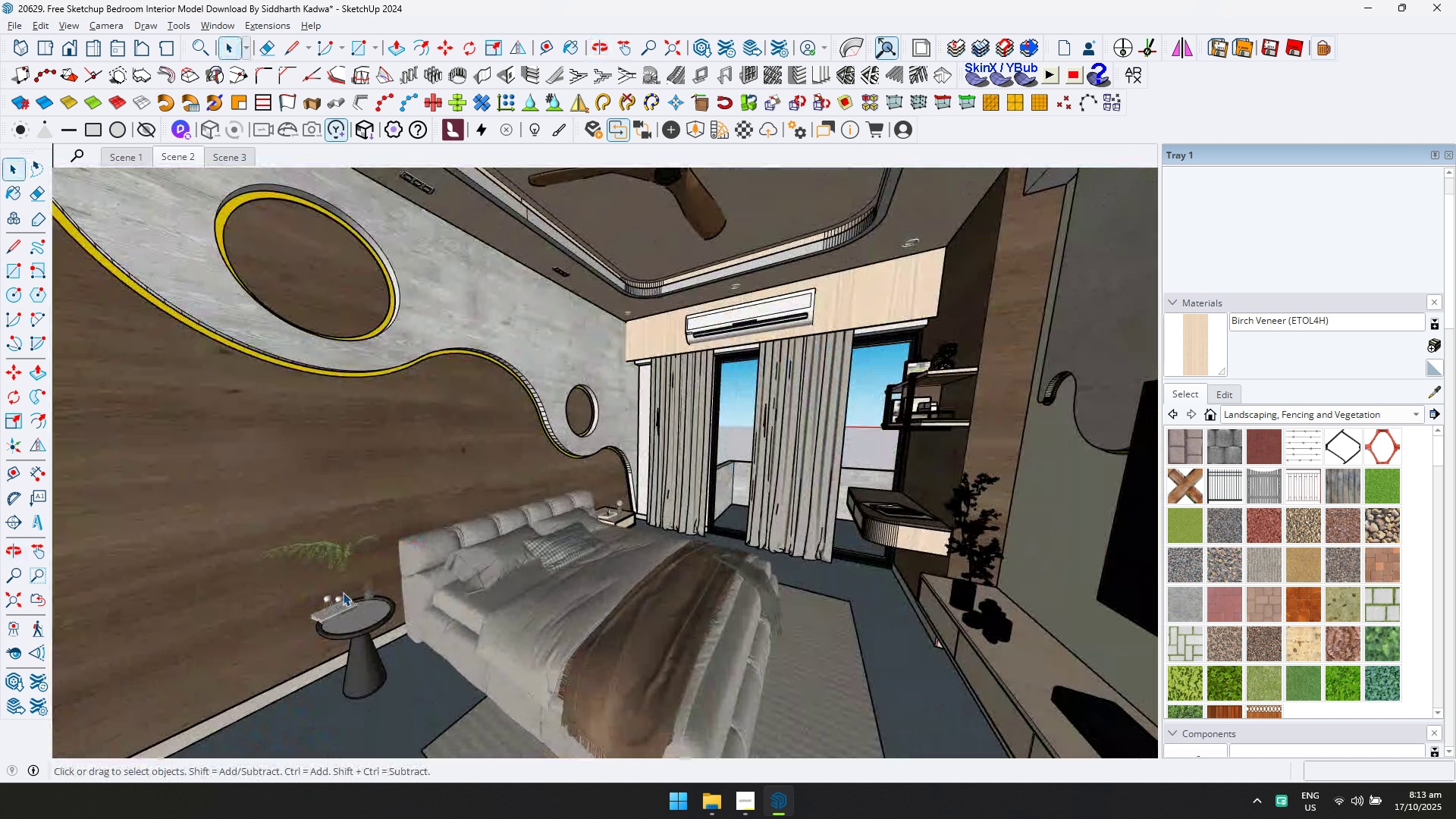 
key(Alt+AltLeft)
 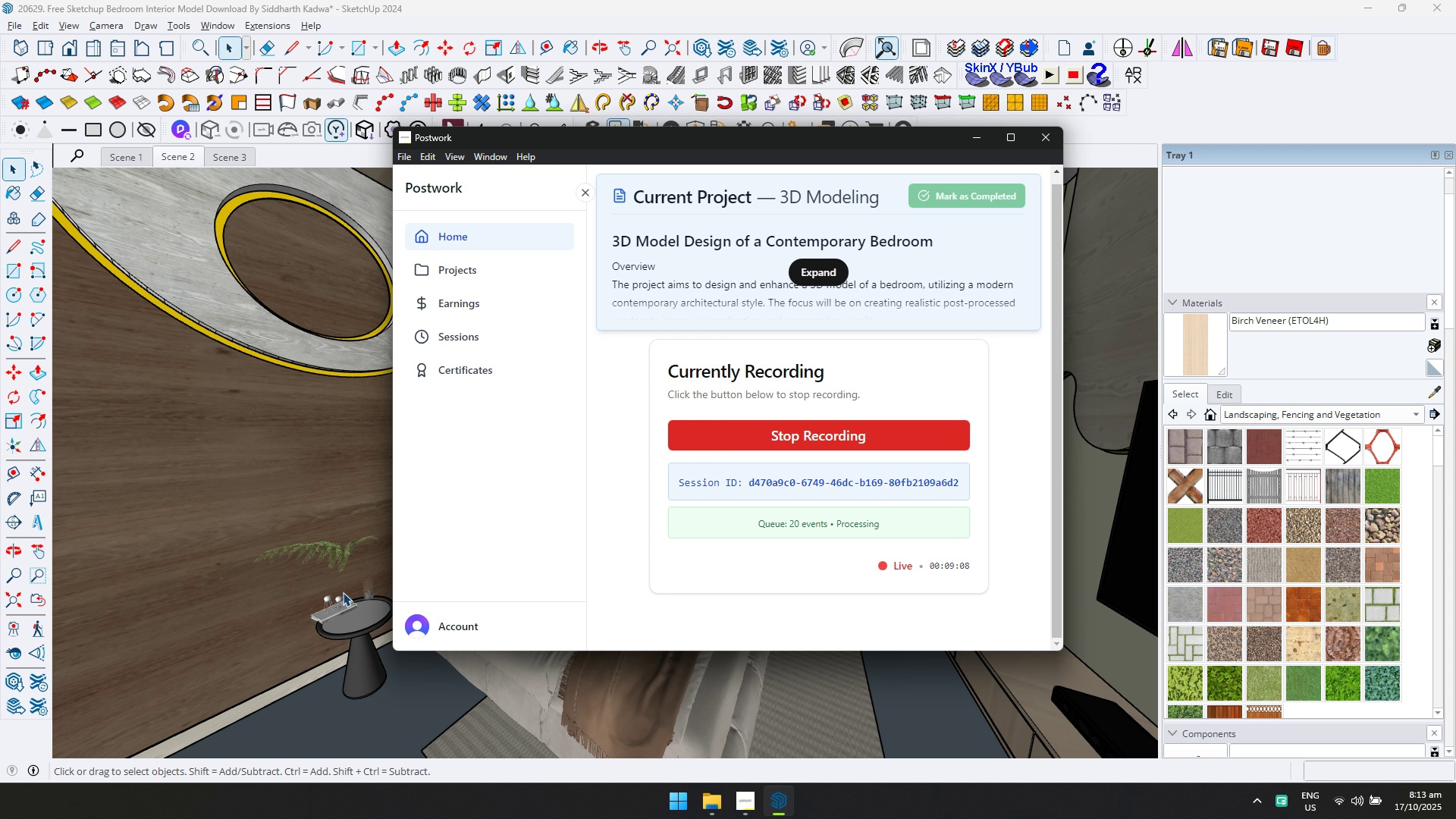 
key(Alt+Tab)